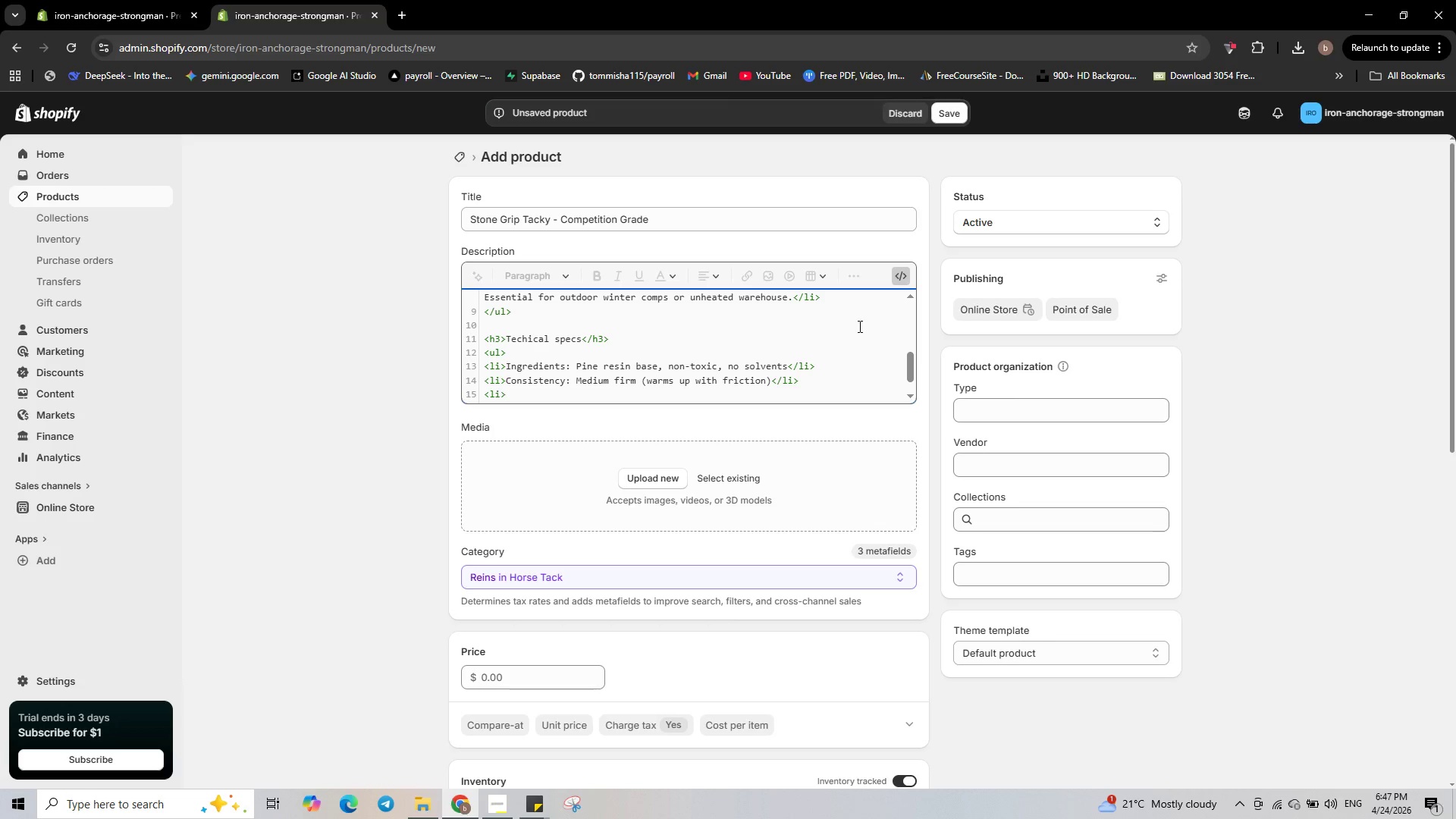 
type(Container:8 oz screw-top tin with removal tool</li>)
 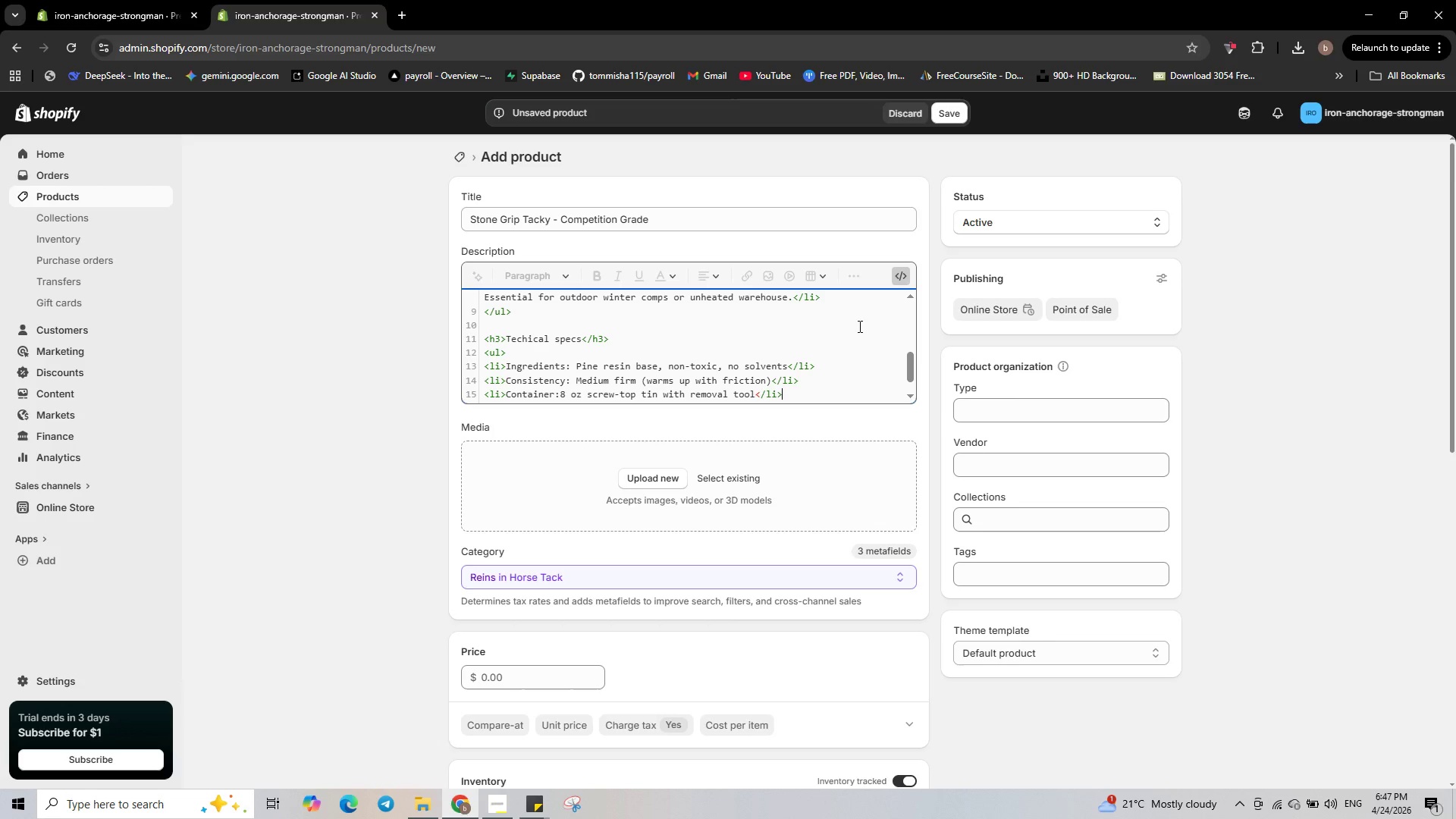 
key(Enter)
 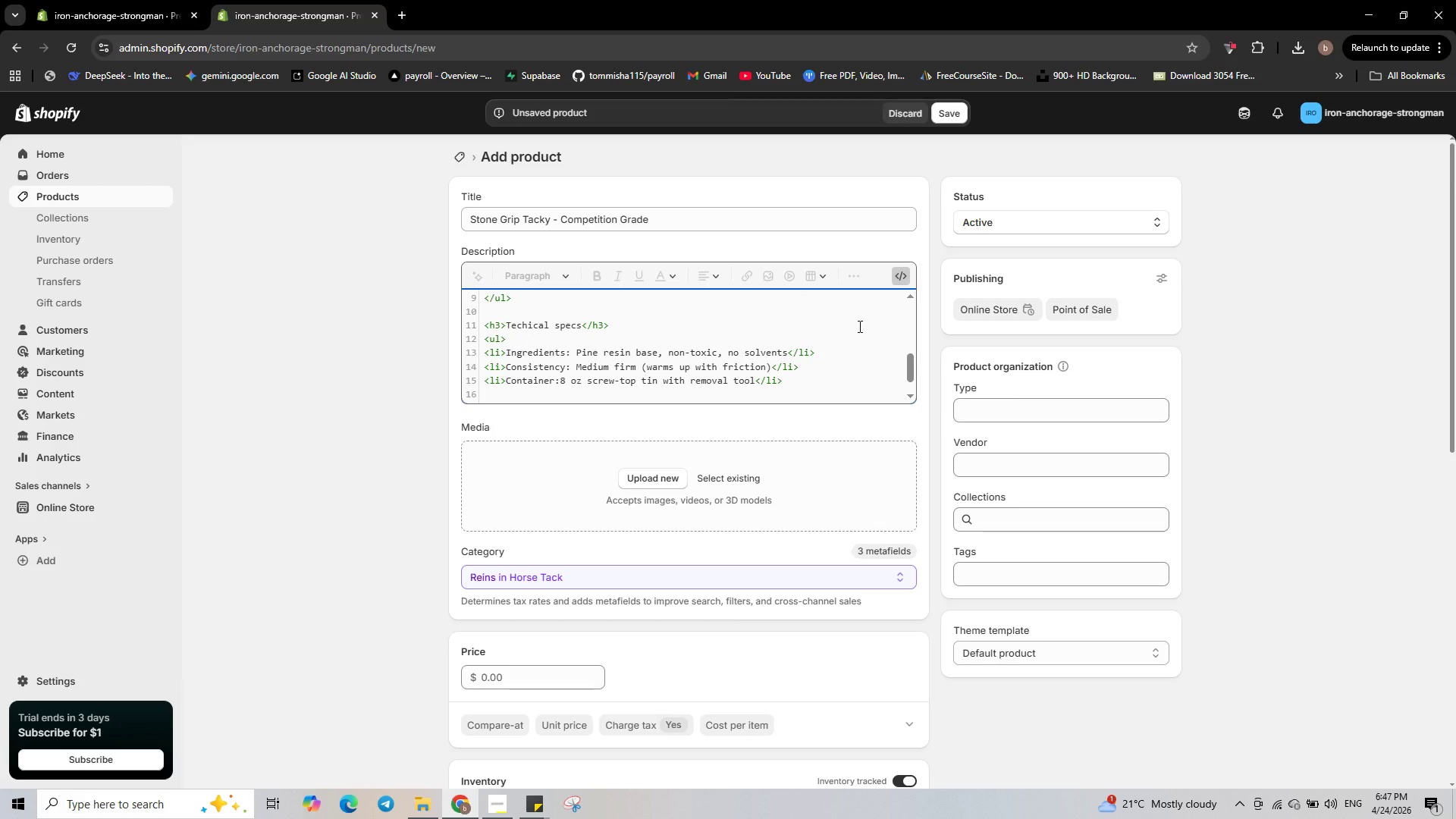 
key(Backspace)
 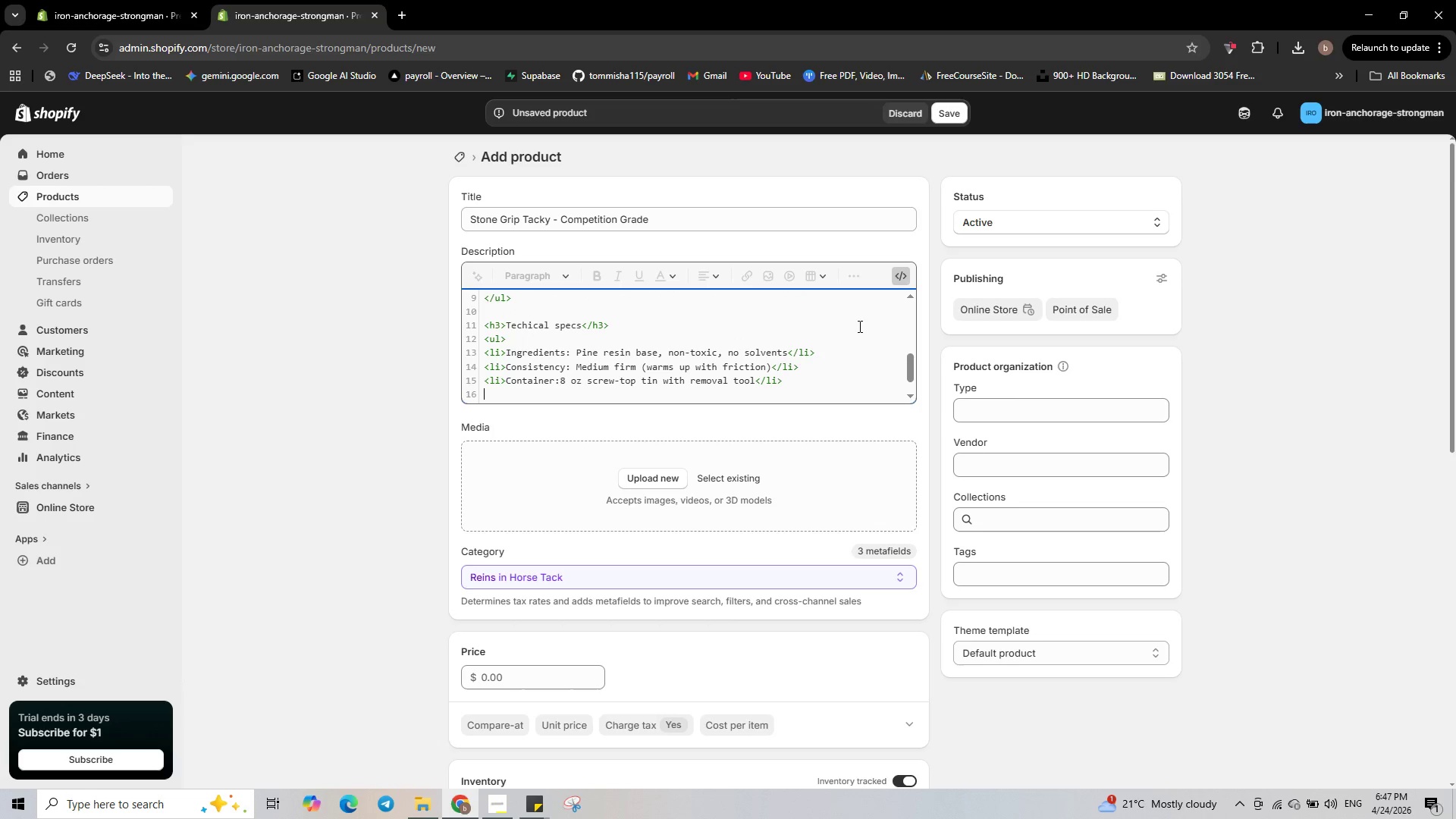 
wait(6.62)
 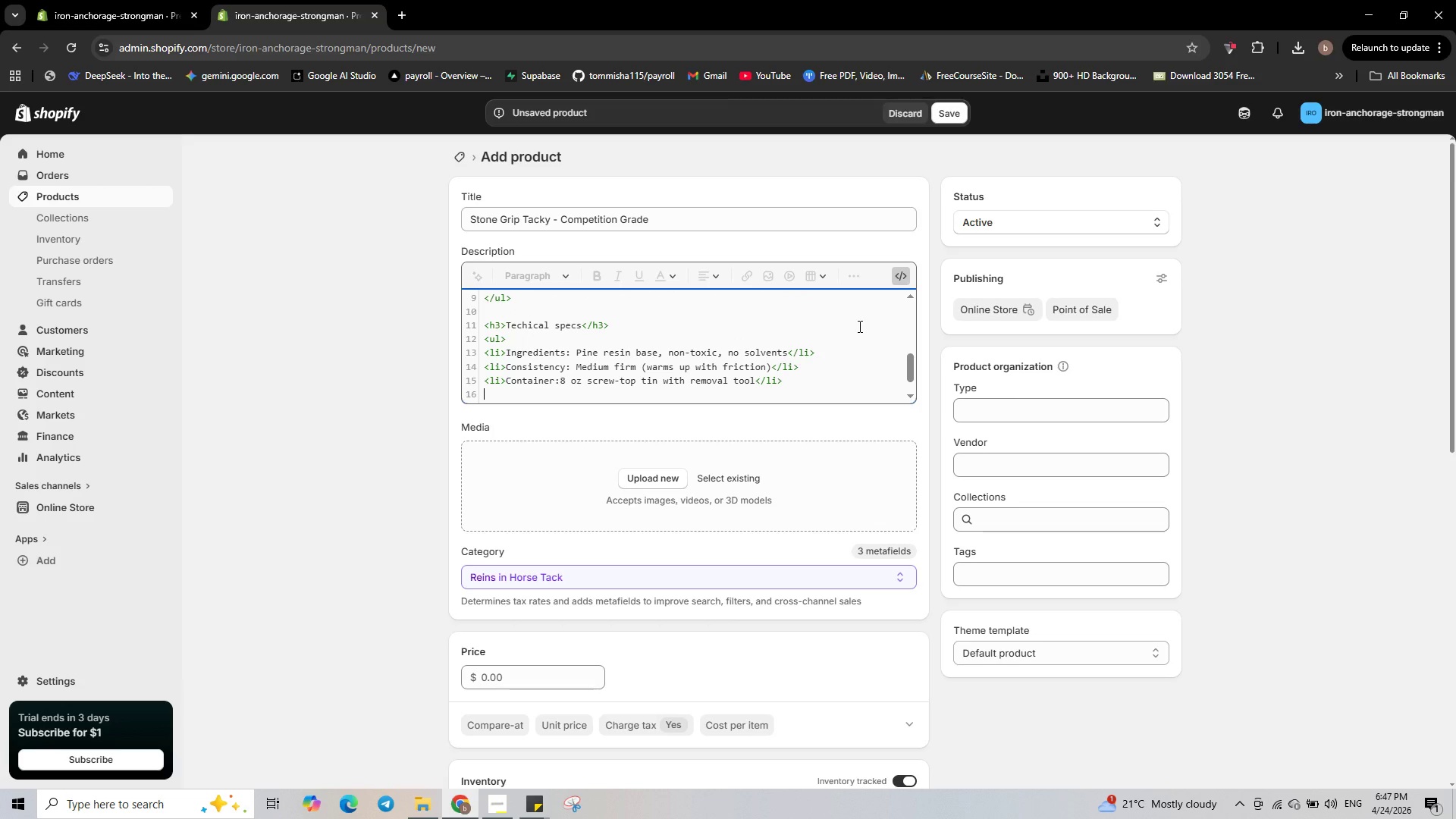 
type(<li.)
key(Backspace)
type(>)
 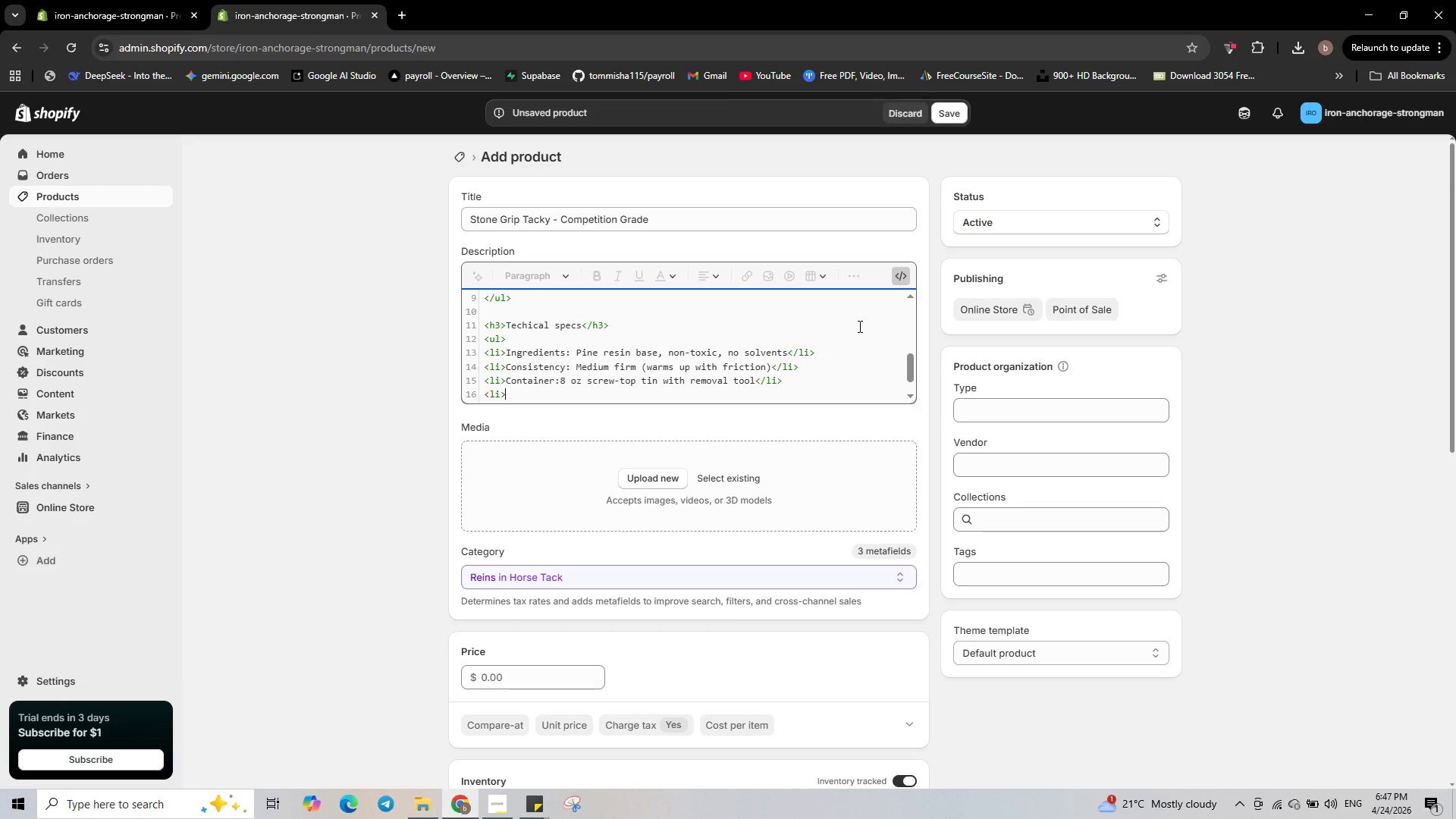 
type(Removal: Use baby oilo)
key(Backspace)
type( or citrus solvent</li>)
 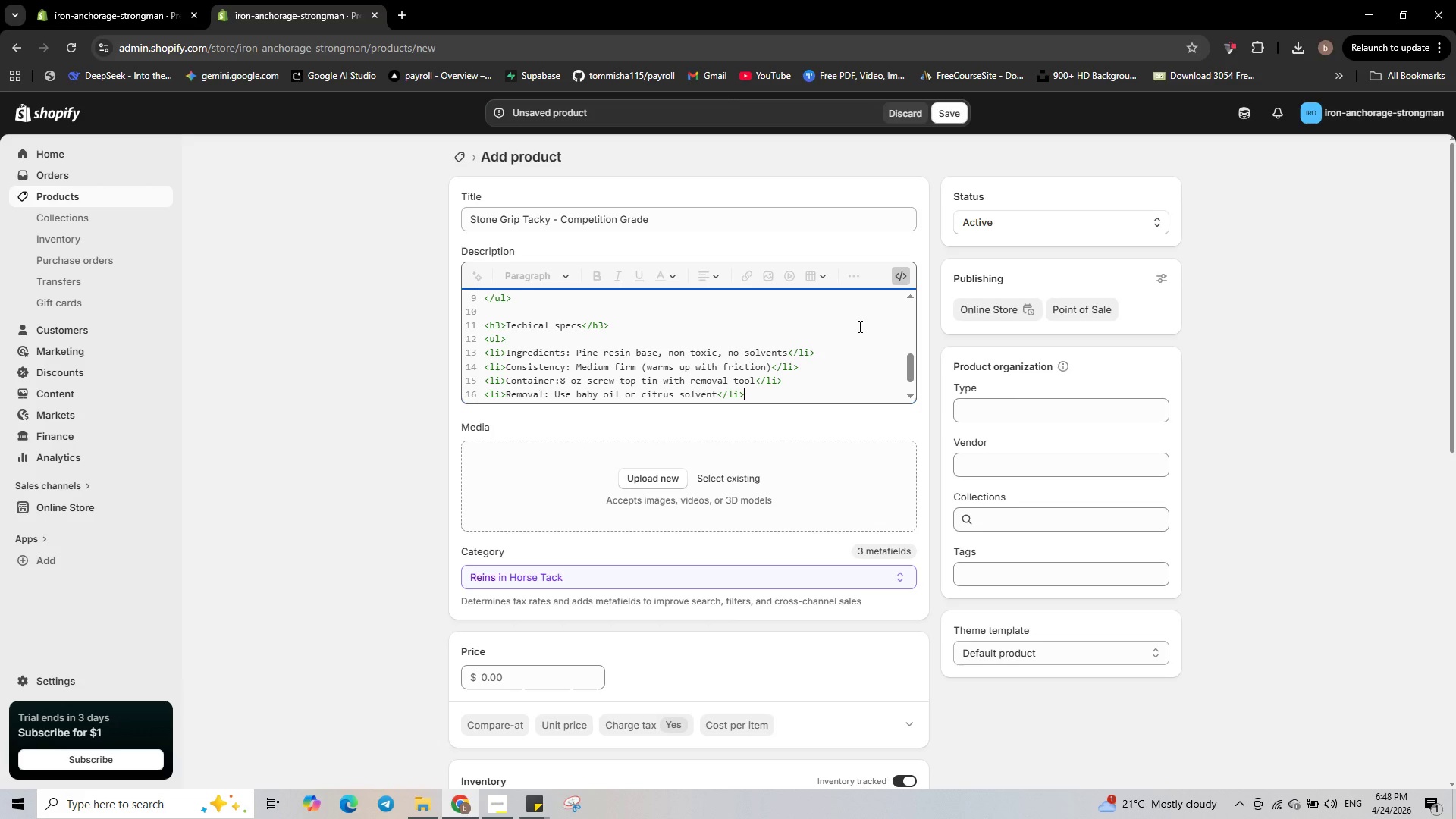 
key(Enter)
 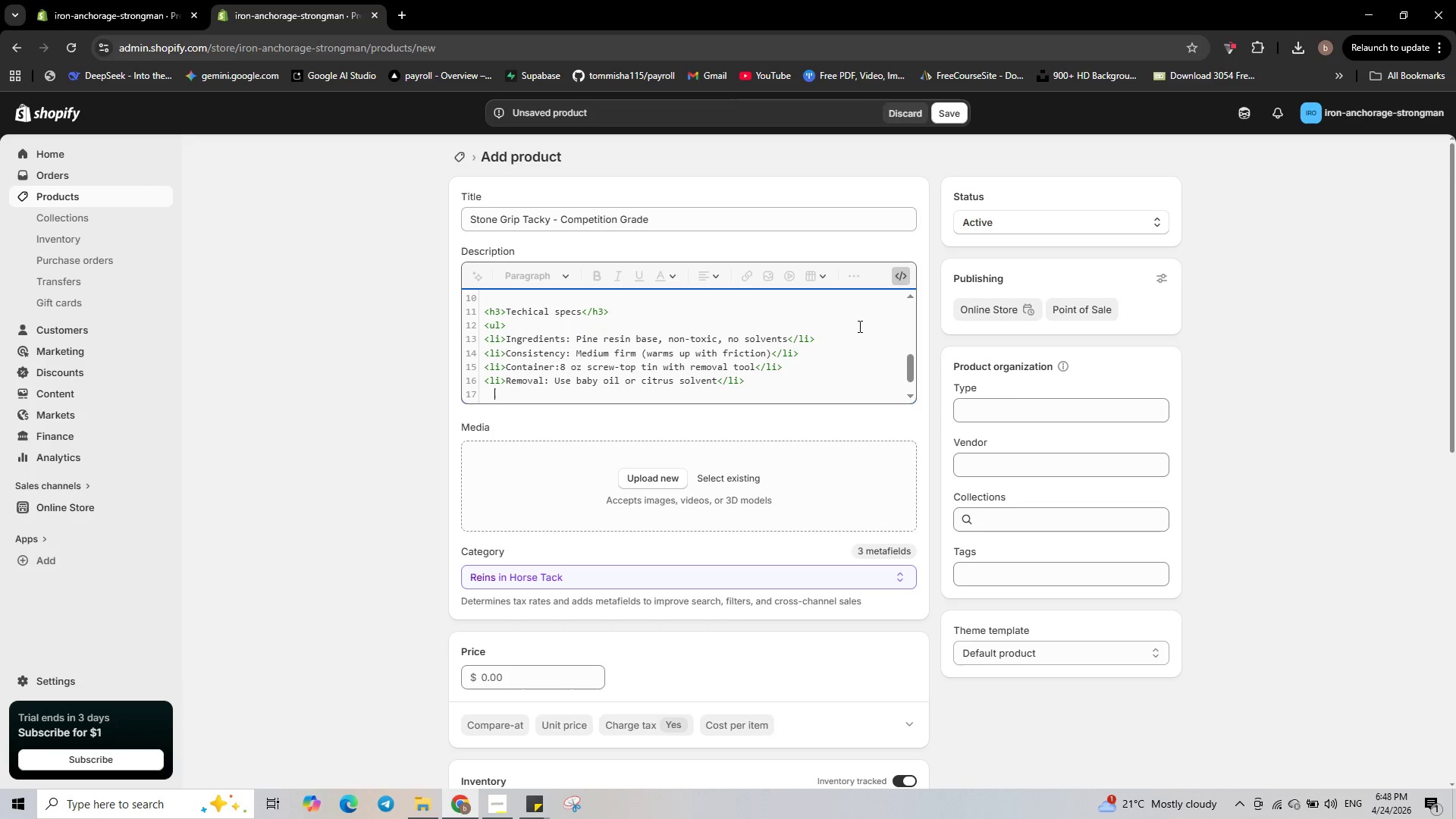 
key(Backspace)
type(</ul>)
 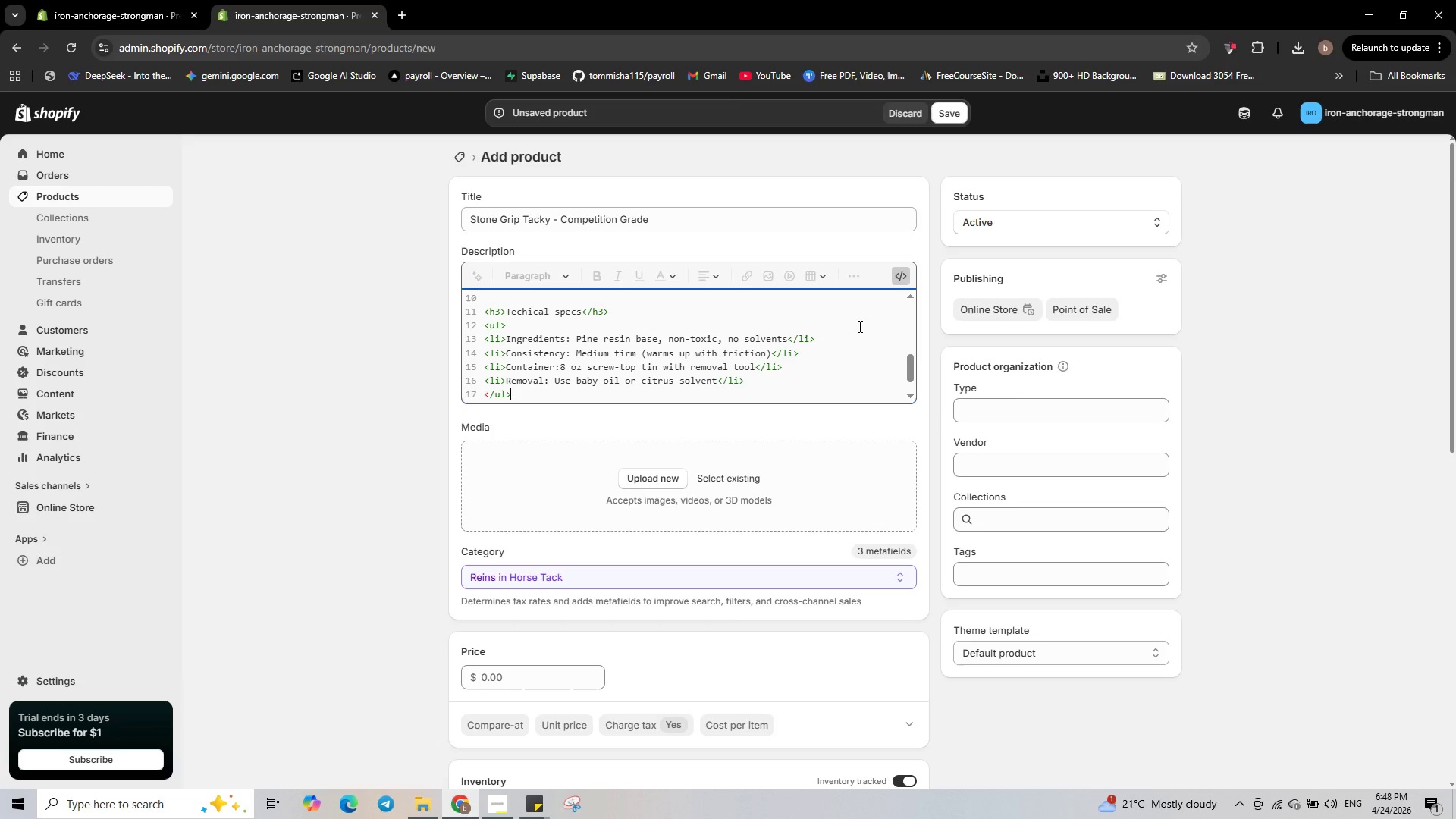 
key(Enter)
 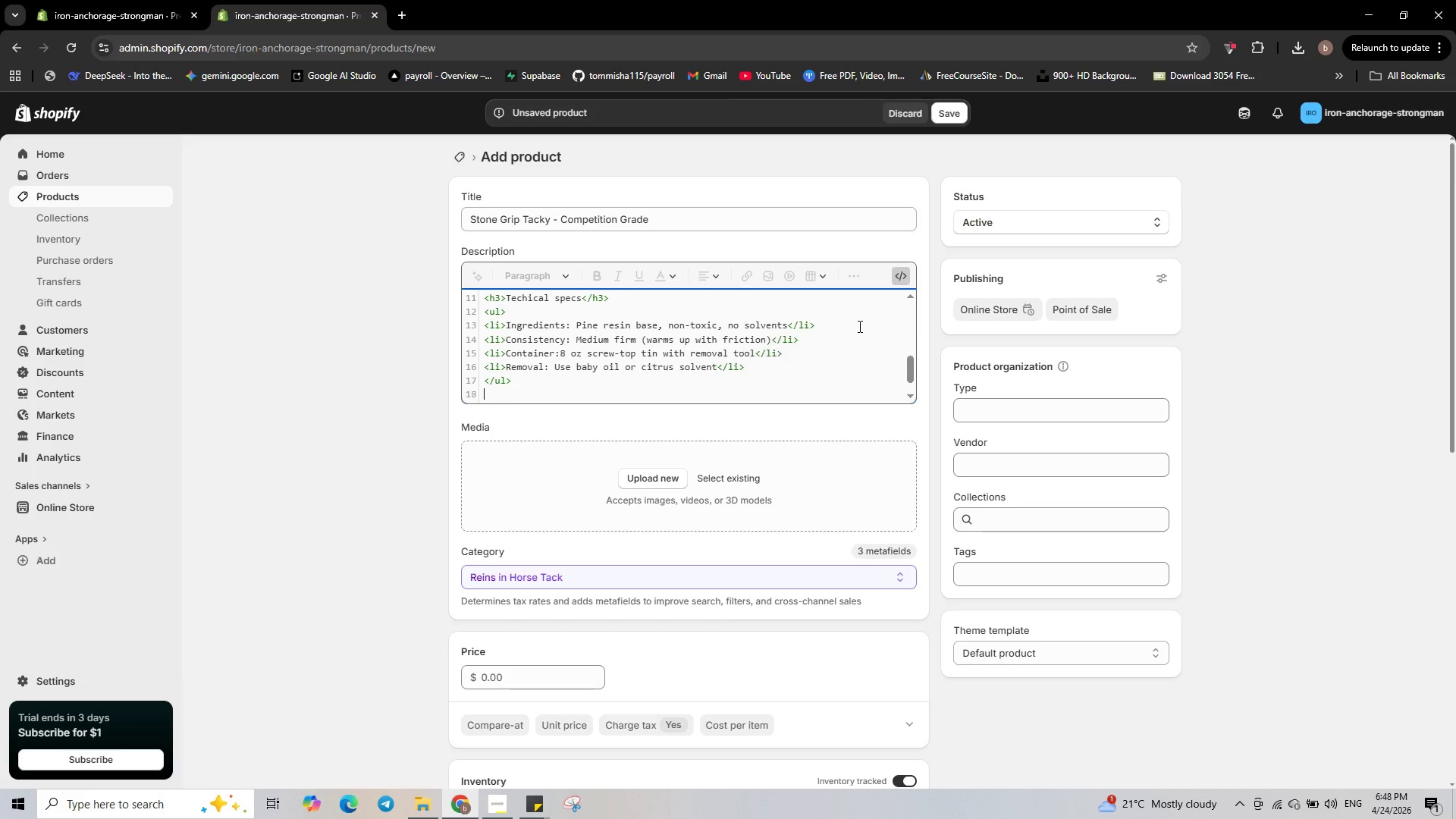 
key(Enter)
 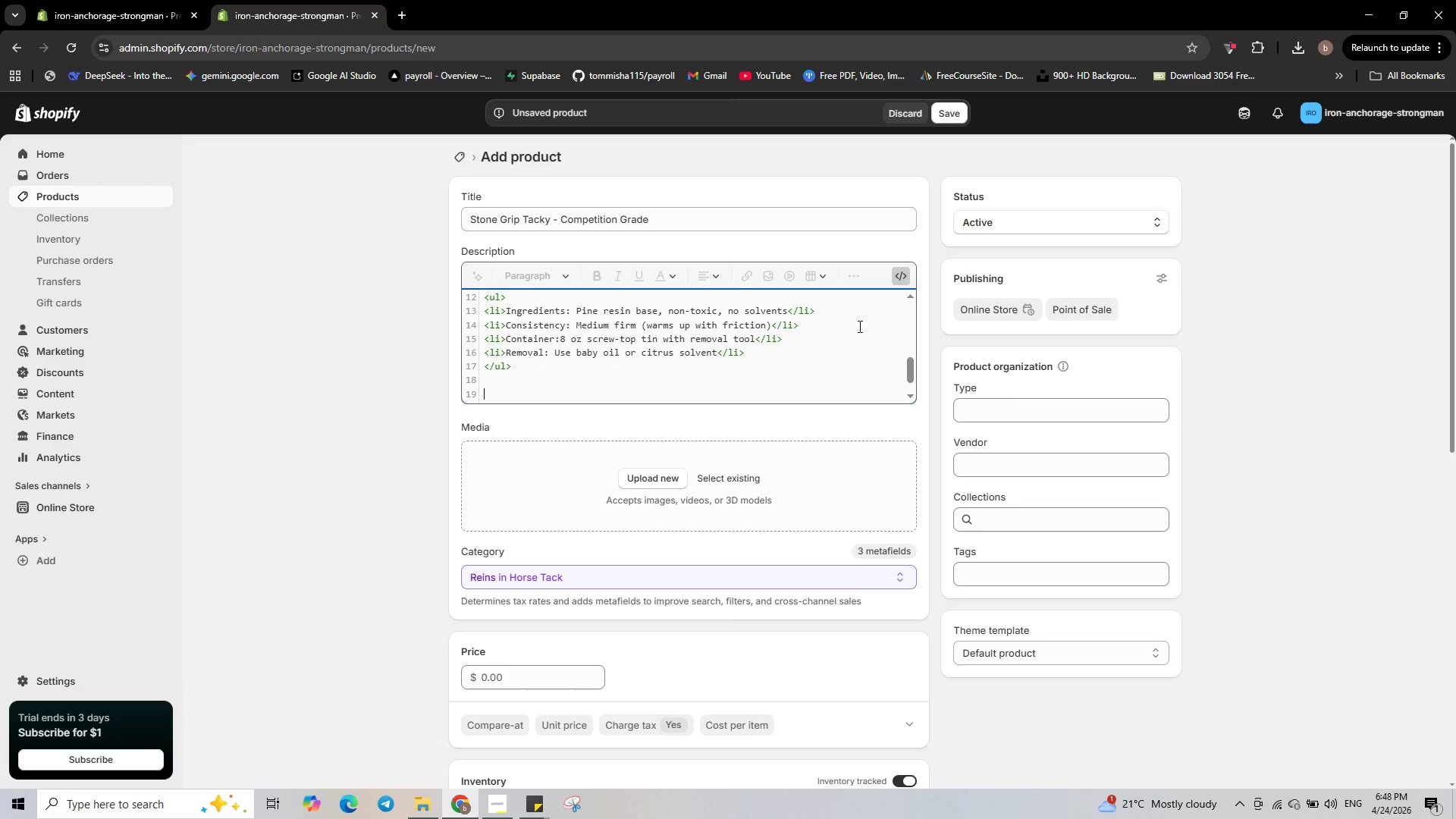 
key(Shift+ShiftRight)
 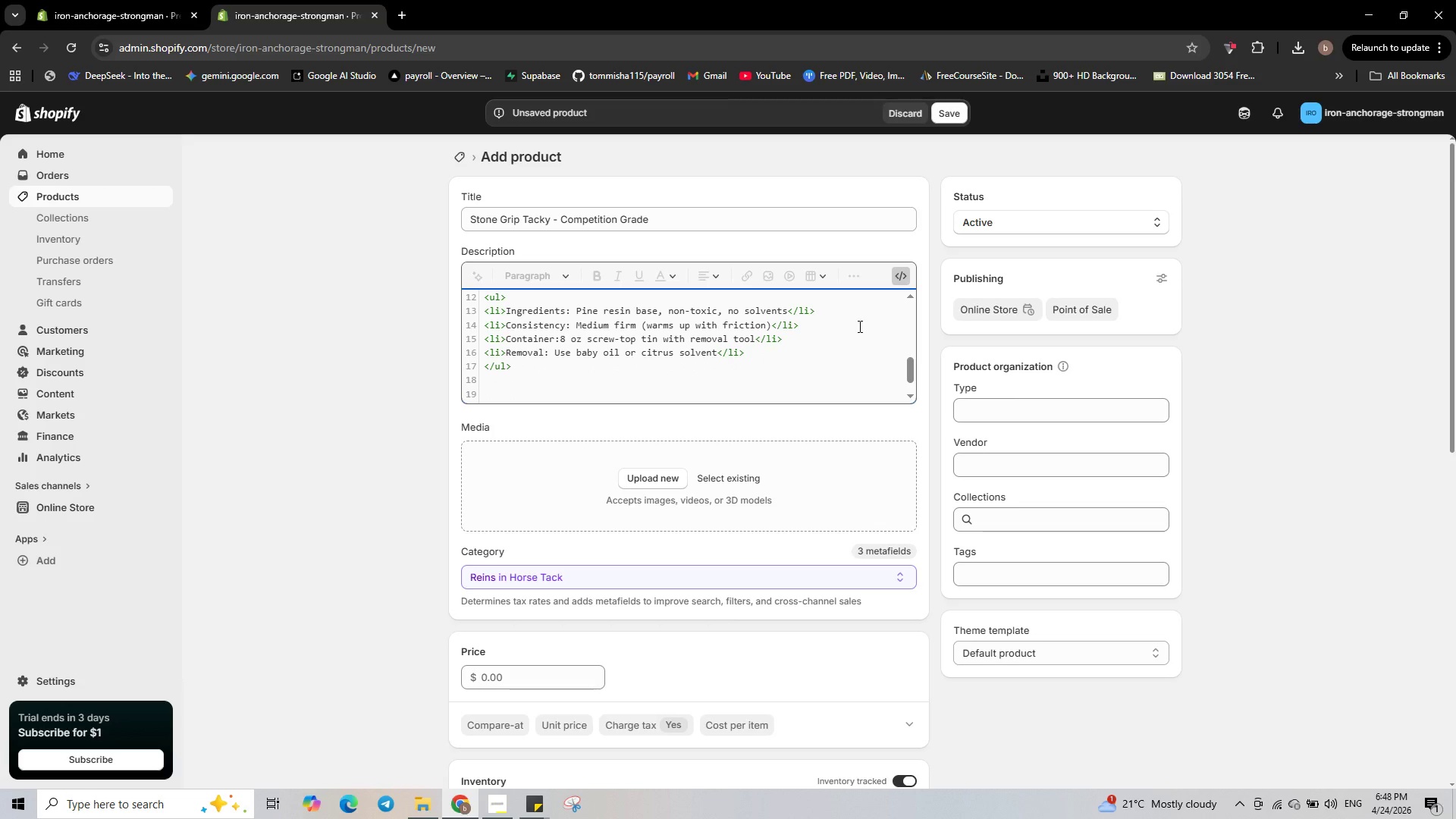 
key(Shift+Comma)
 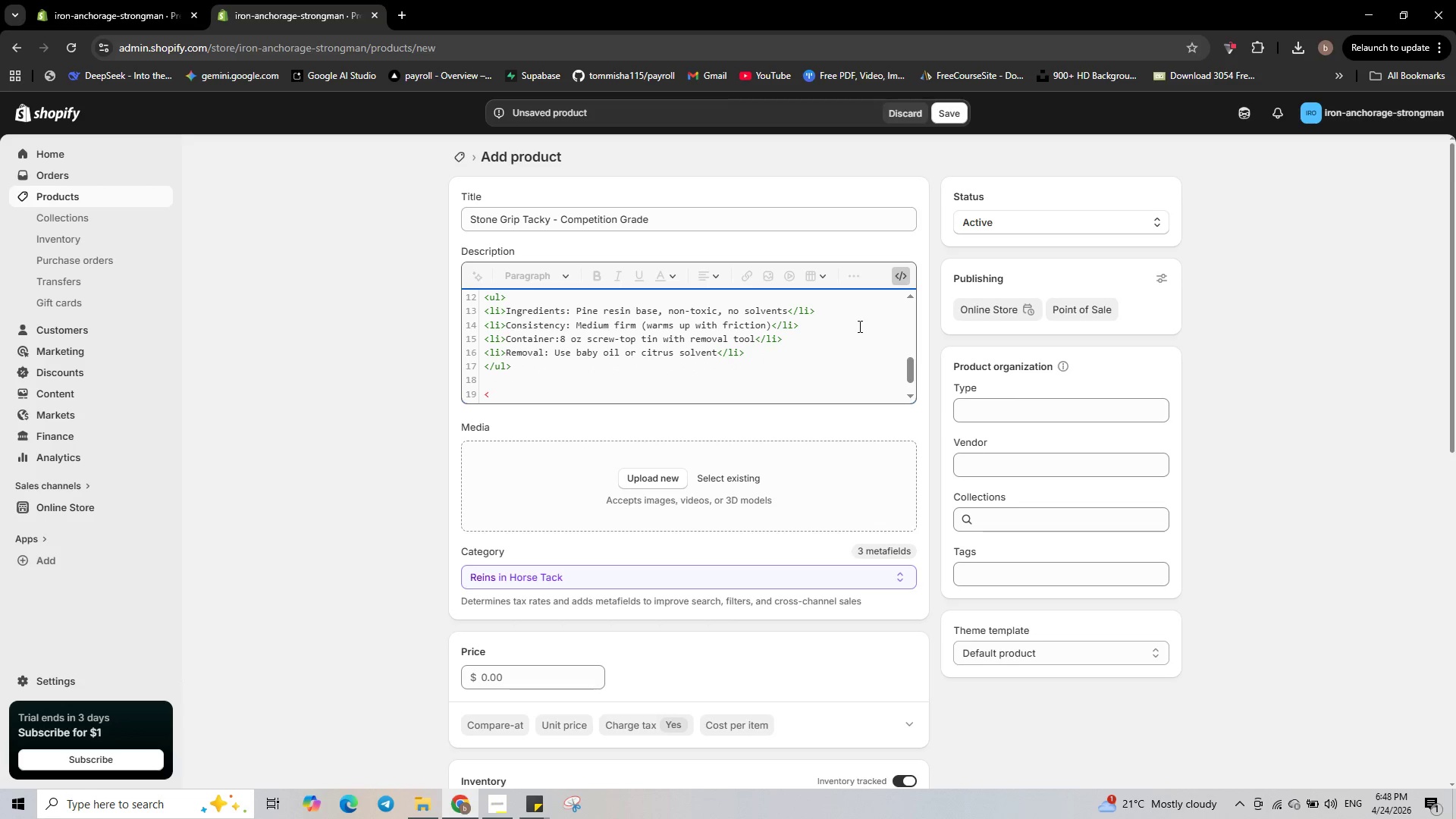 
type(p>Pro tip:)
 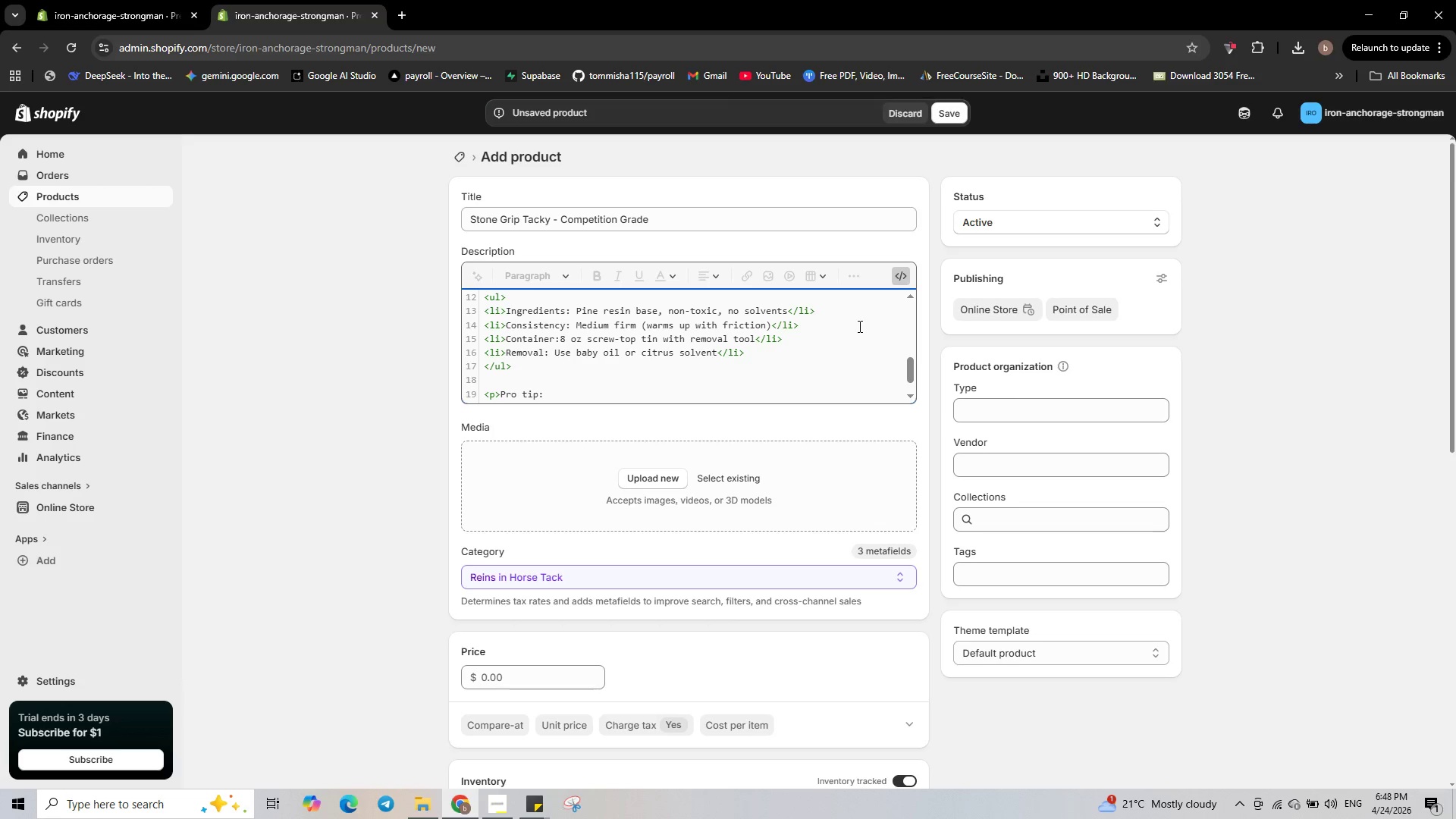 
type( Apply a thin layer to your hands and forearms,)
 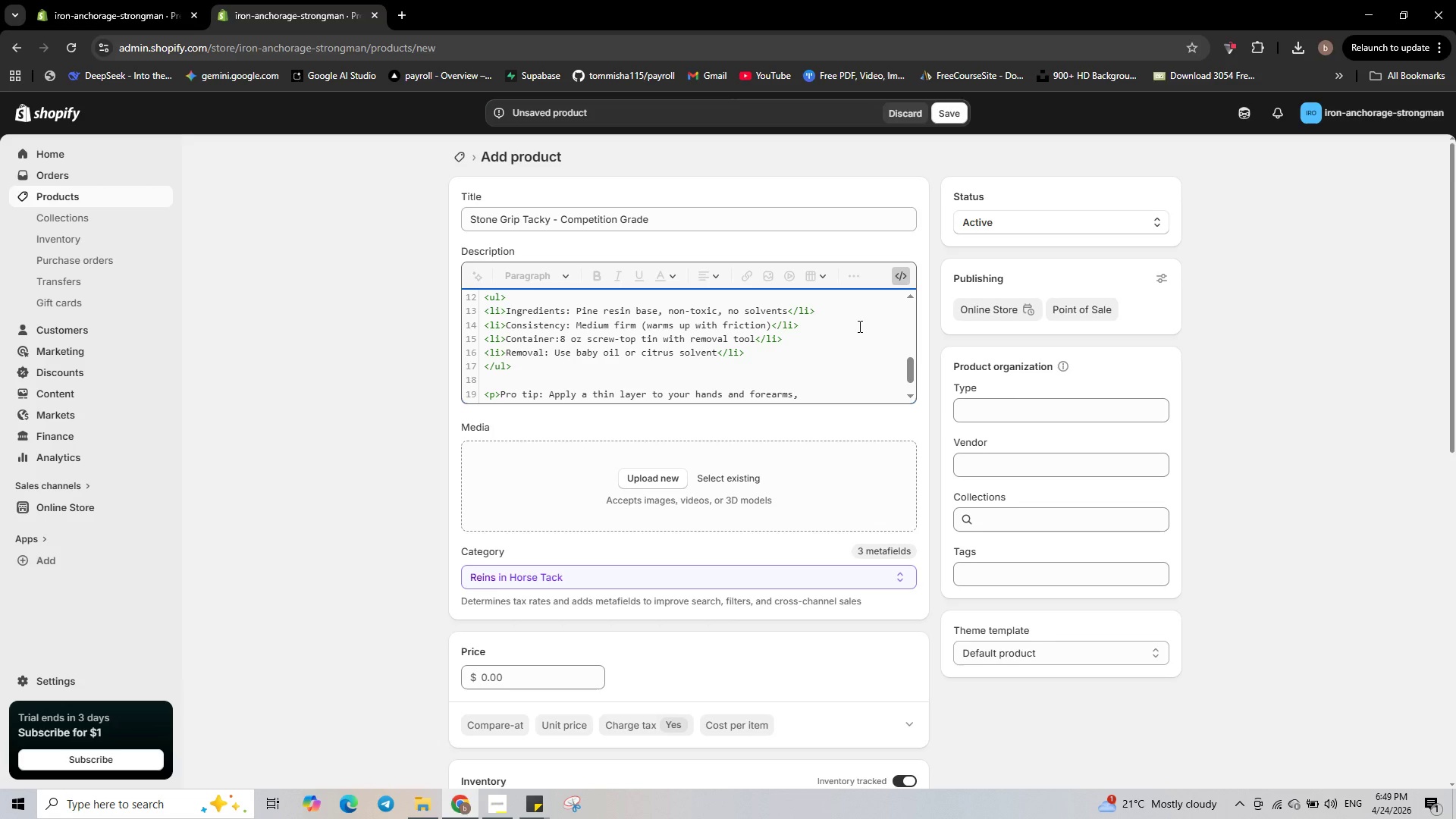 
type( then dust with chalk.)
 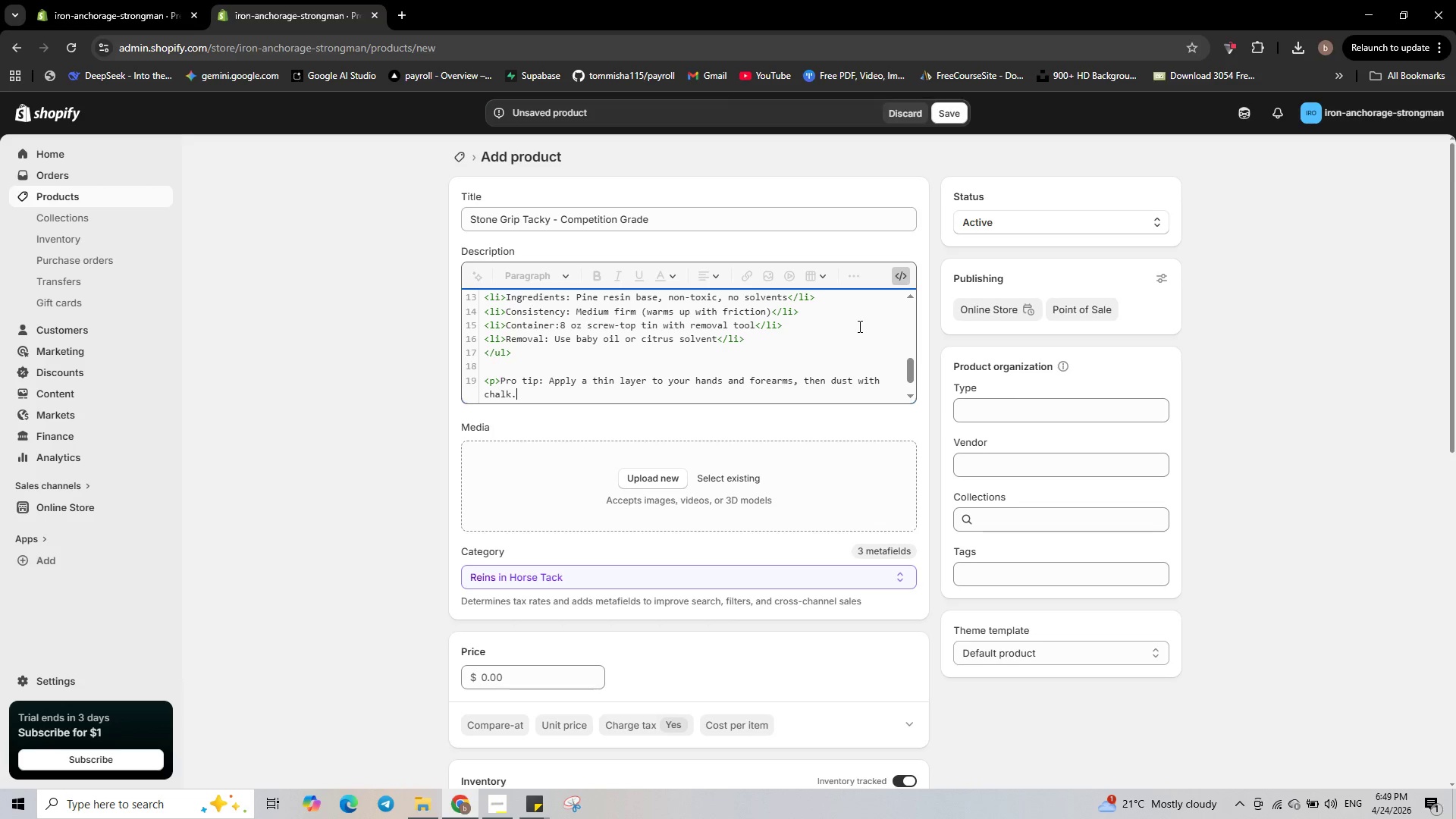 
type( The stone)
 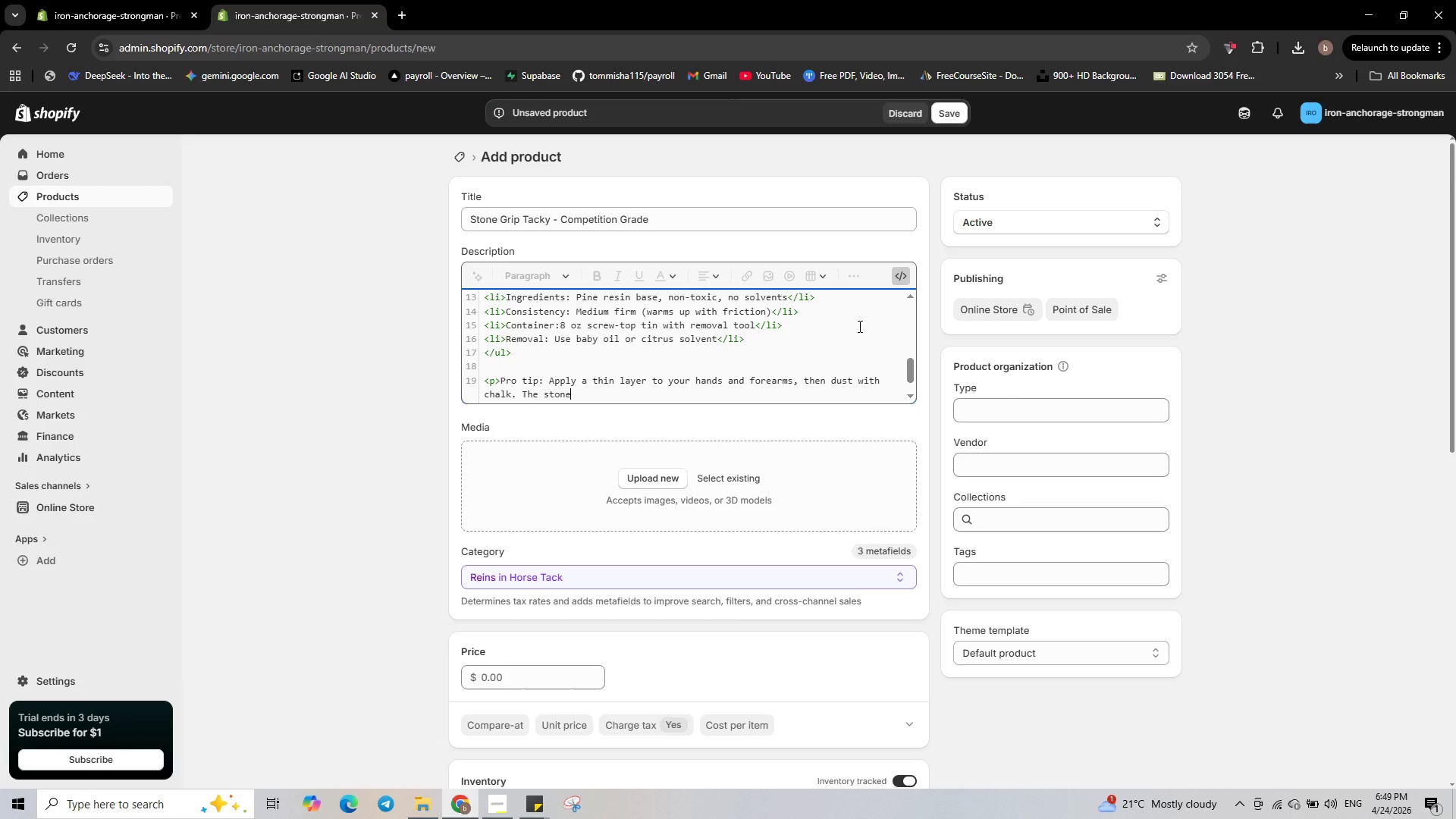 
wait(7.26)
 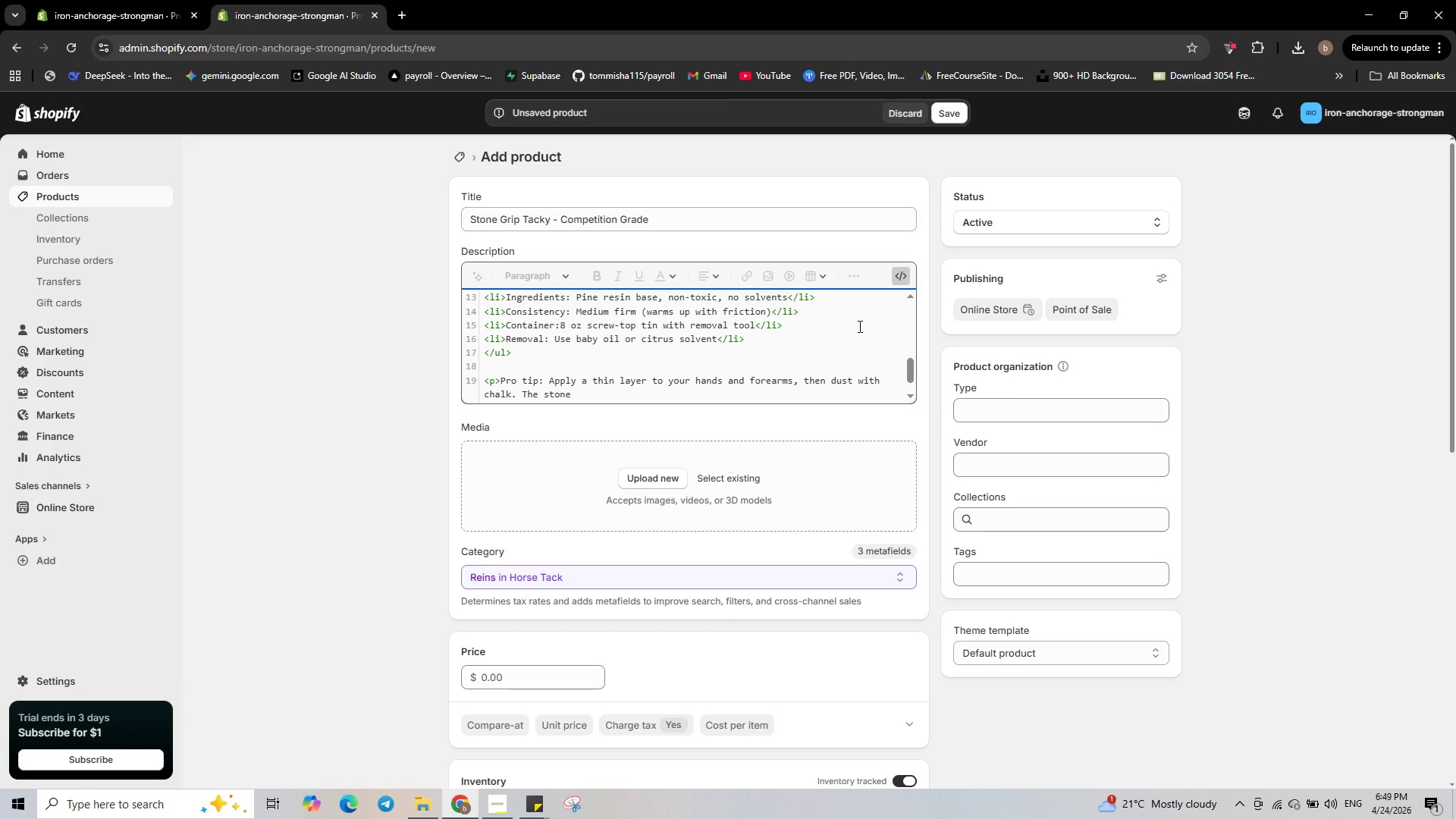 
type(will feel glued to you.<p)
 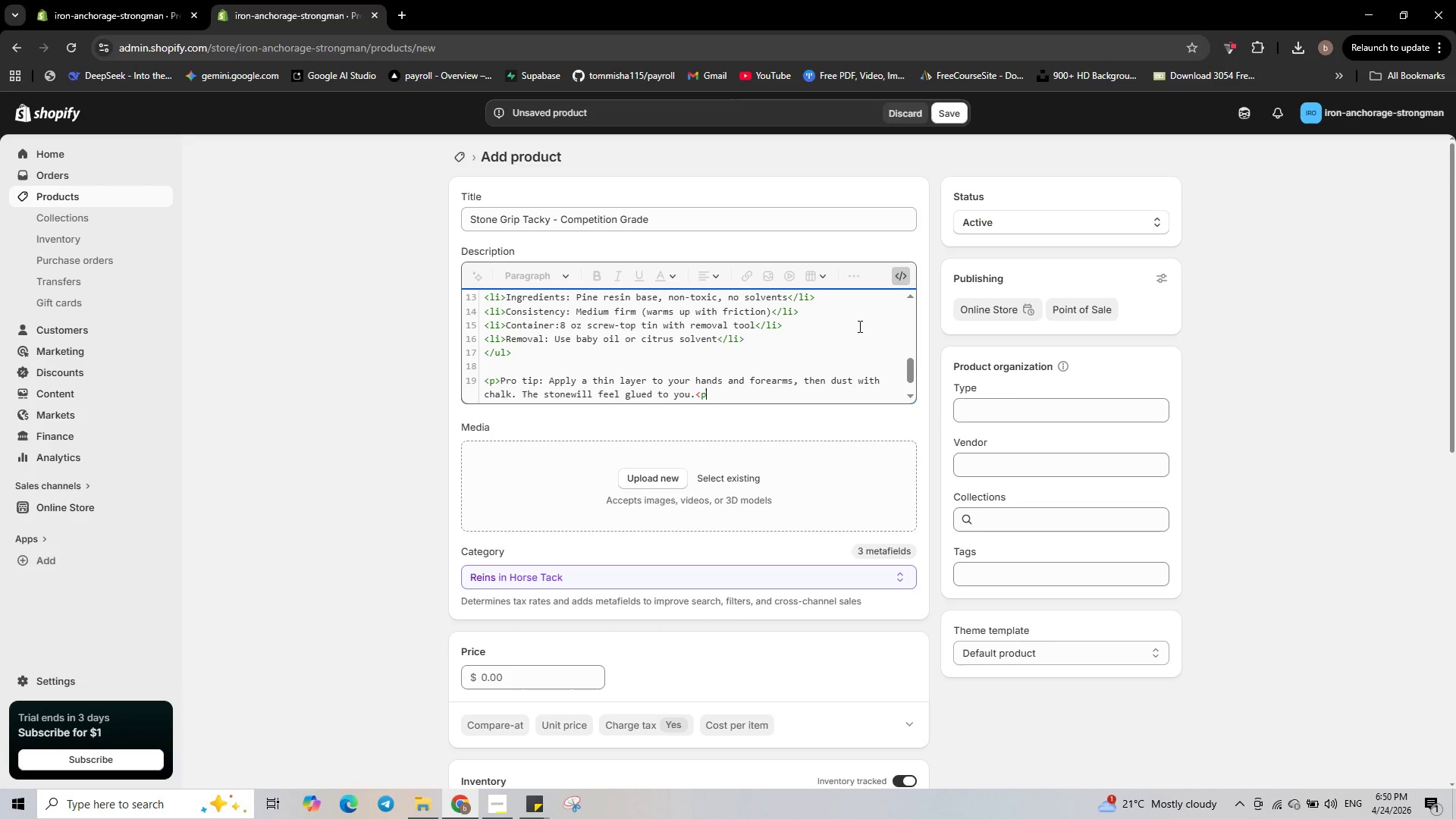 
key(ArrowLeft)
 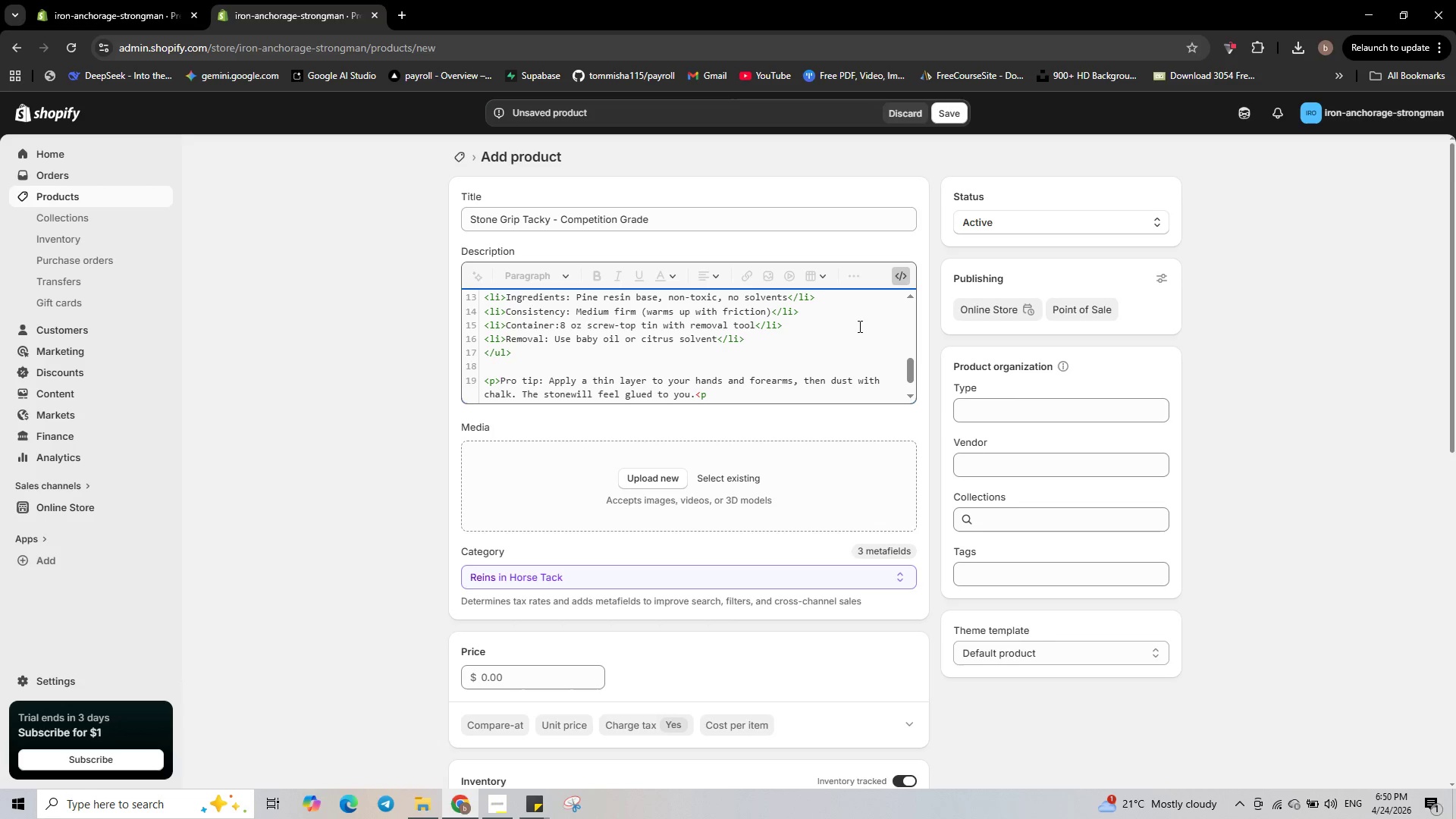 
key(Shift+Slash)
 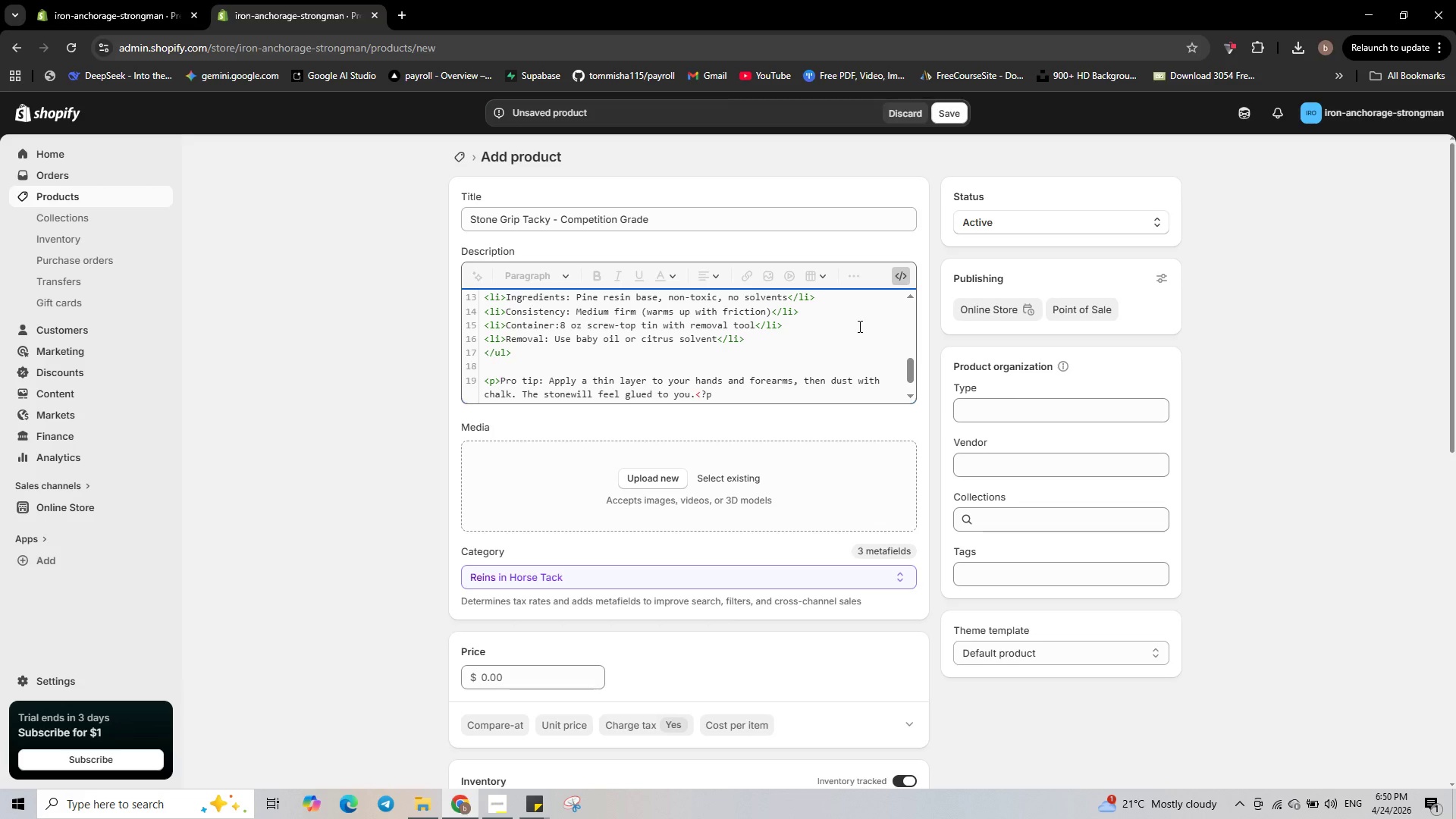 
key(Backspace)
 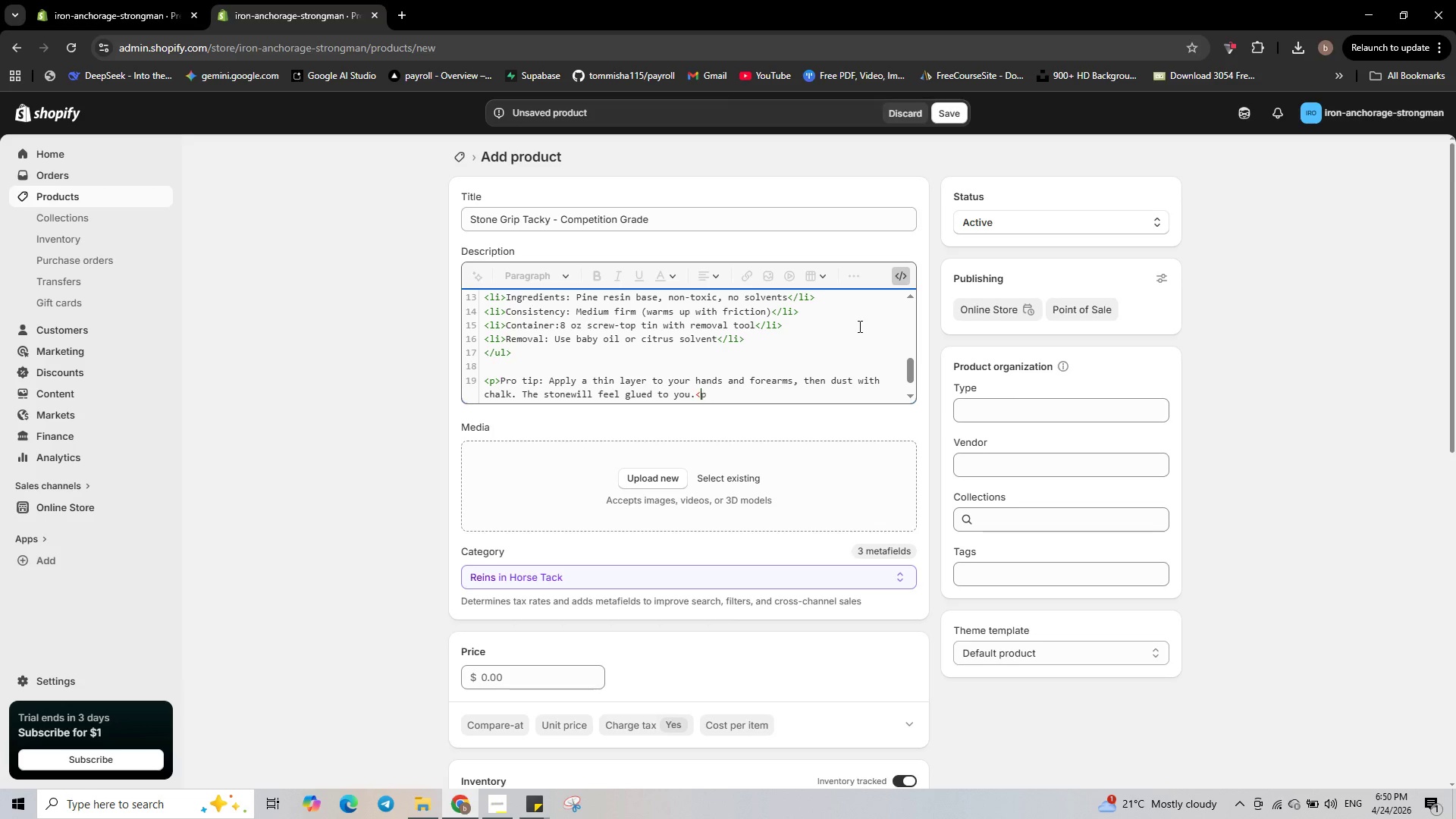 
key(Slash)
 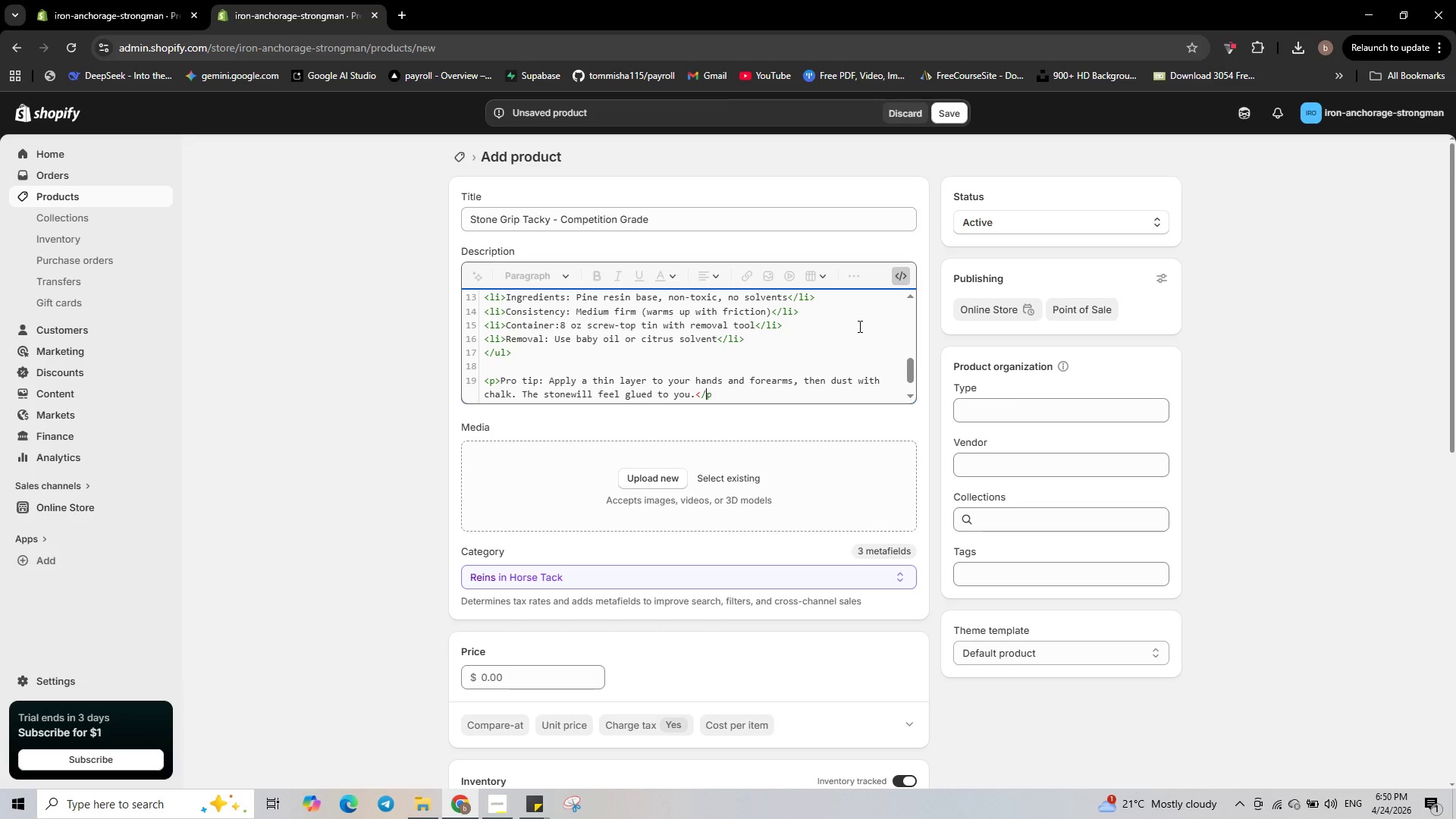 
key(ArrowRight)
 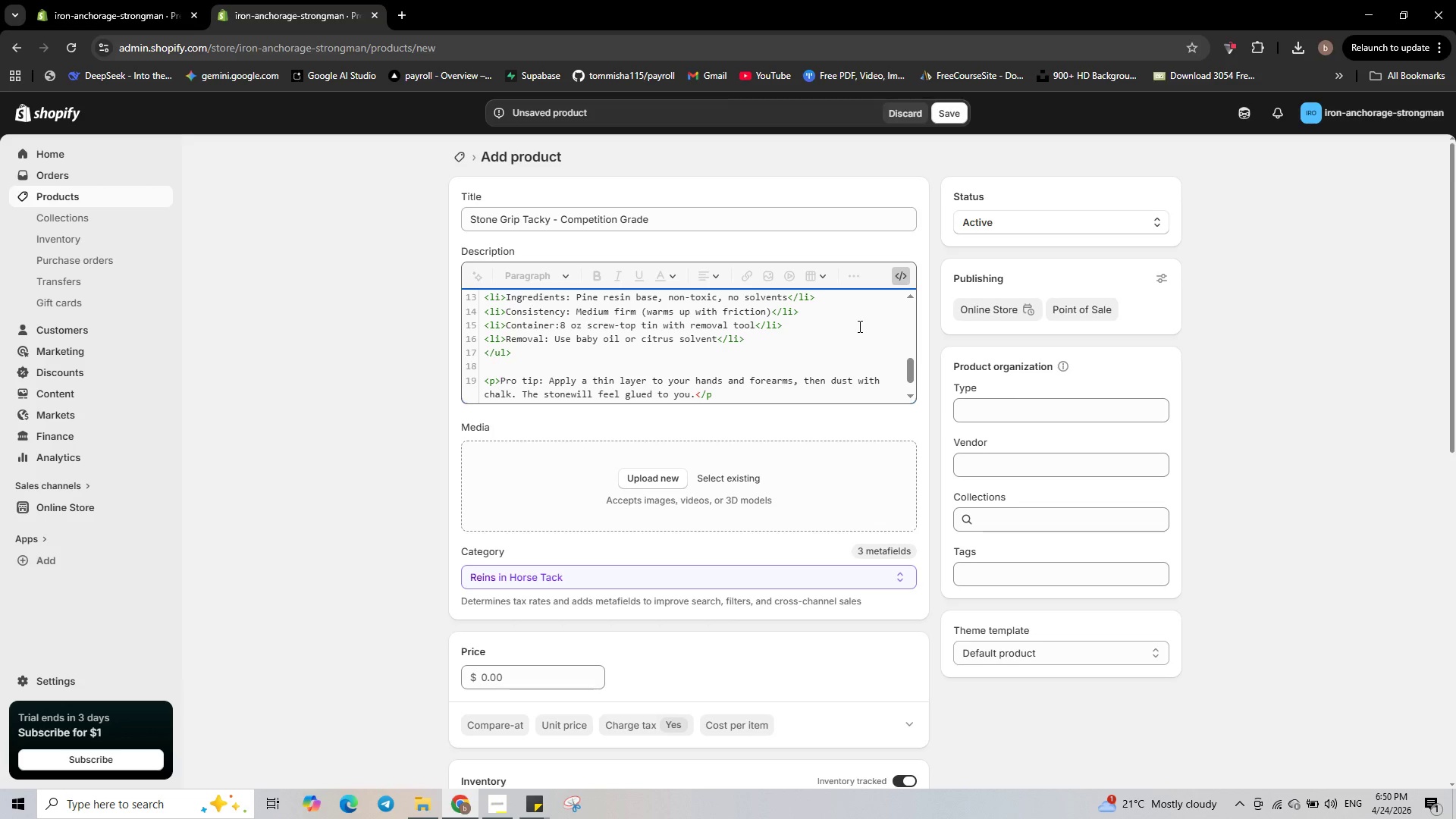 
key(Shift+ShiftRight)
 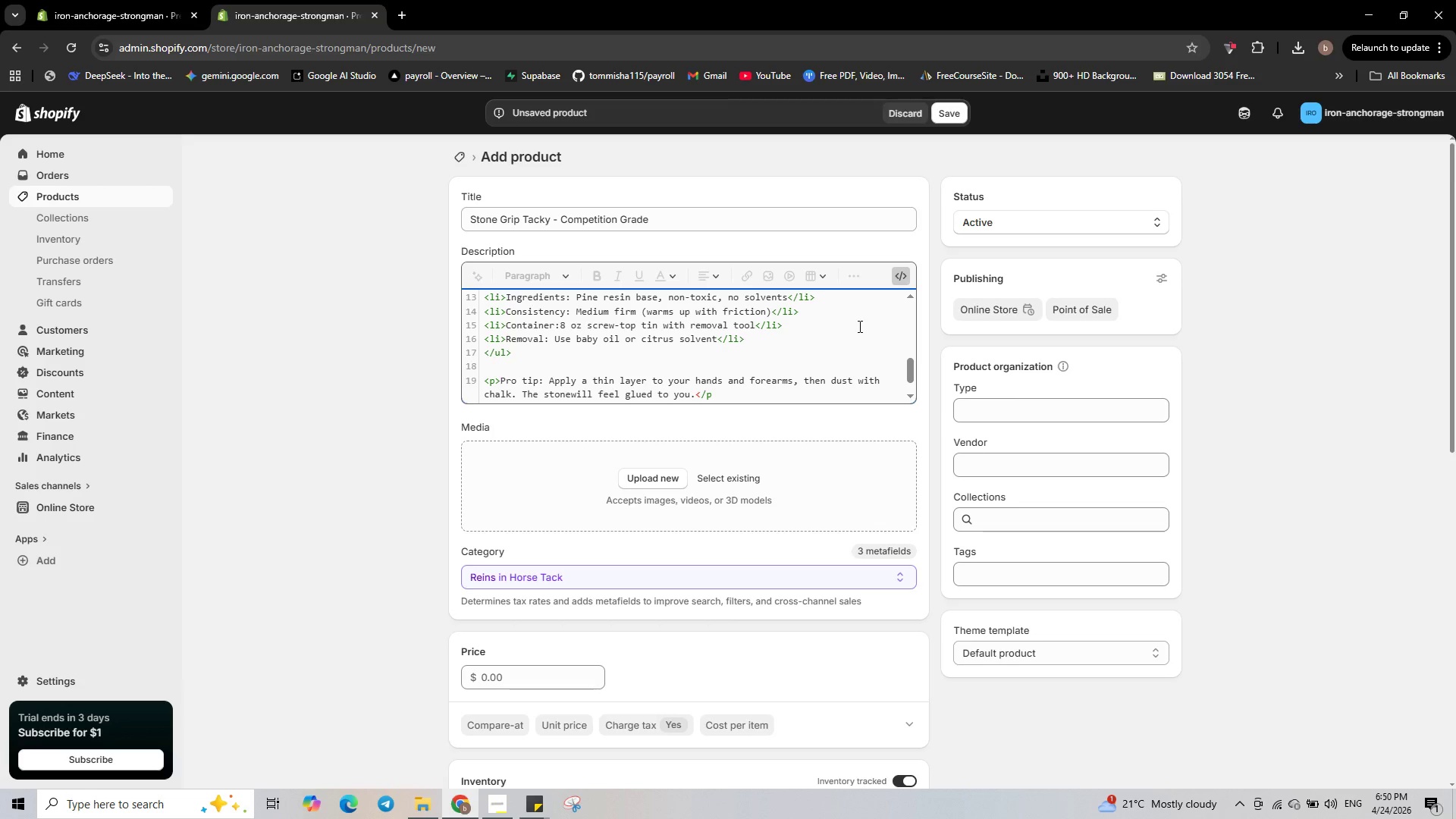 
key(Shift+Period)
 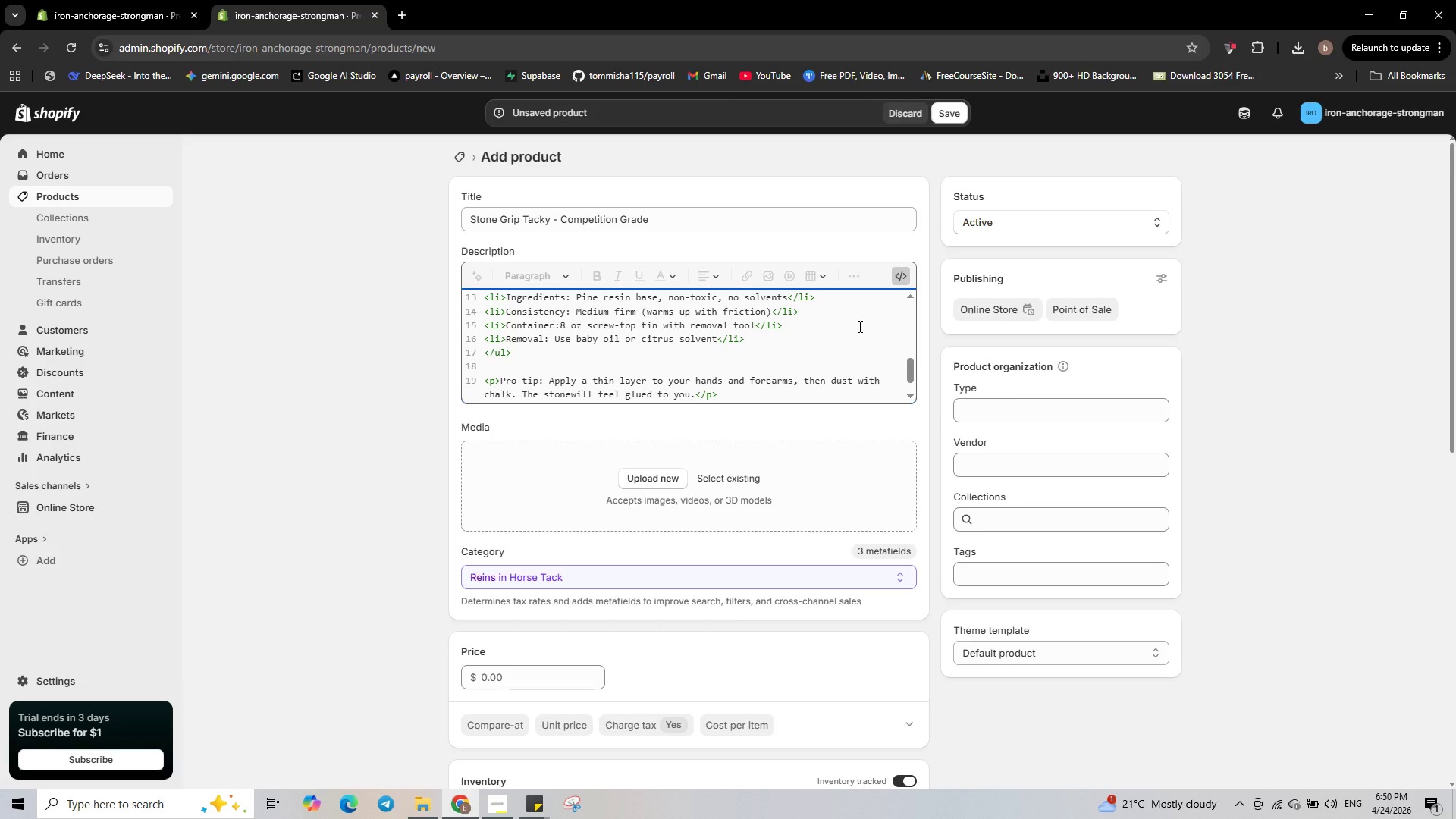 
wait(5.8)
 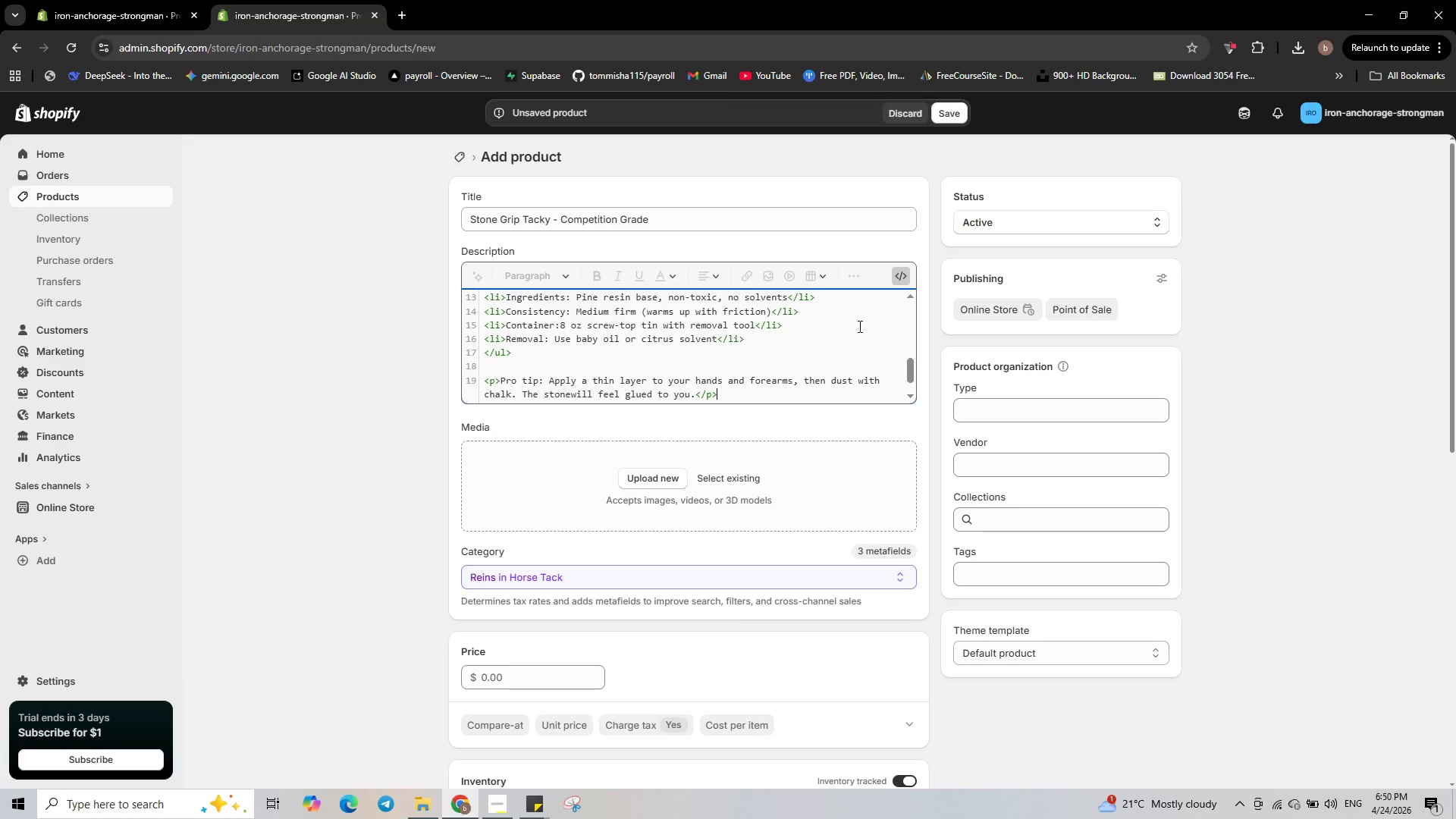 
scroll: coordinate [858, 326], scroll_direction: up, amount: 6.0
 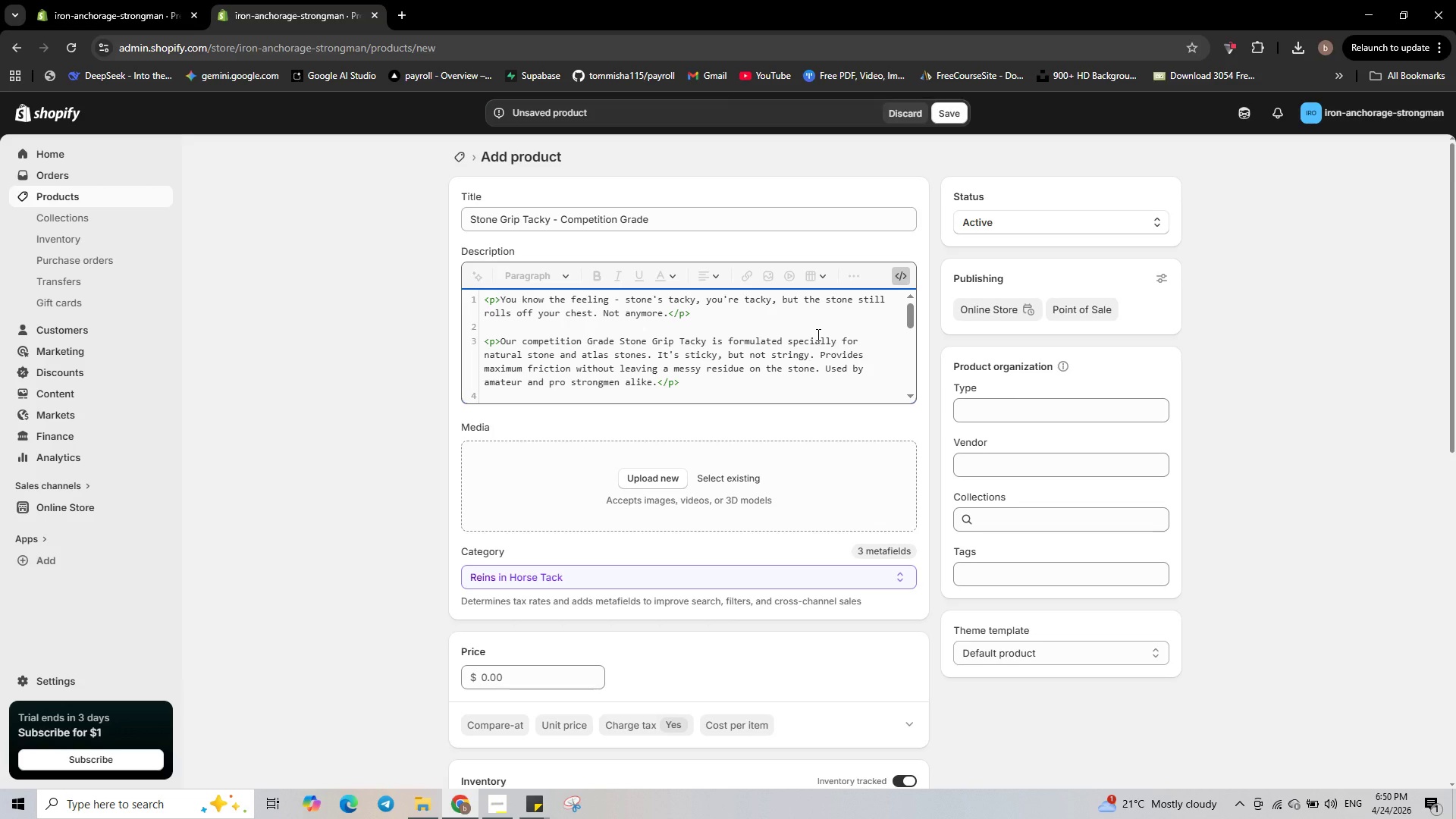 
wait(25.37)
 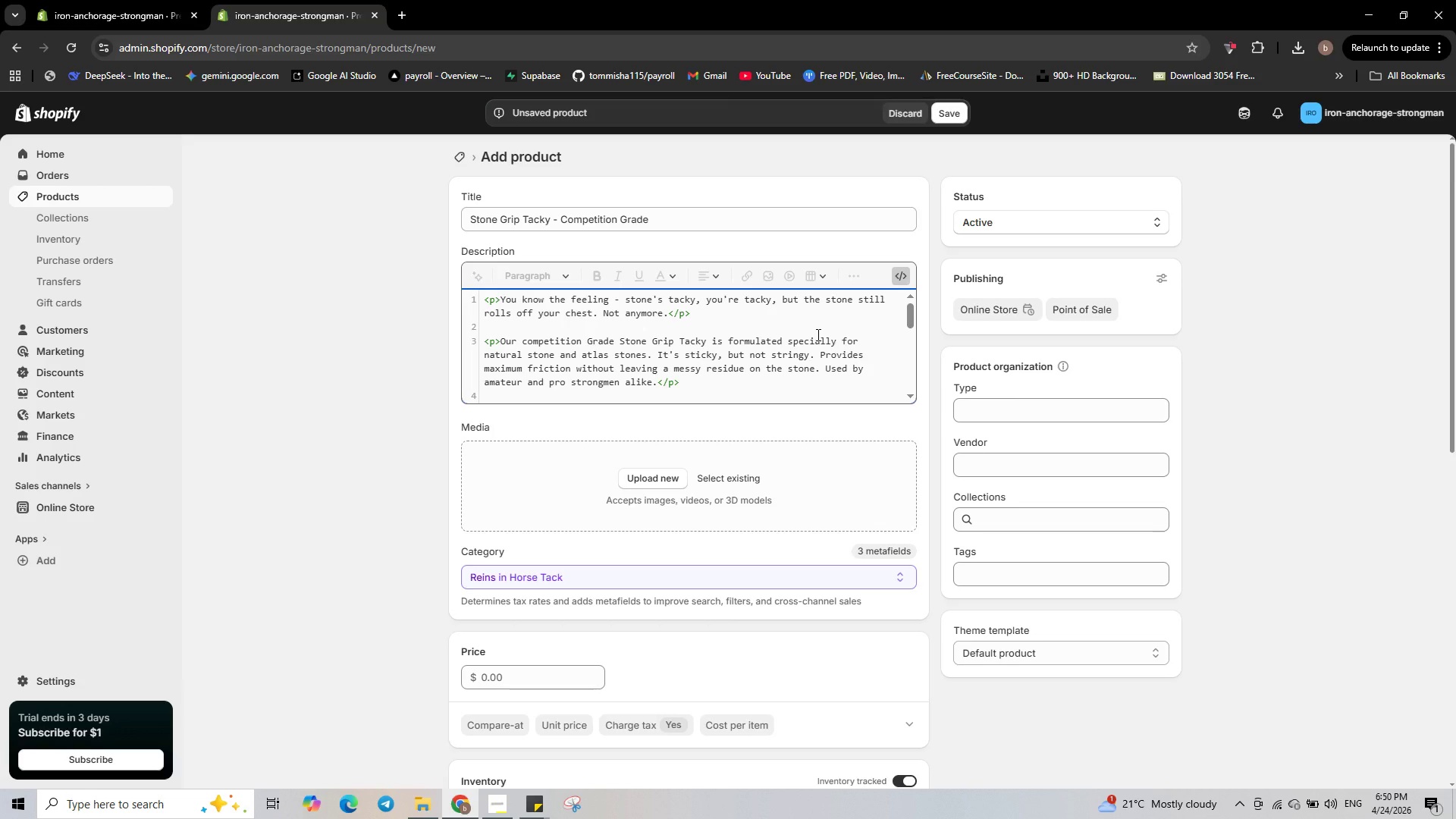 
left_click([1153, 277])
 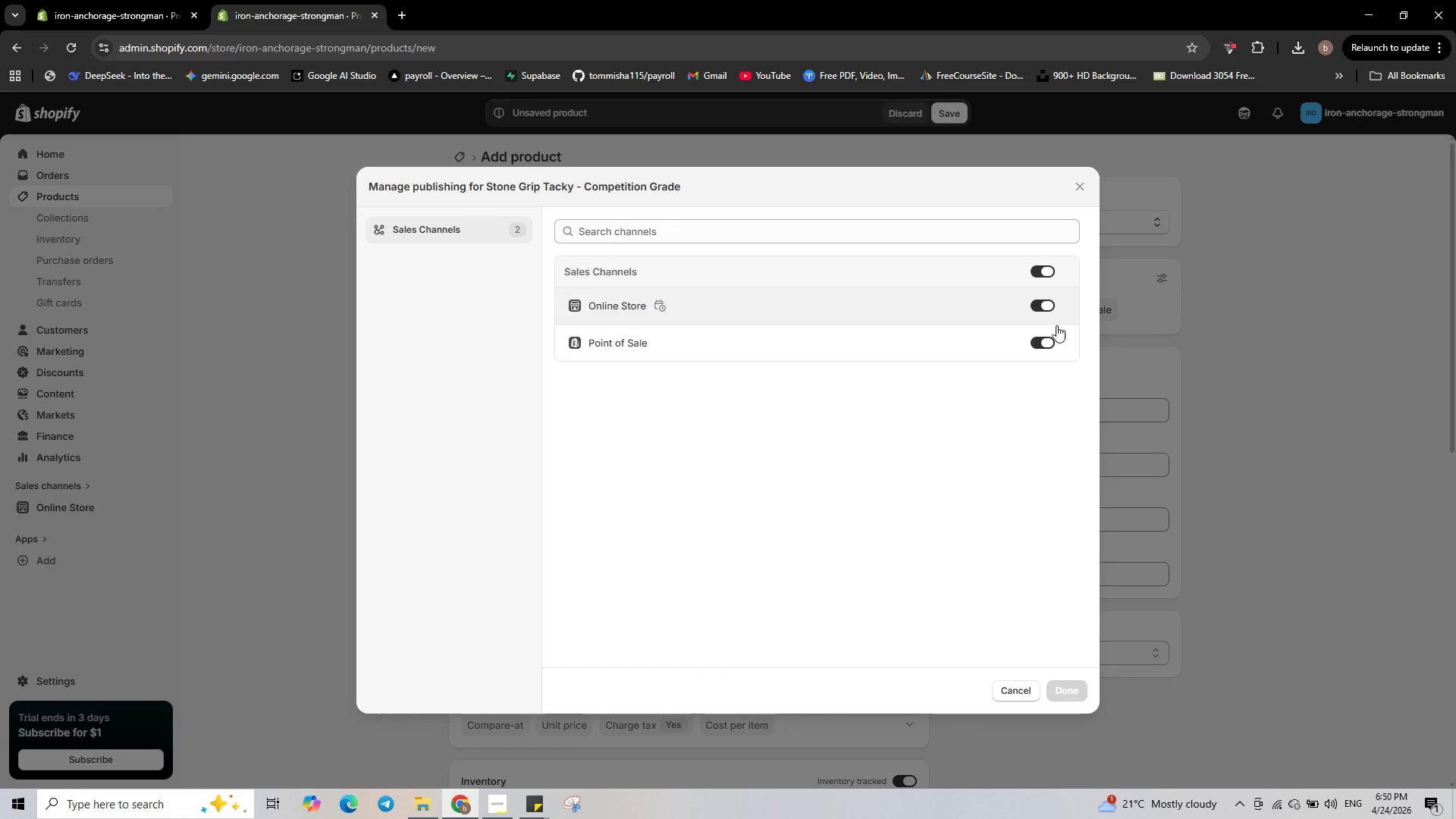 
left_click([1044, 343])
 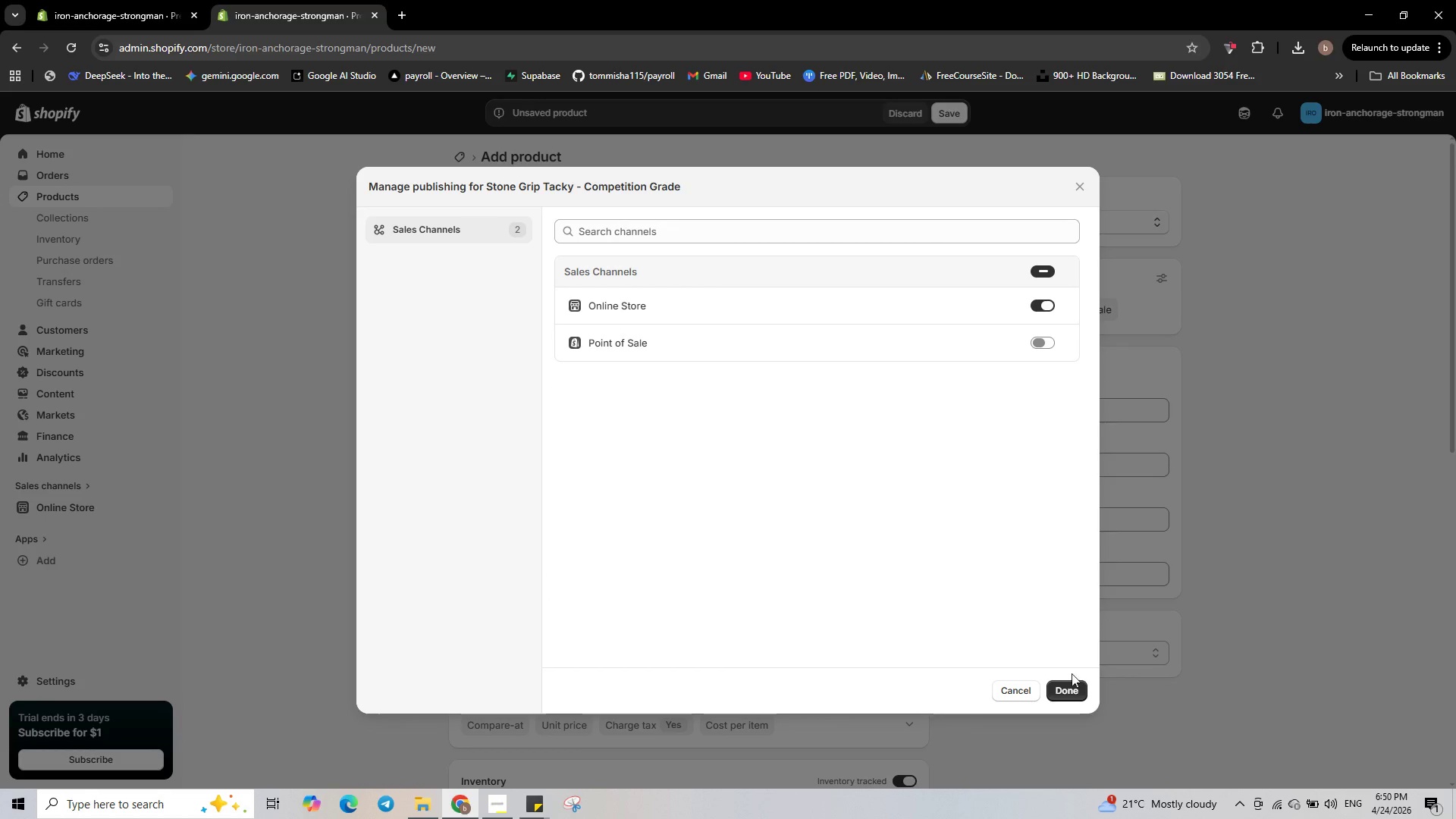 
left_click([1076, 690])
 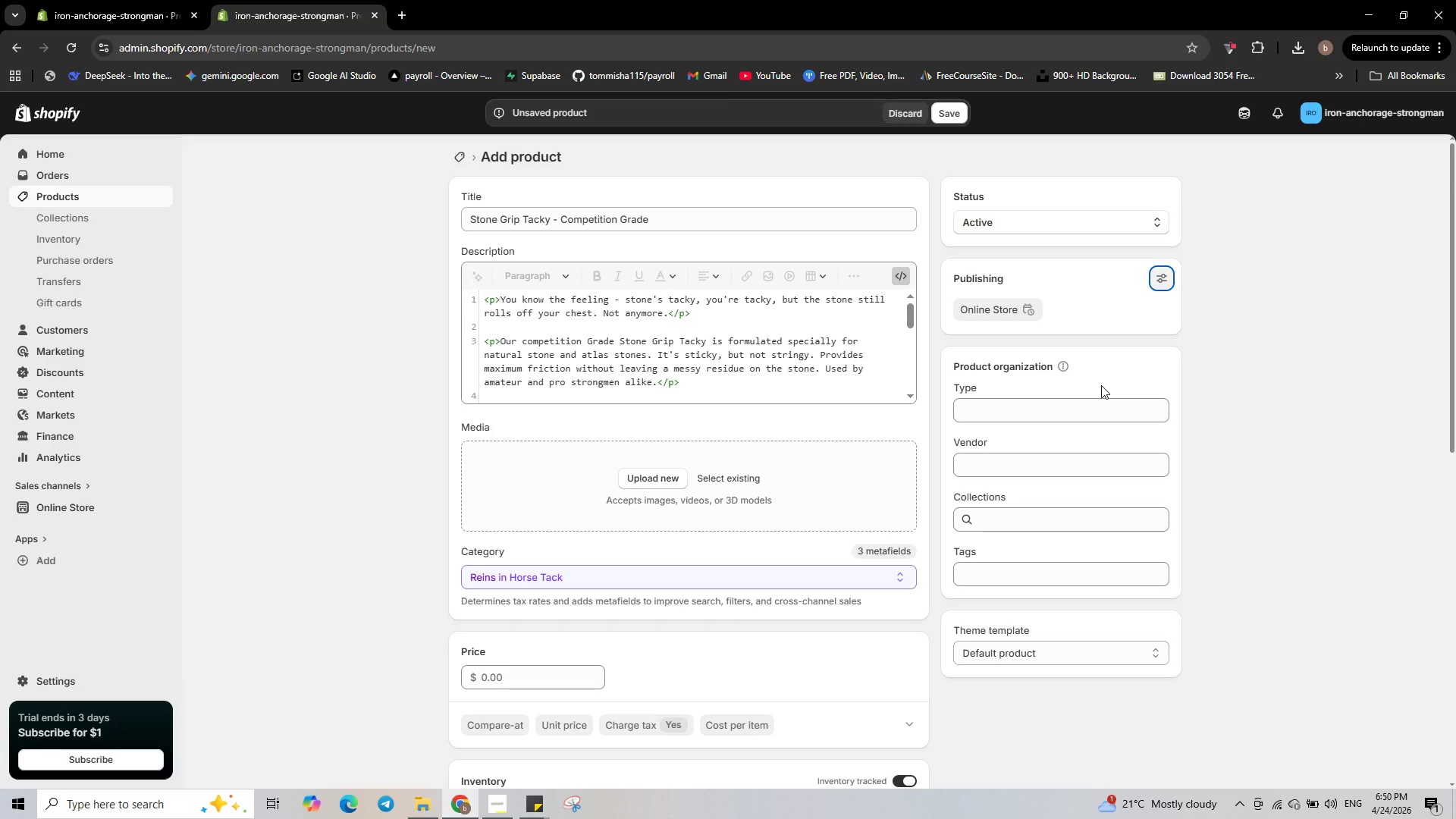 
wait(10.25)
 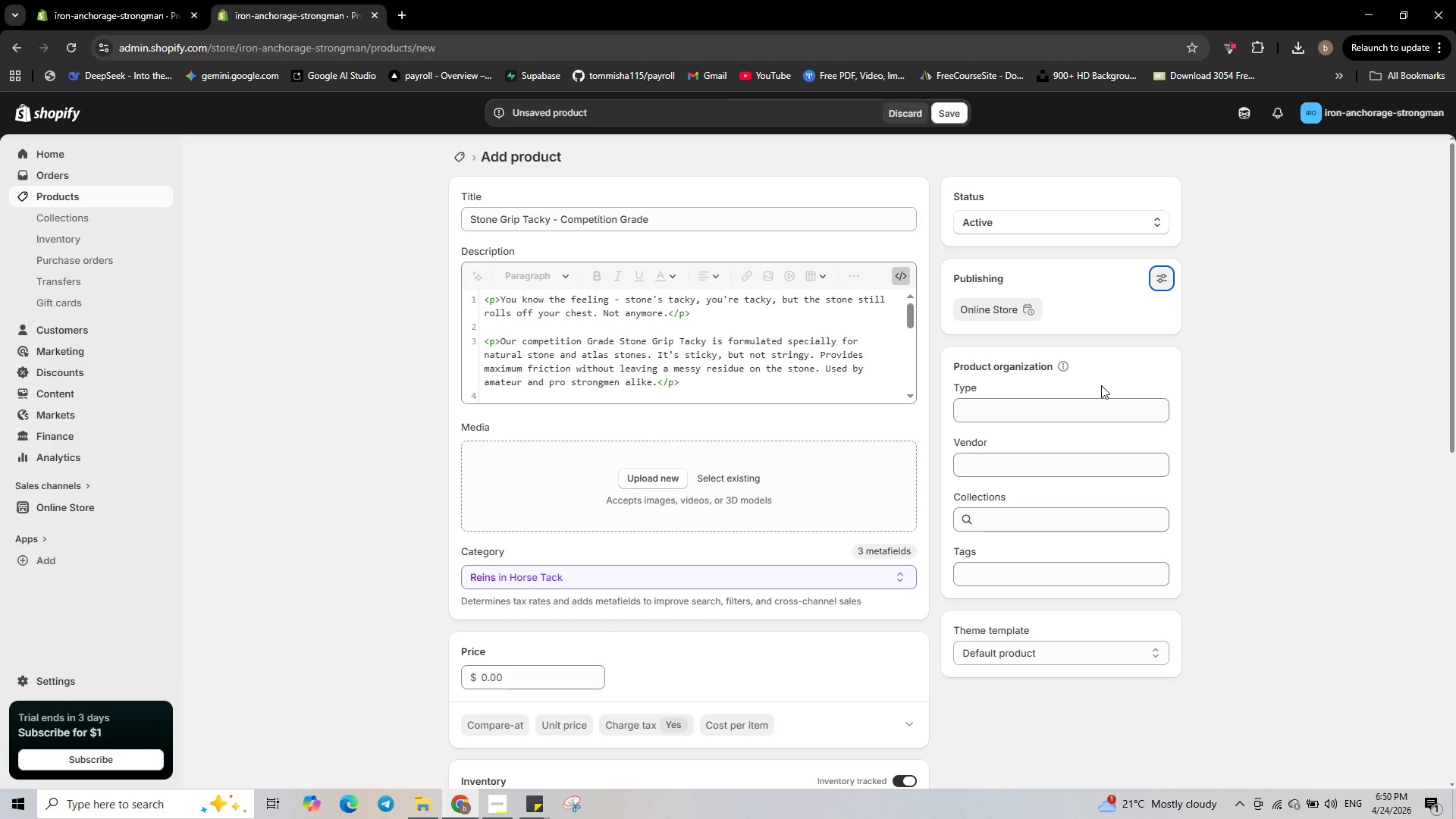 
left_click([1076, 401])
 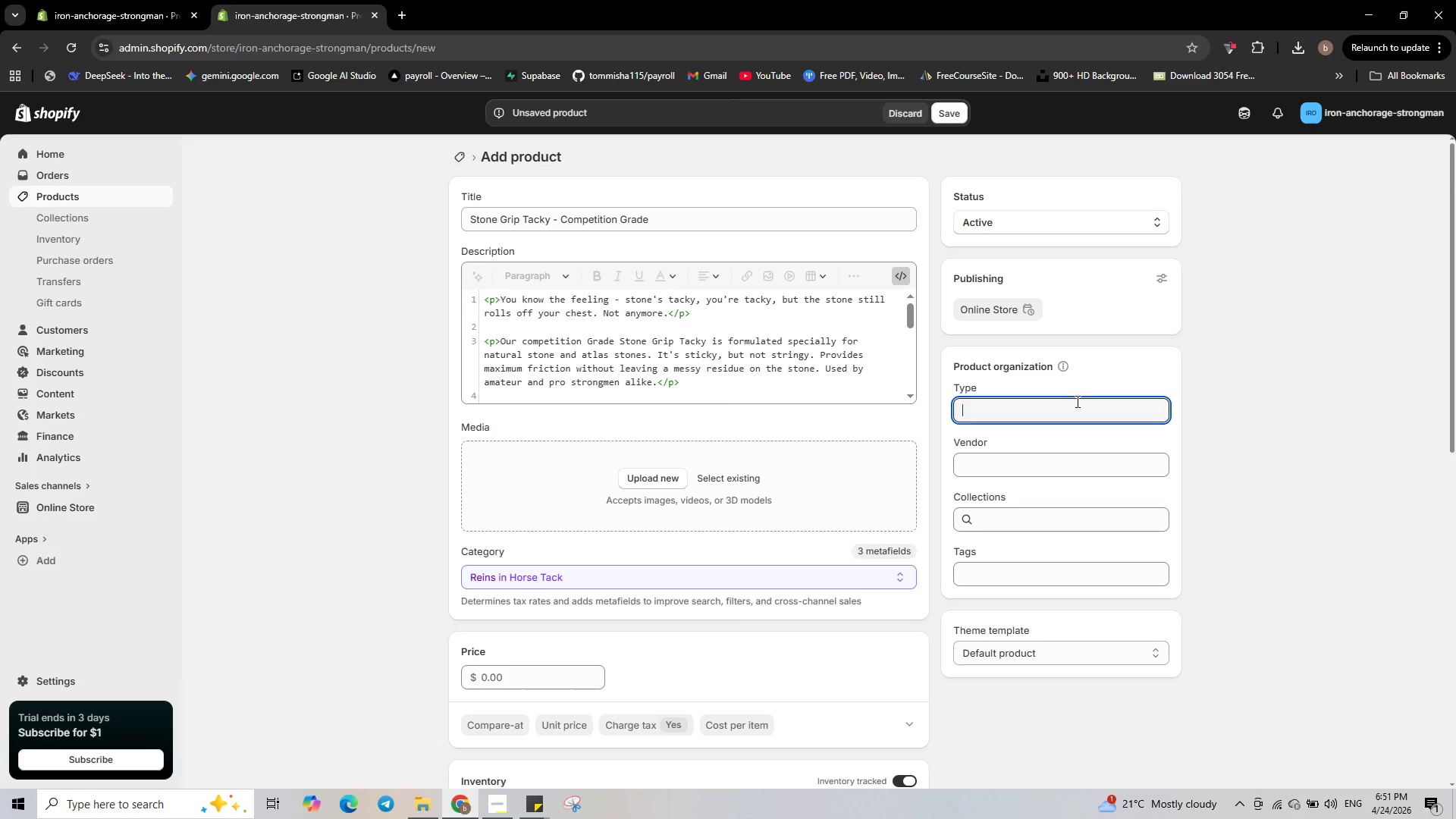 
type(Tacky ?)
key(Backspace)
type(?)
key(Backspace)
type(/ Stone Grip)
 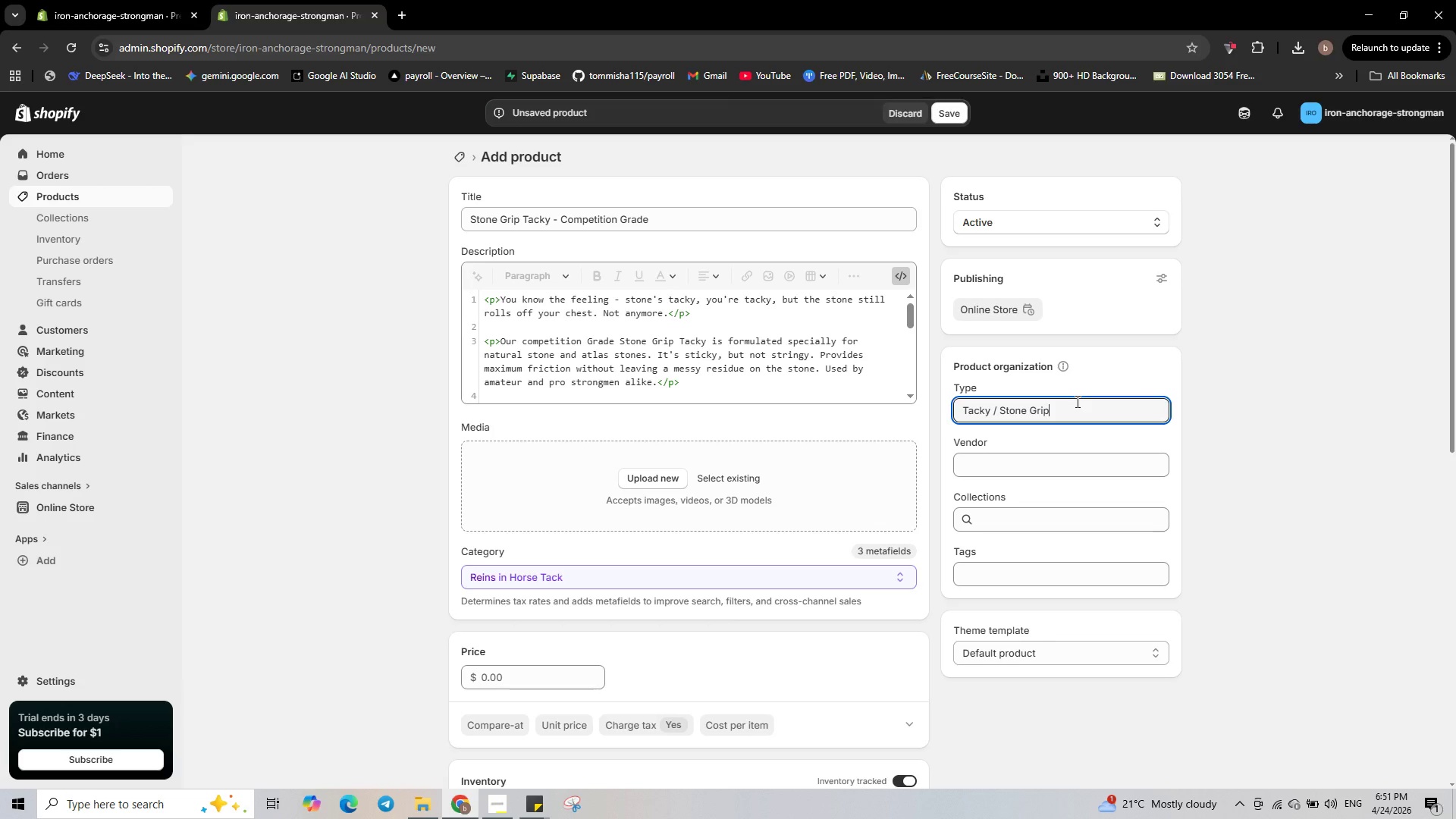 
left_click([1037, 462])
 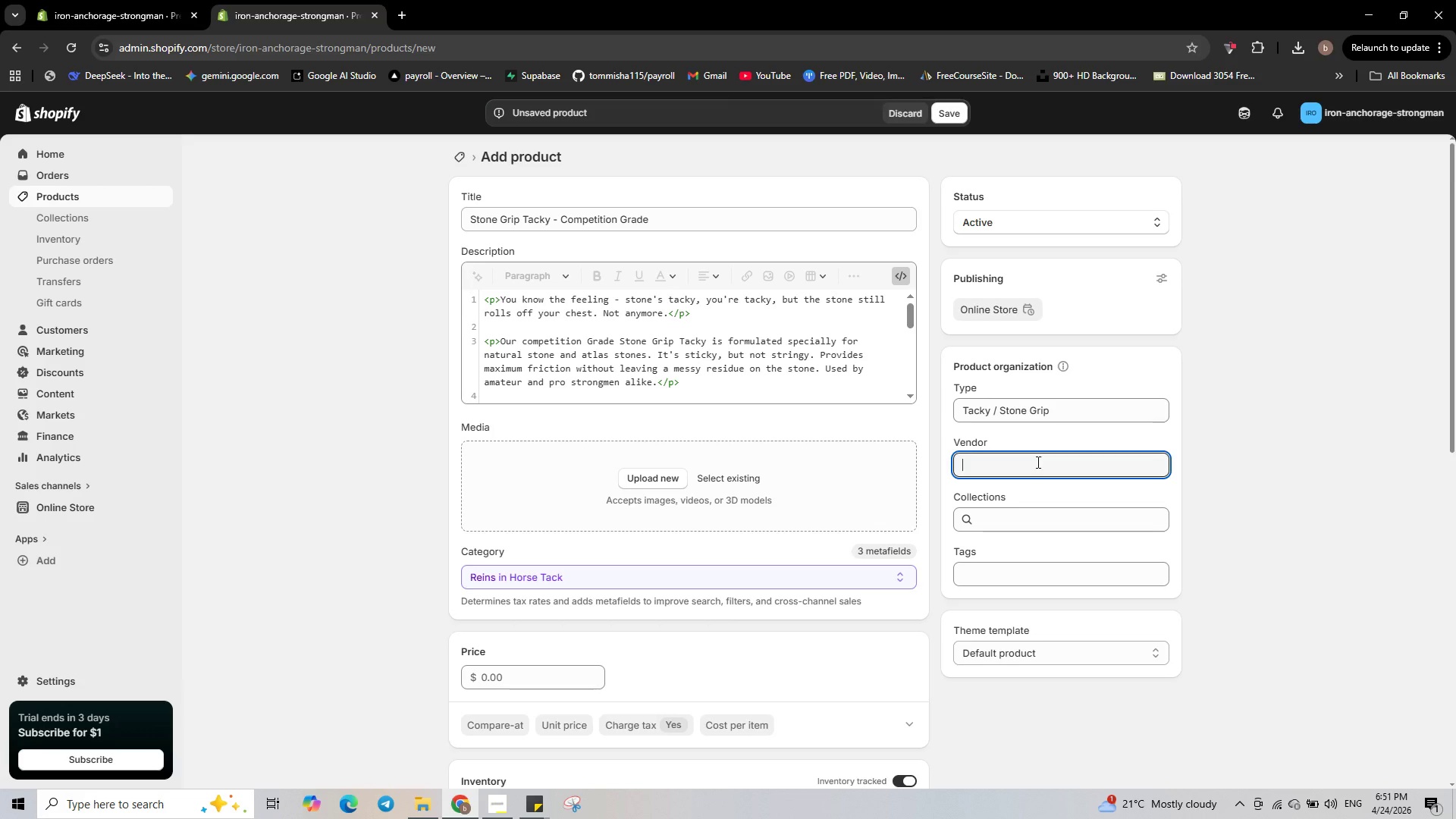 
type(Iron )
 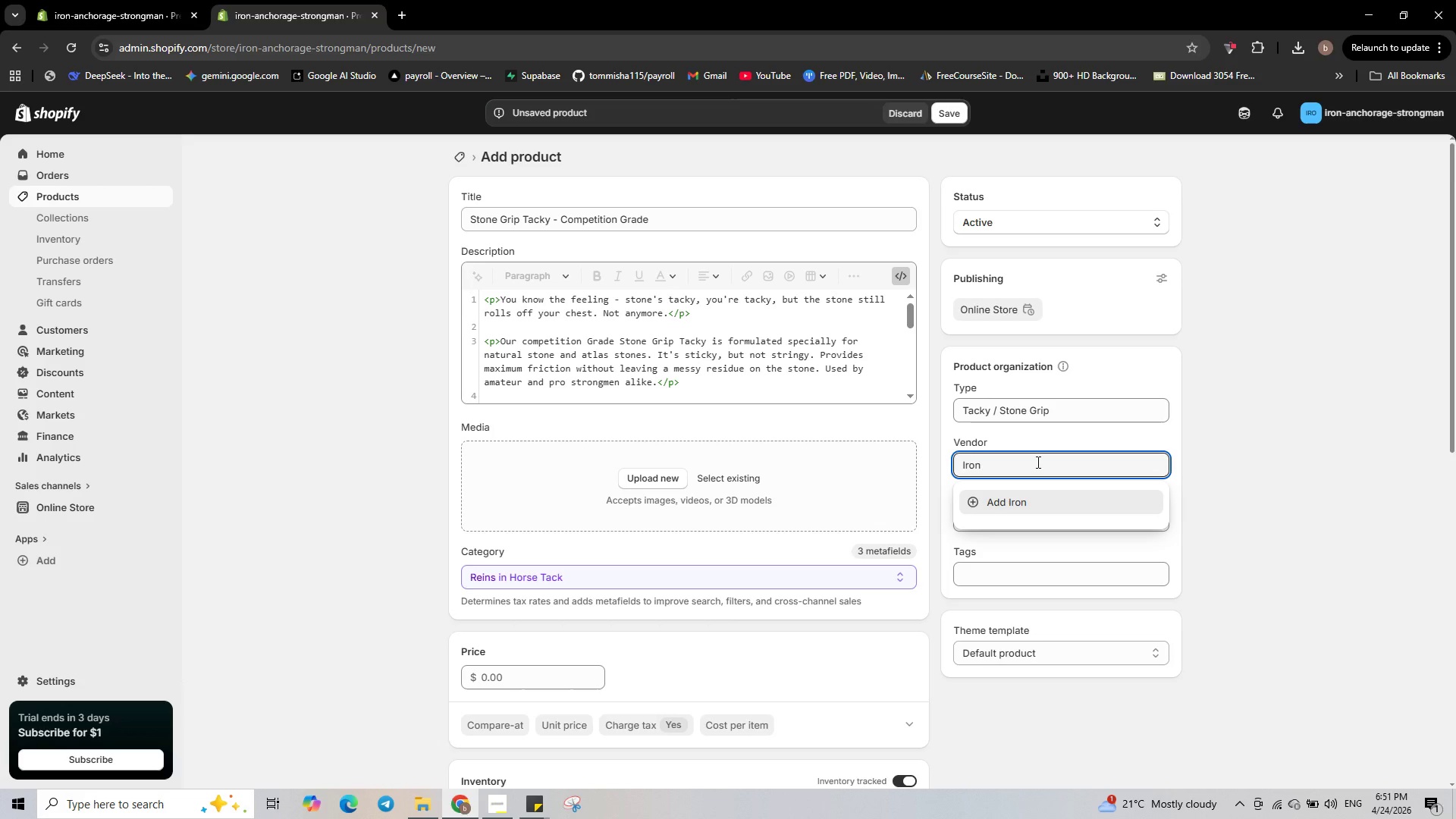 
wait(5.39)
 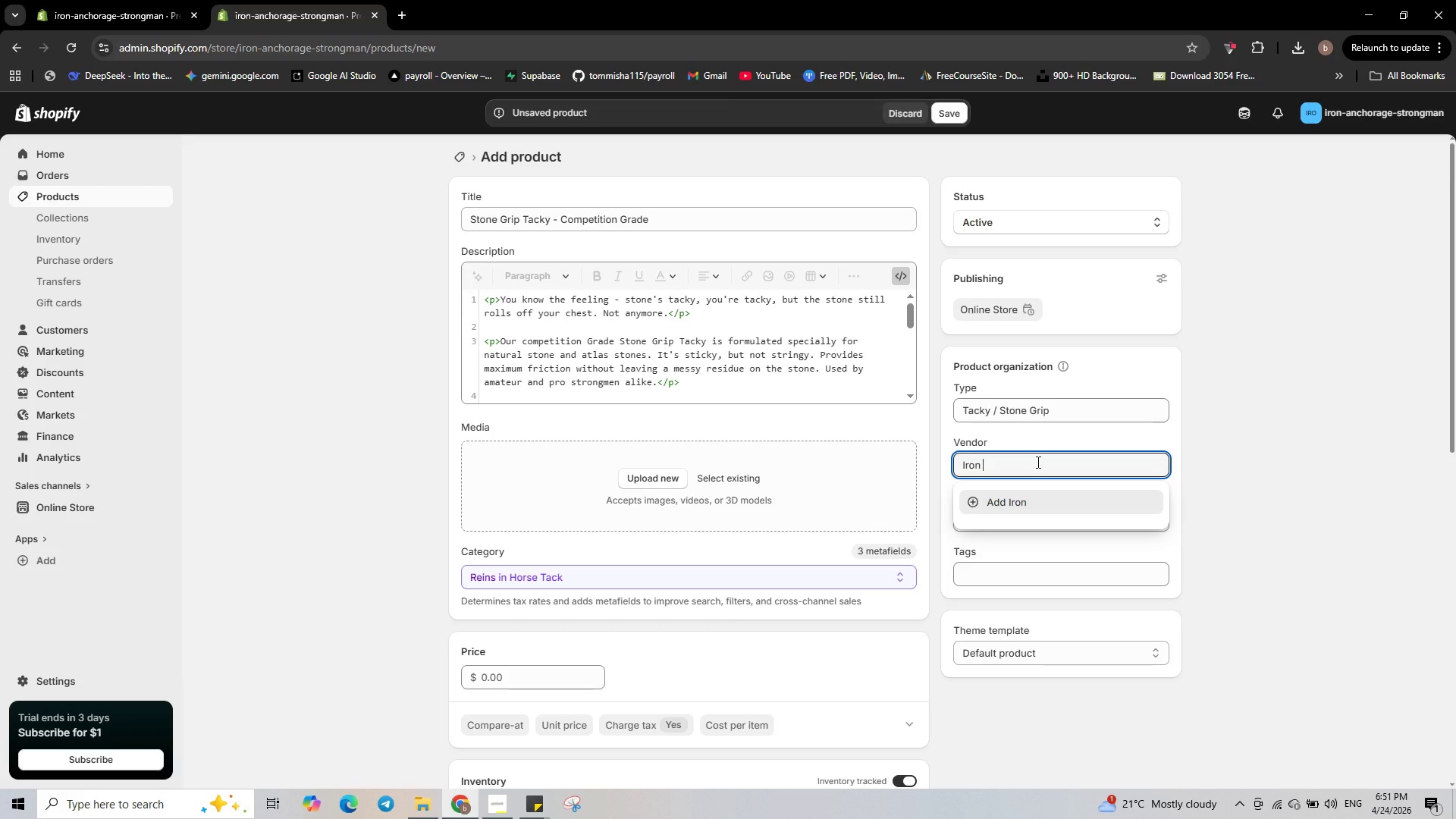 
type(Anchorage)
 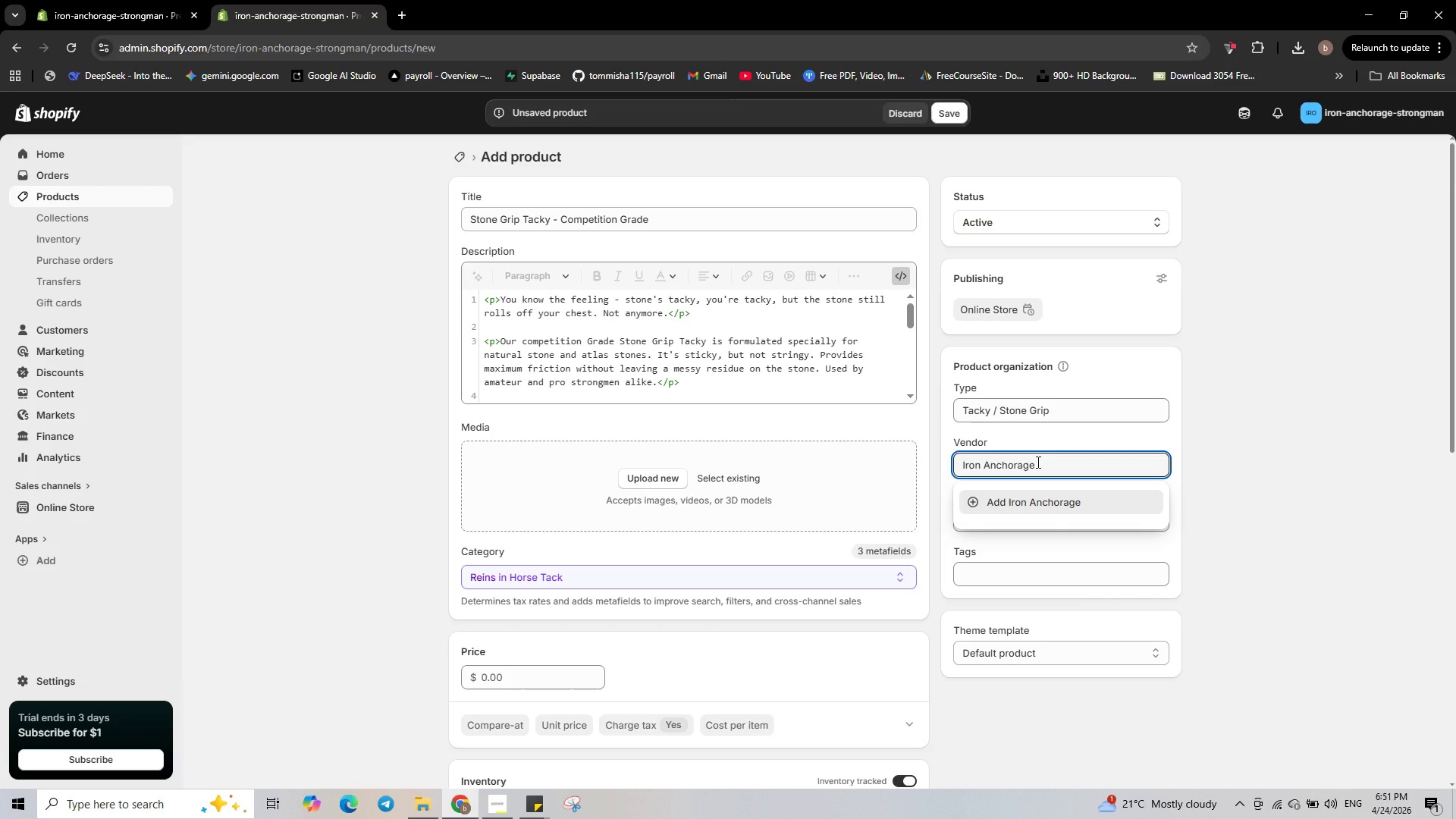 
wait(16.27)
 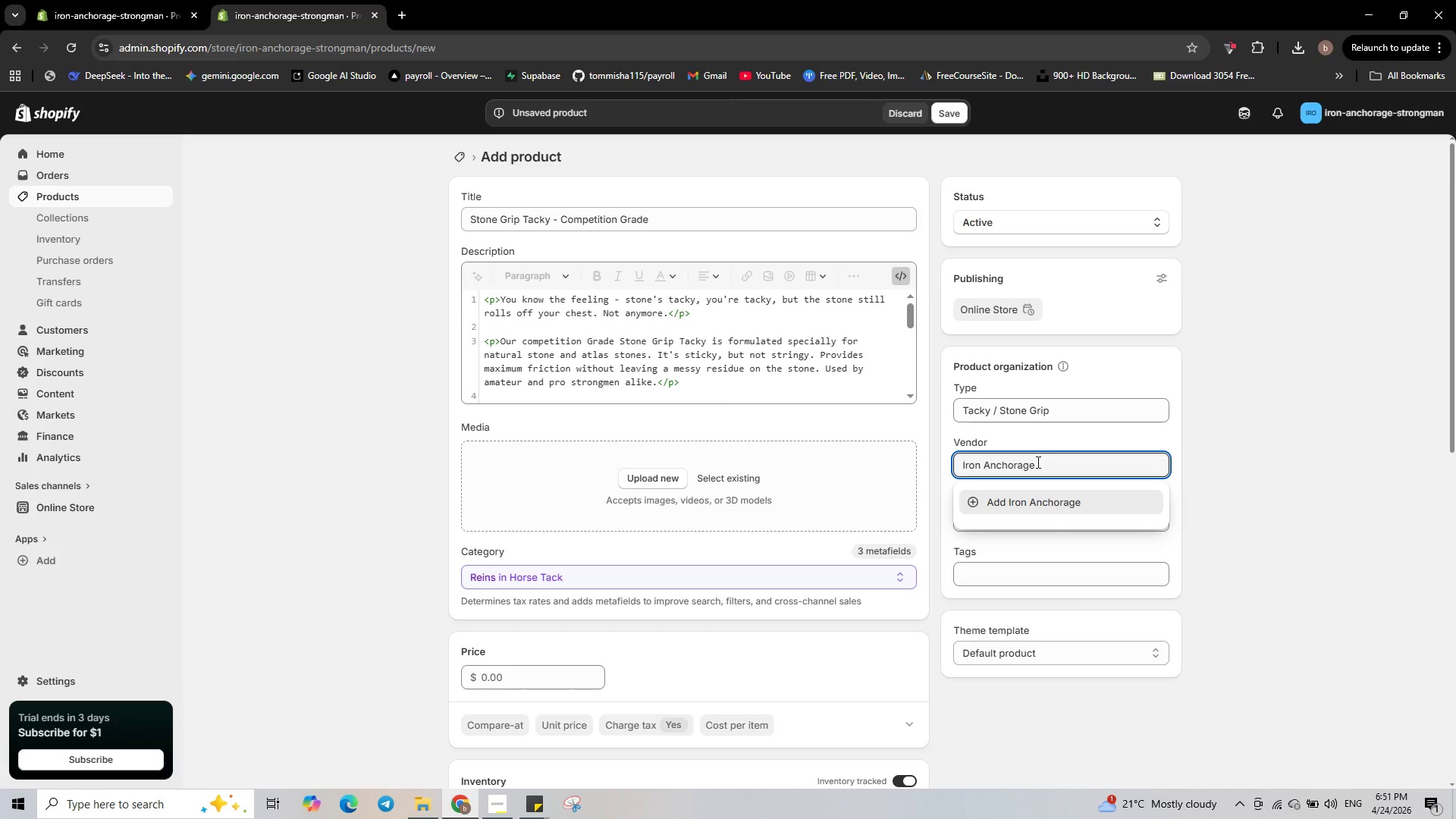 
left_click([1056, 464])
 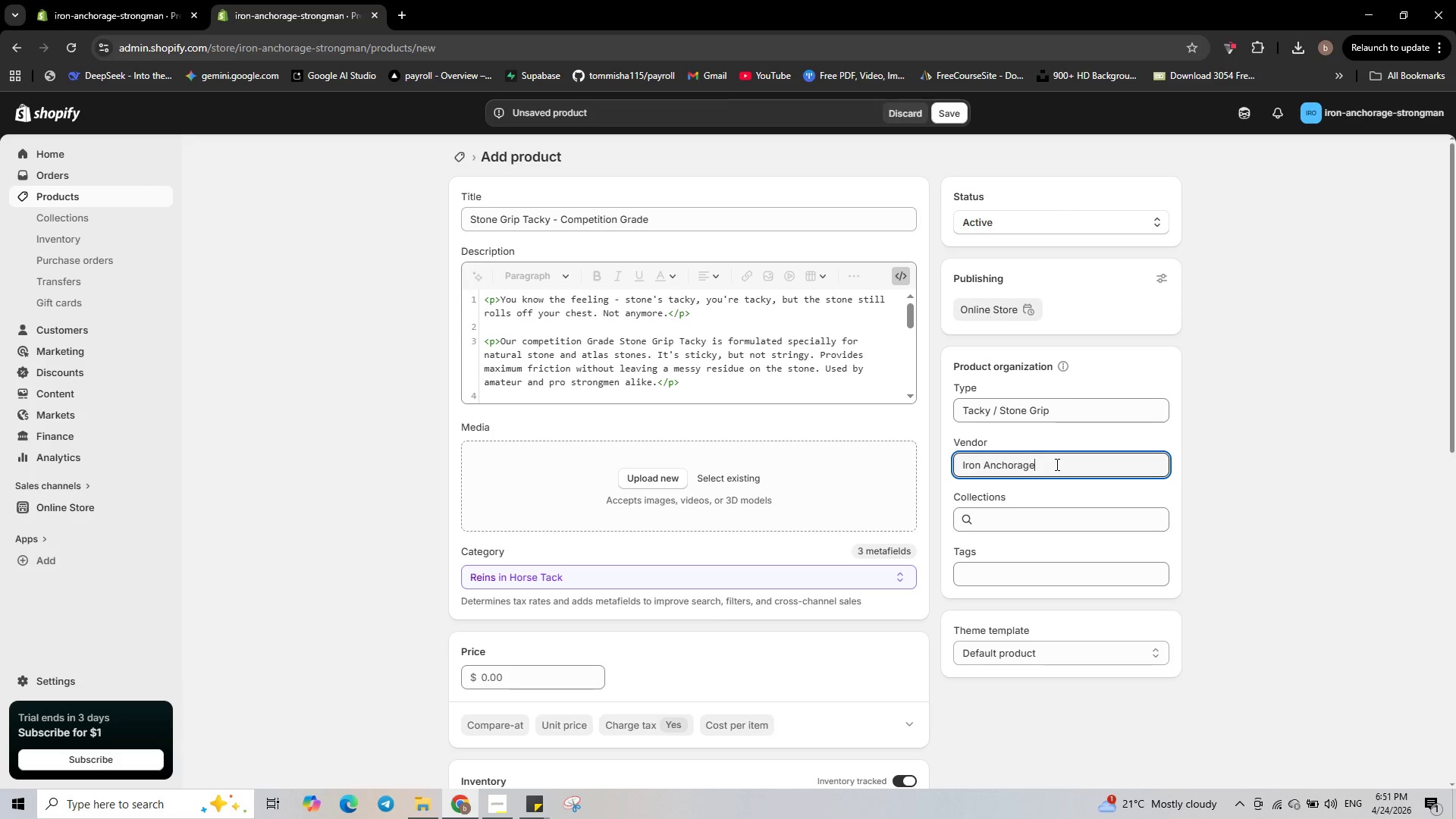 
left_click([1056, 464])
 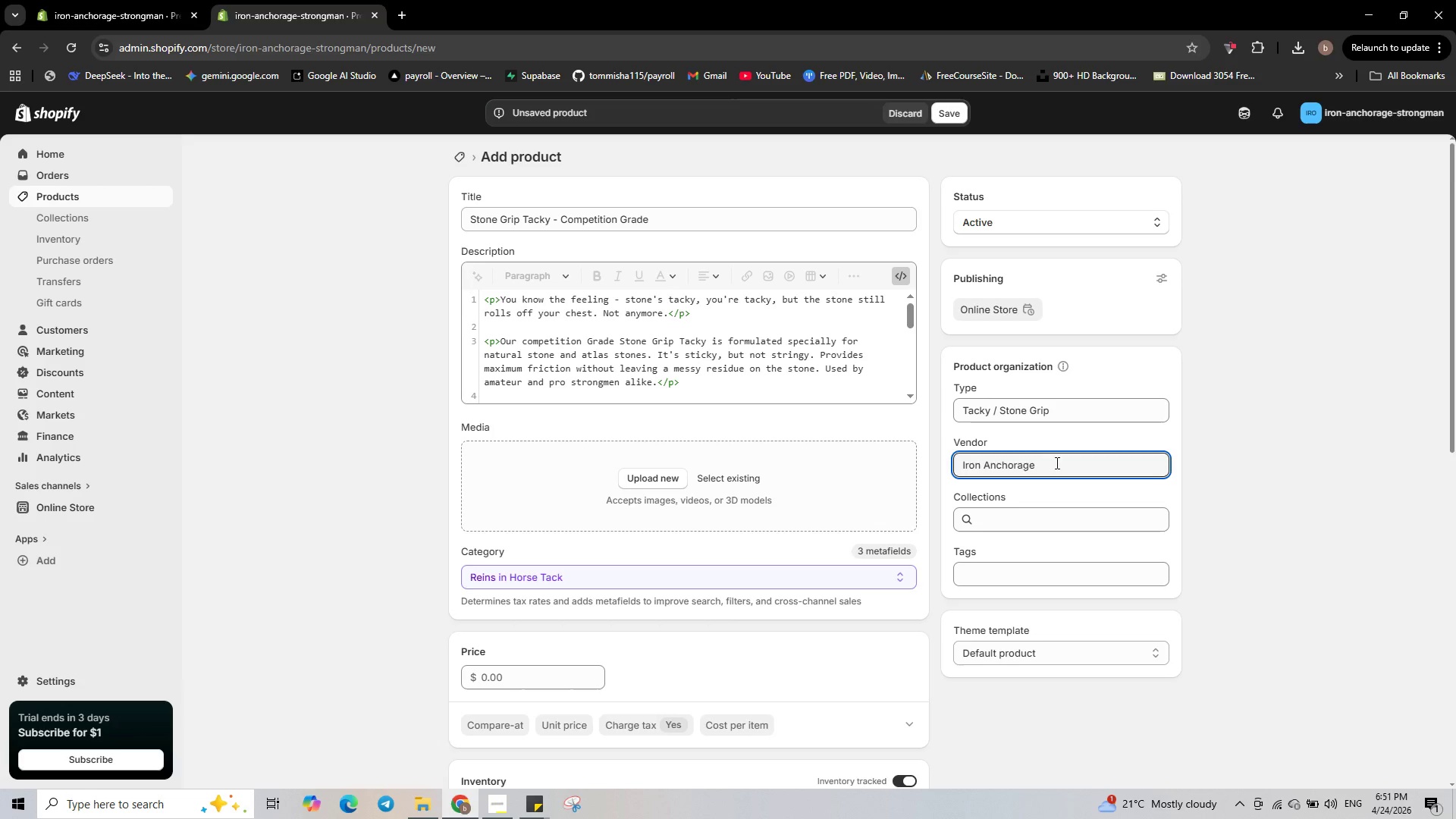 
key(Enter)
 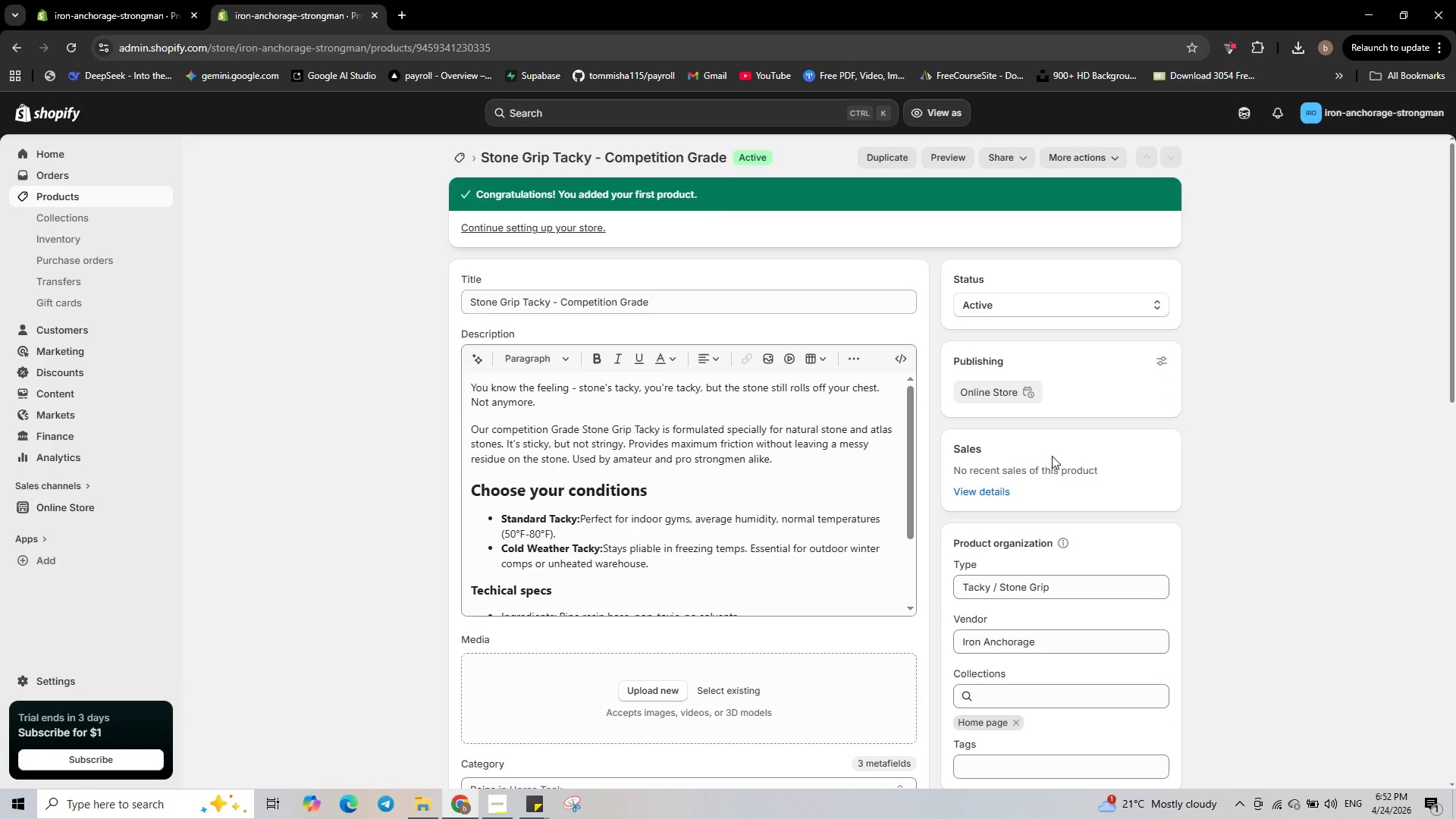 
wait(17.5)
 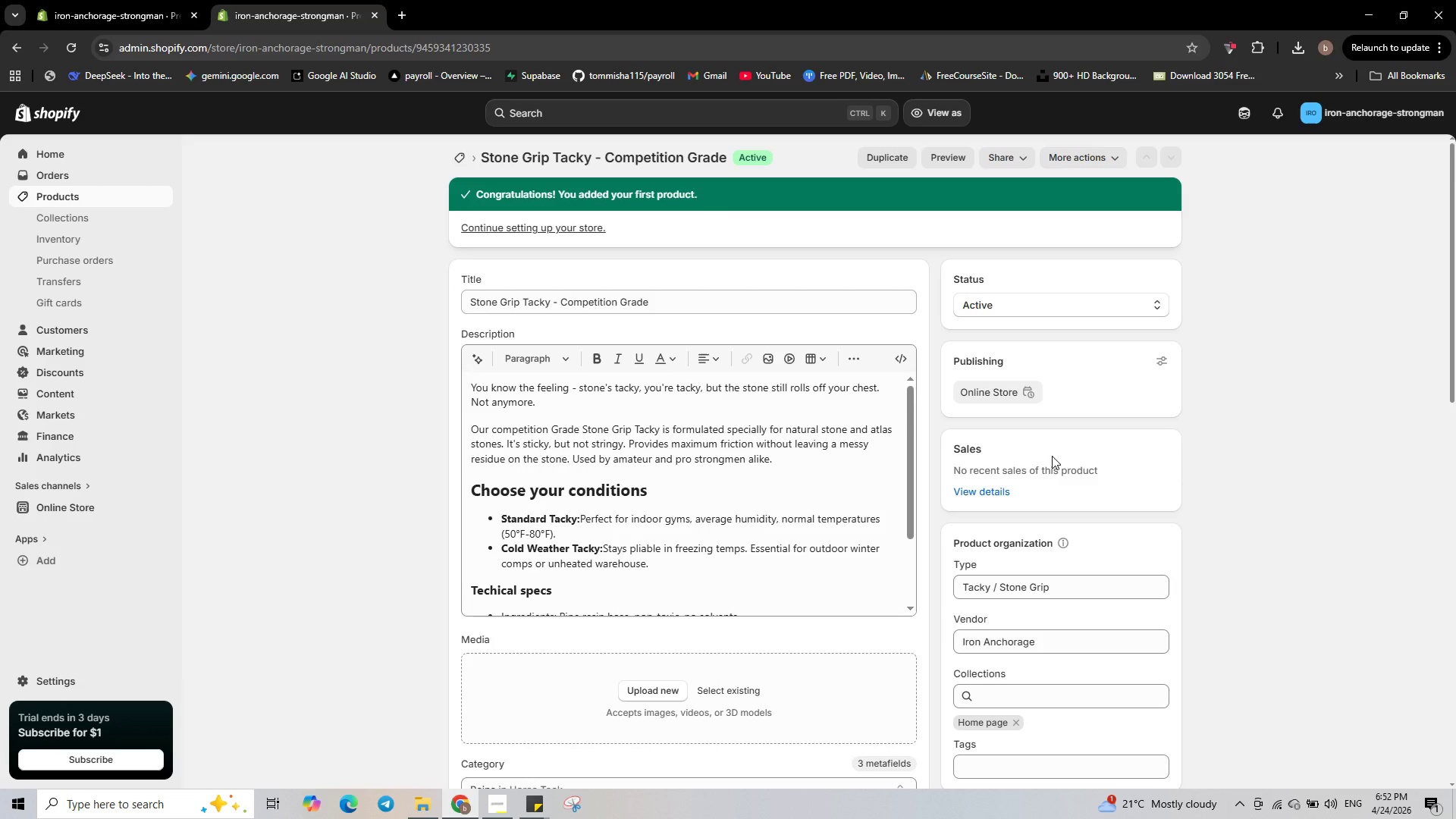 
scroll: coordinate [838, 321], scroll_direction: down, amount: 4.0
 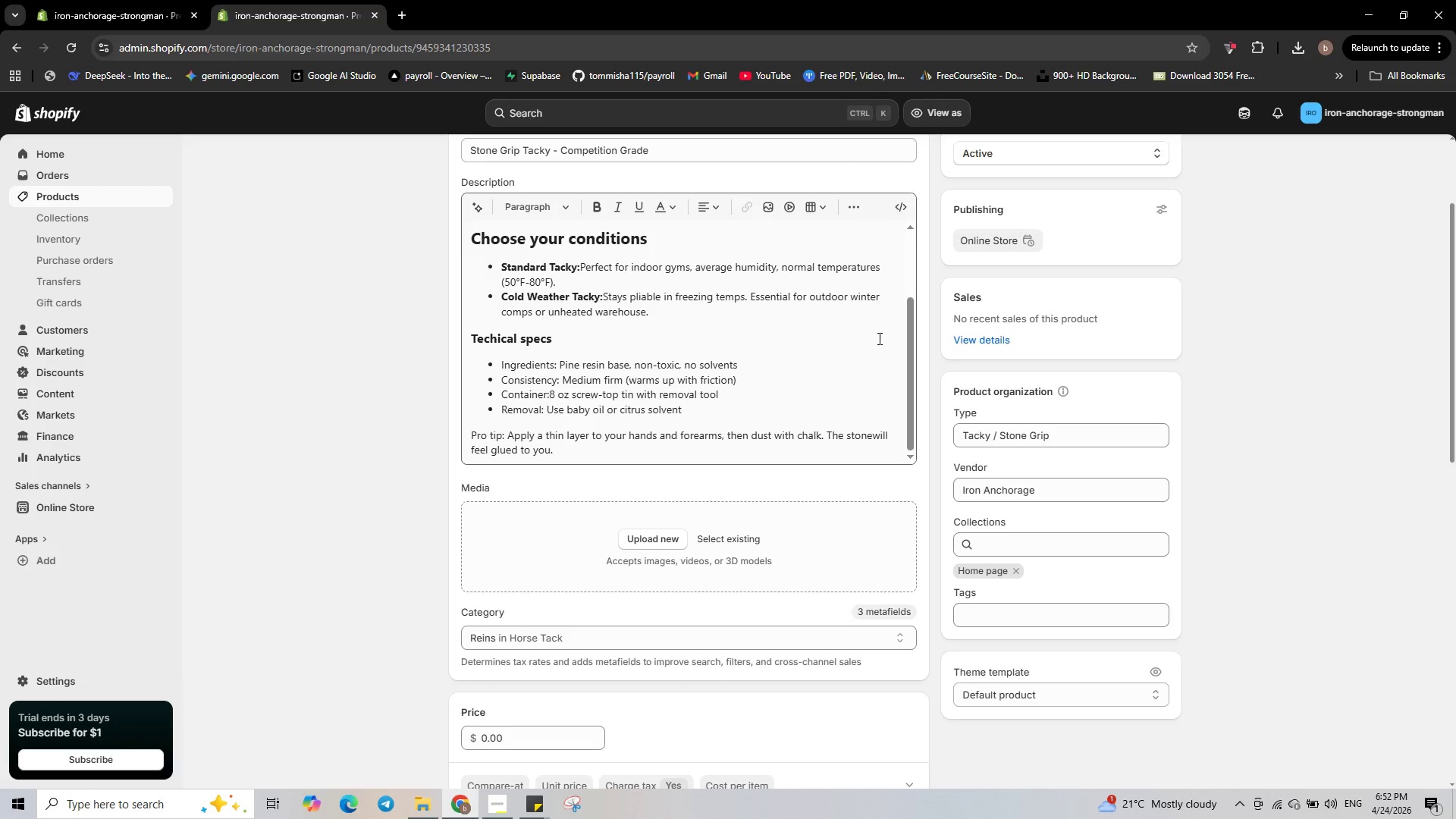 
mouse_move([1057, 507])
 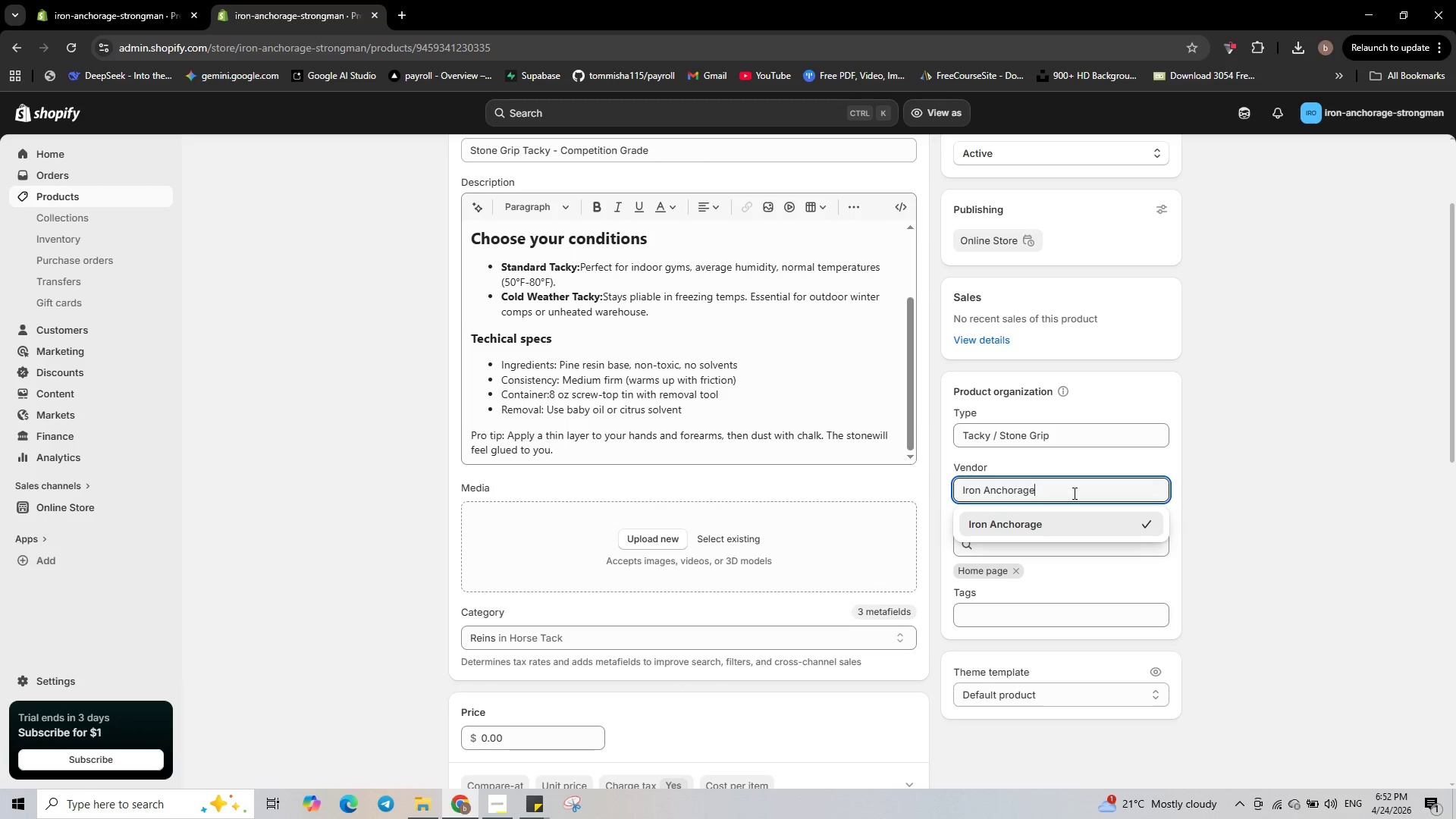 
left_click_drag(start_coordinate=[1072, 490], to_coordinate=[871, 442])
 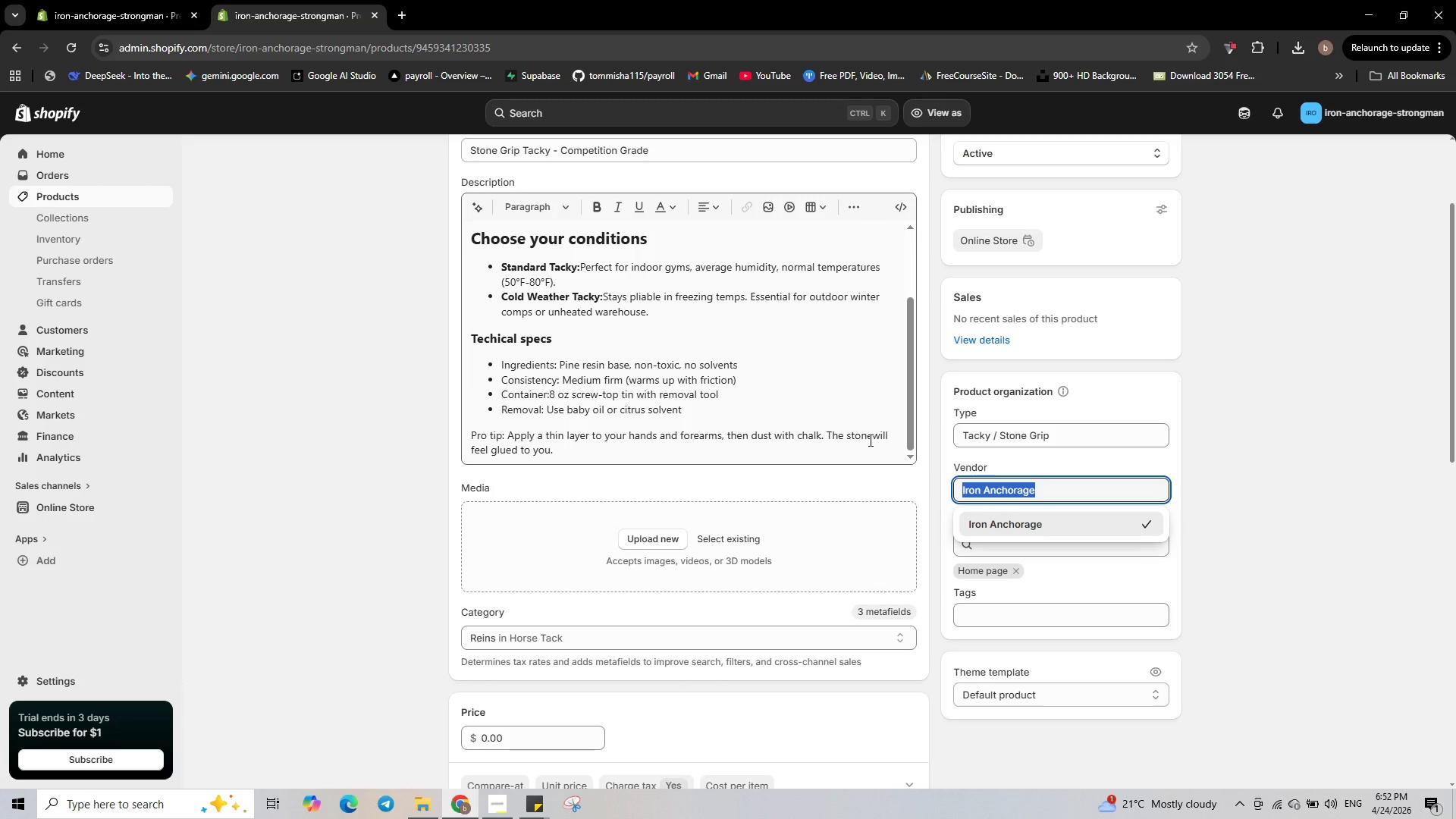 
key(Backspace)
 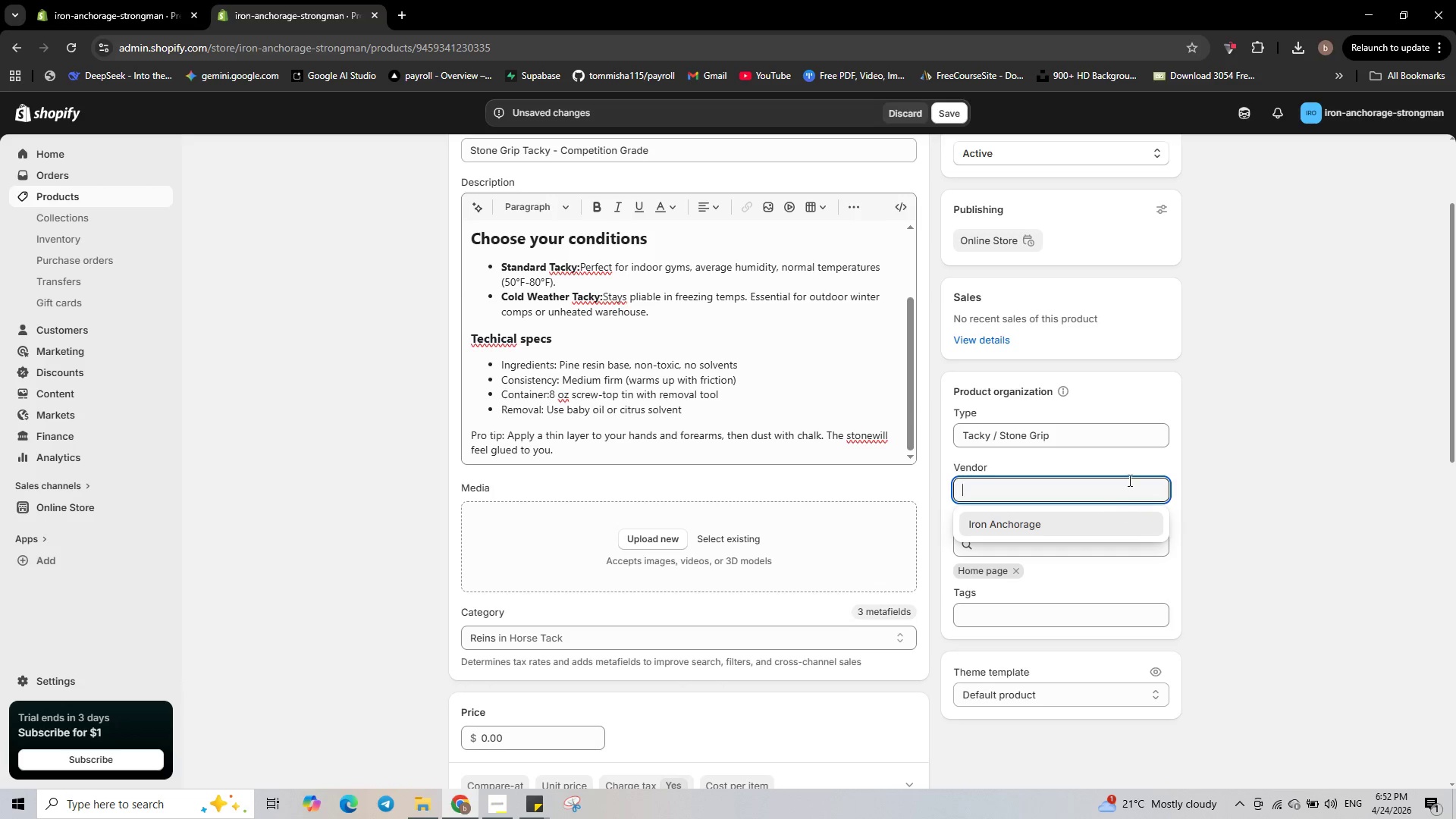 
left_click([1168, 453])
 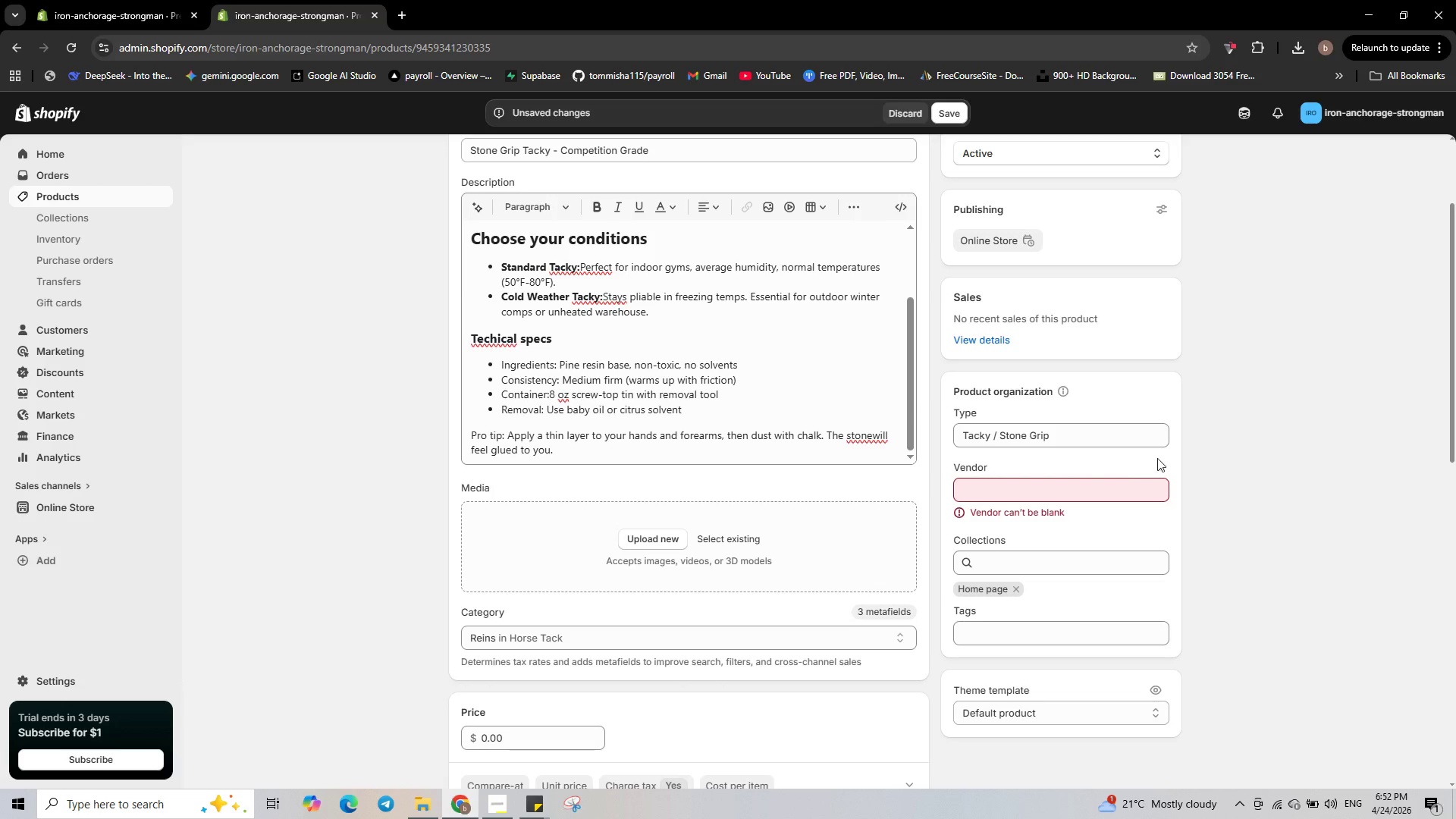 
mouse_move([1064, 490])
 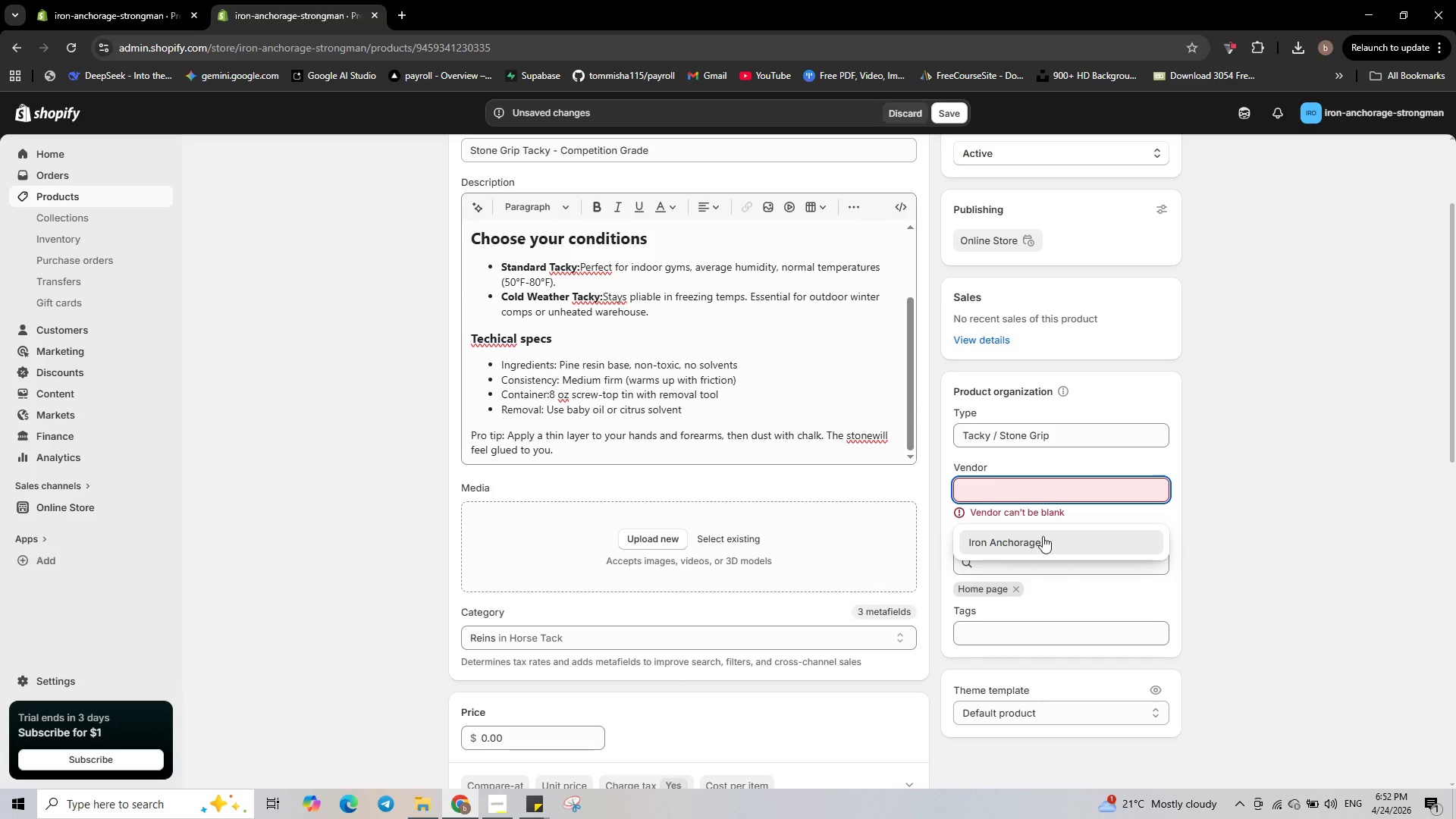 
left_click([1043, 537])
 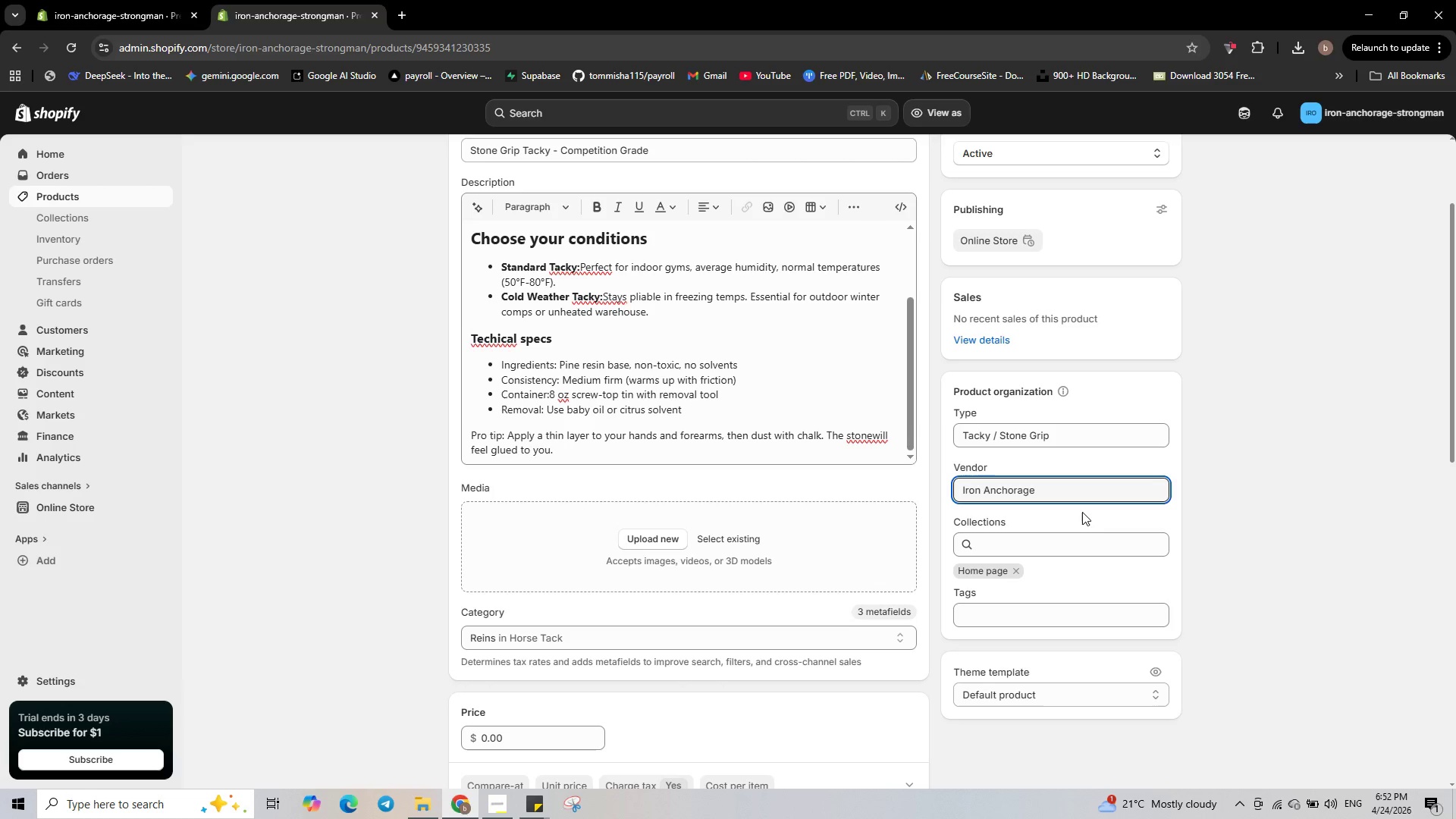 
key(Enter)
 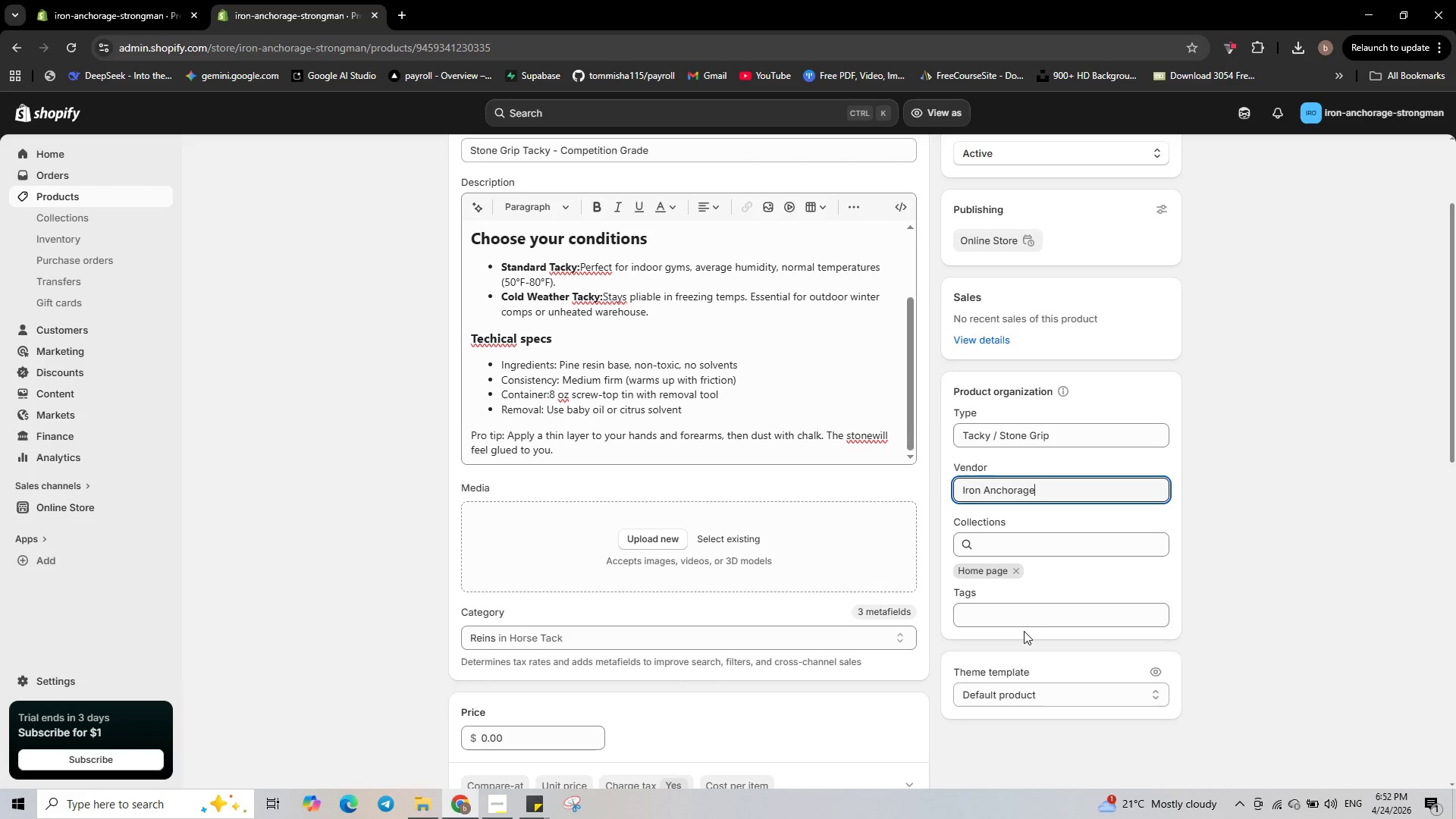 
left_click([1032, 613])
 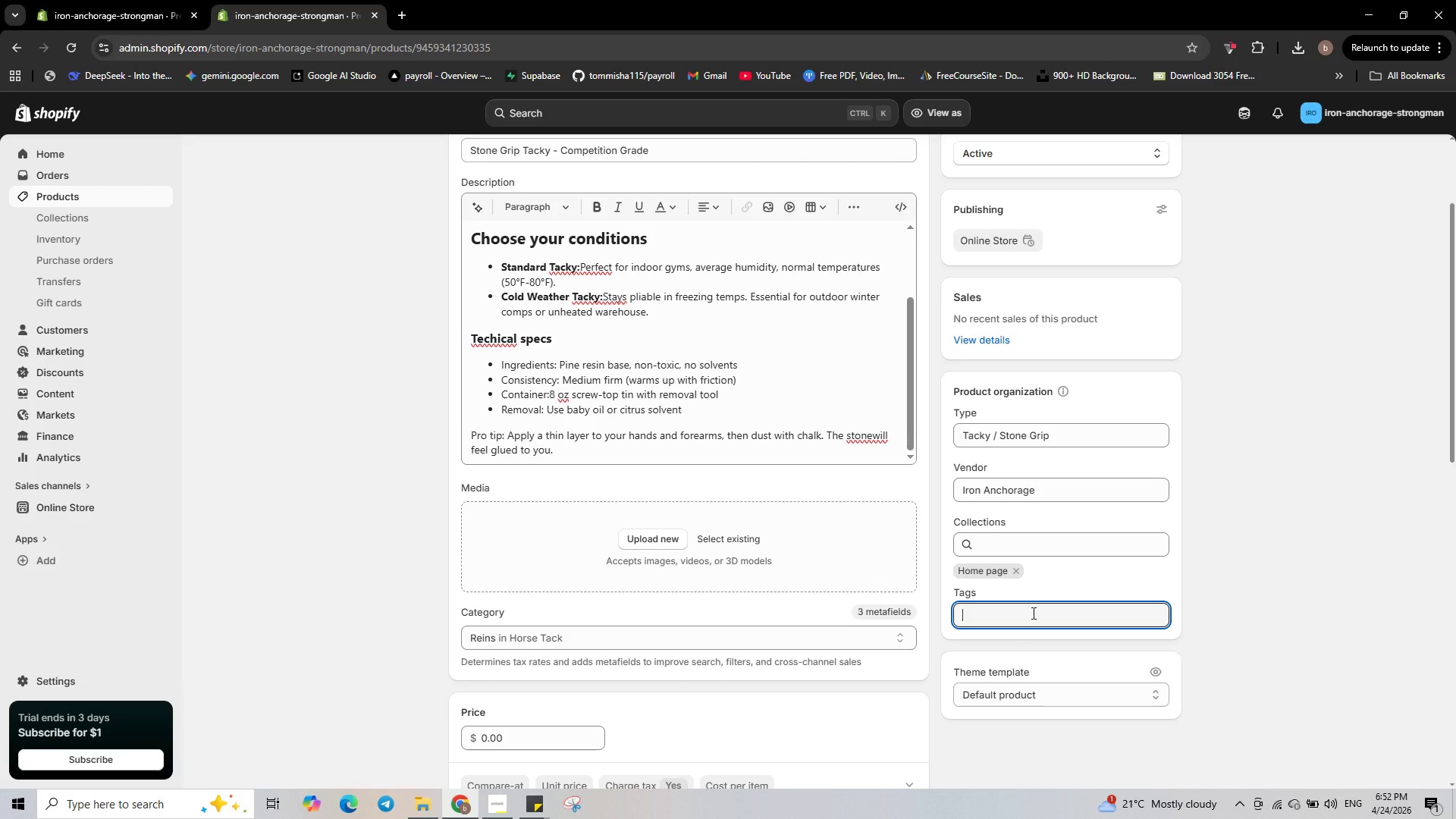 
type(strongman)
 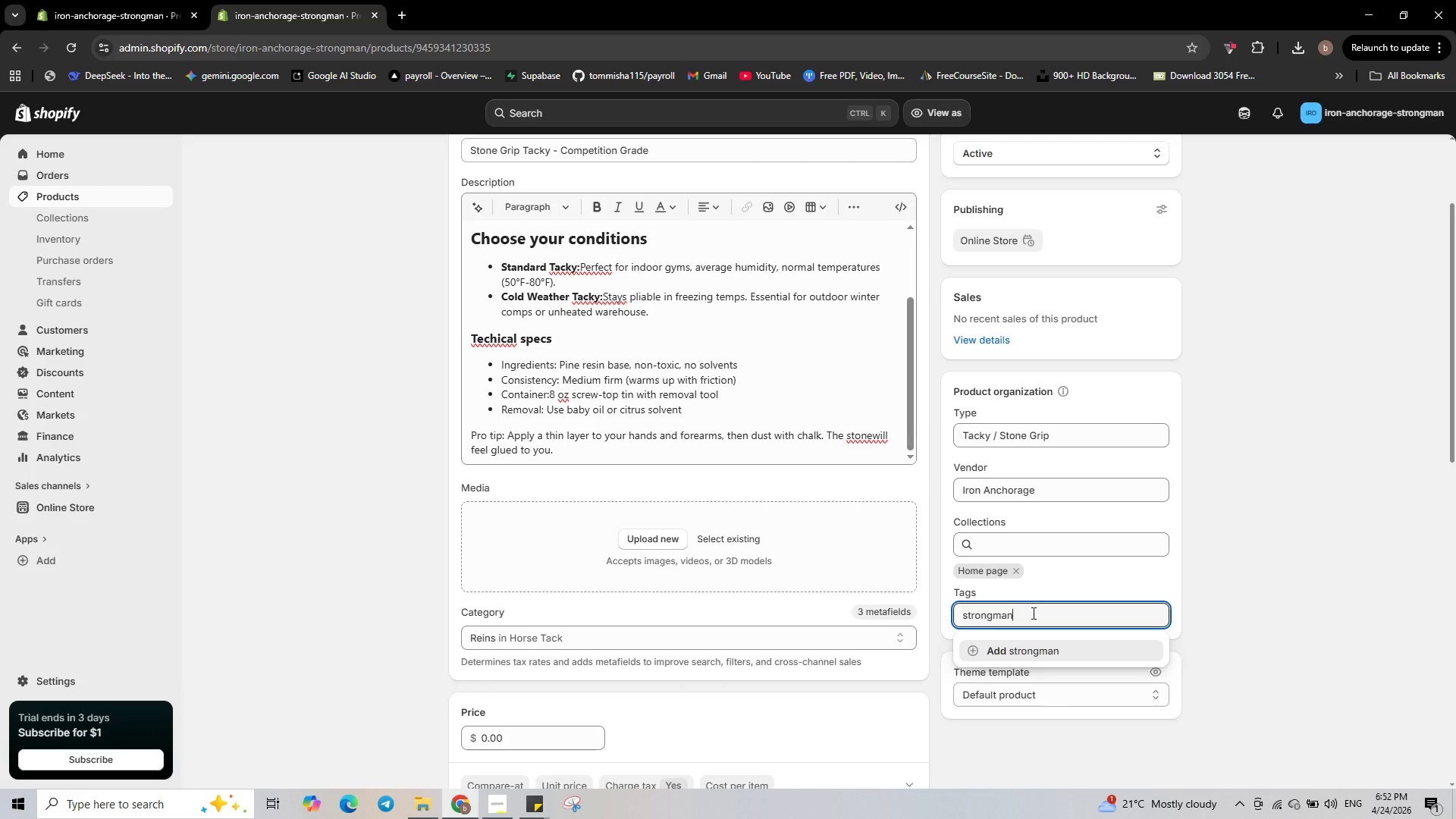 
wait(5.62)
 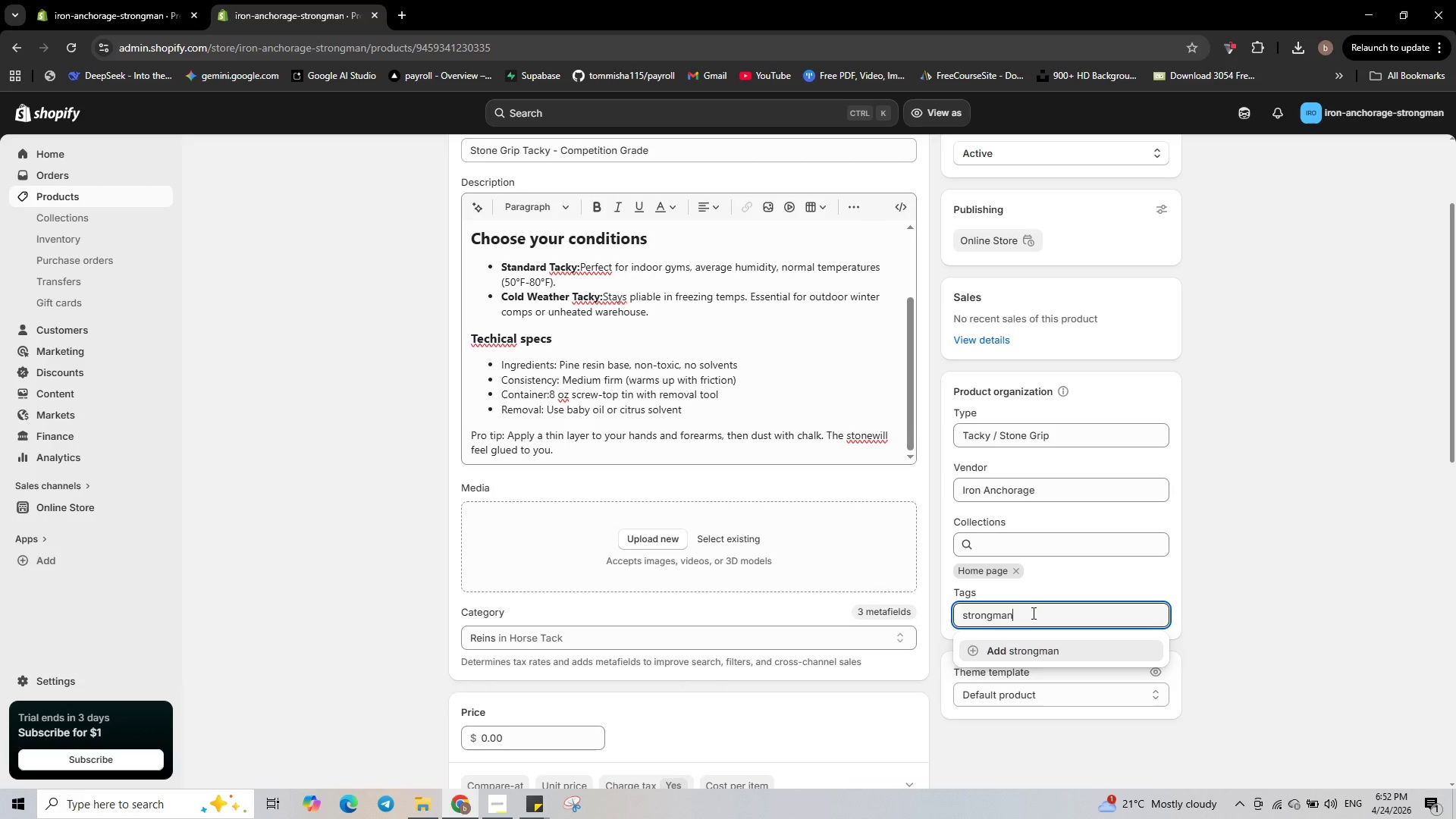 
key(Enter)
 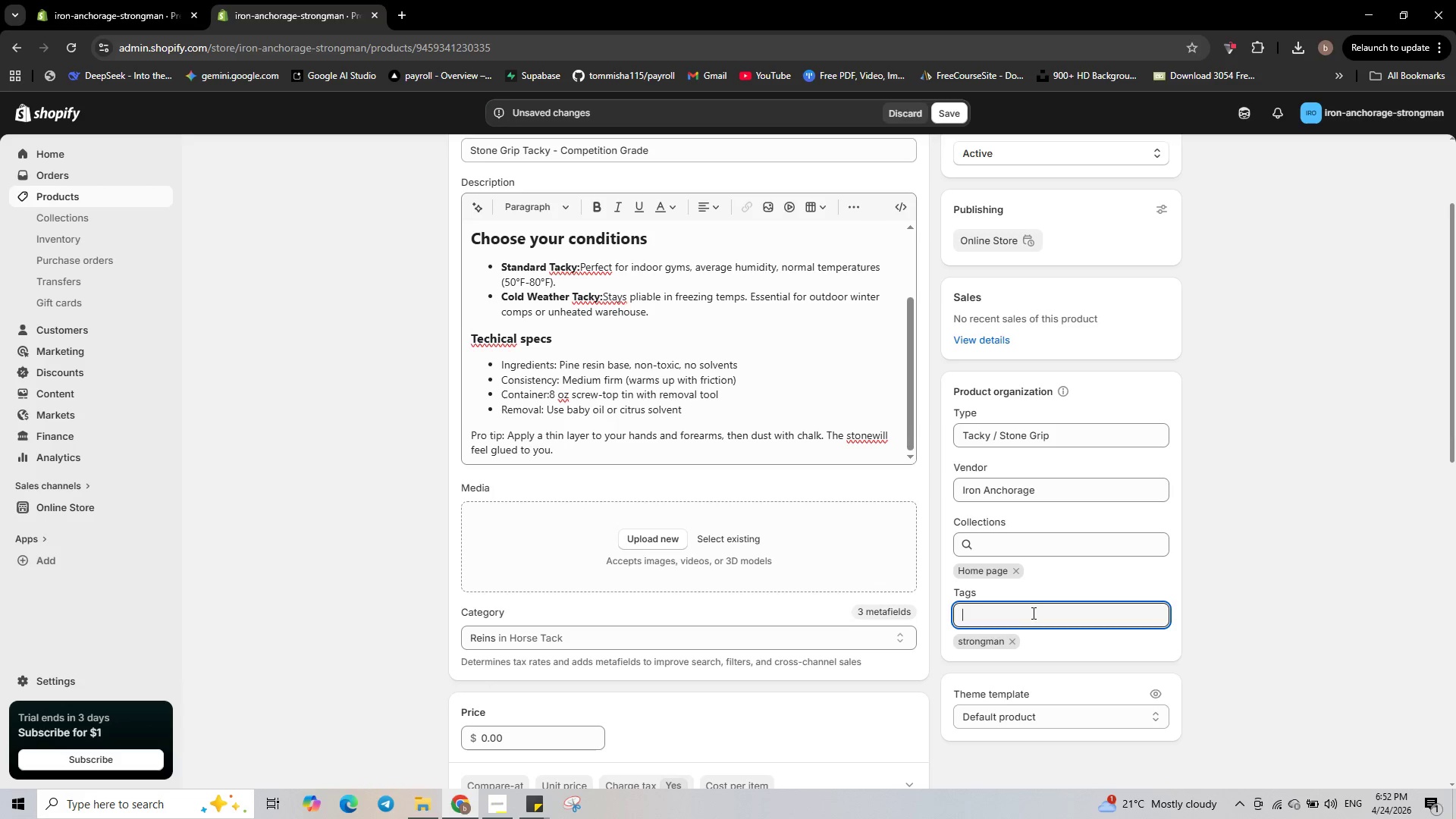 
type(atlas-stone)
 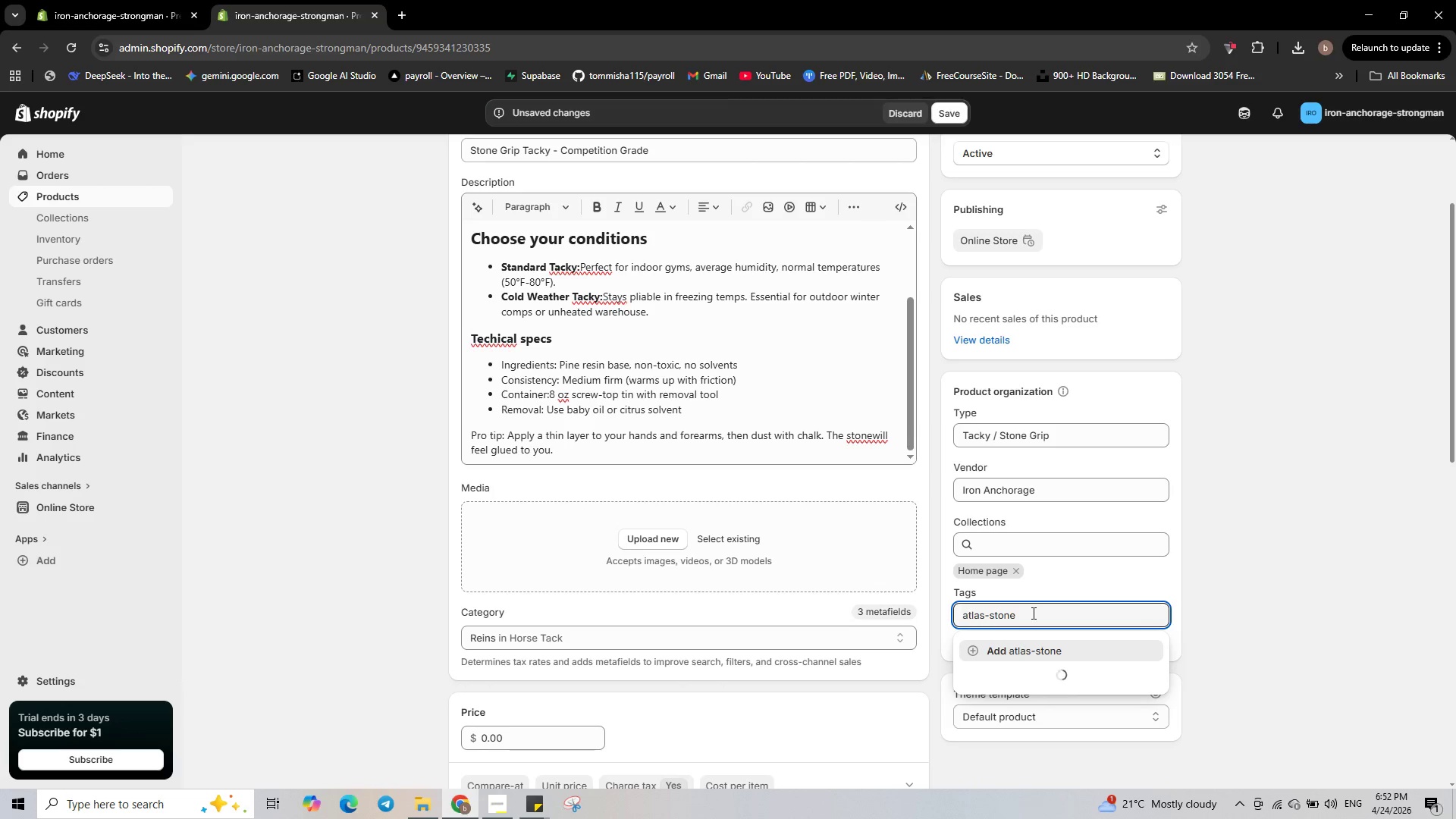 
key(Enter)
 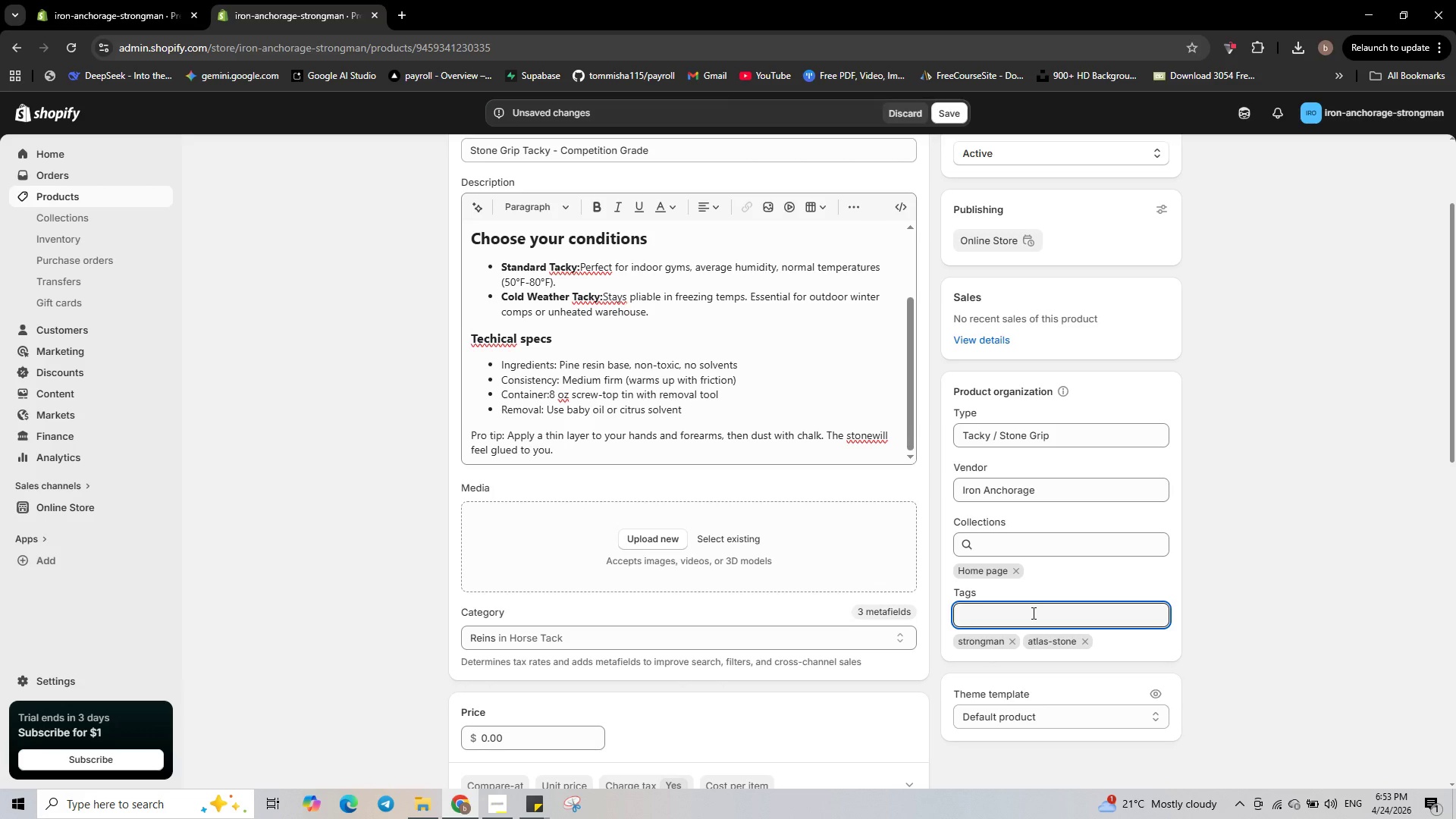 
wait(6.91)
 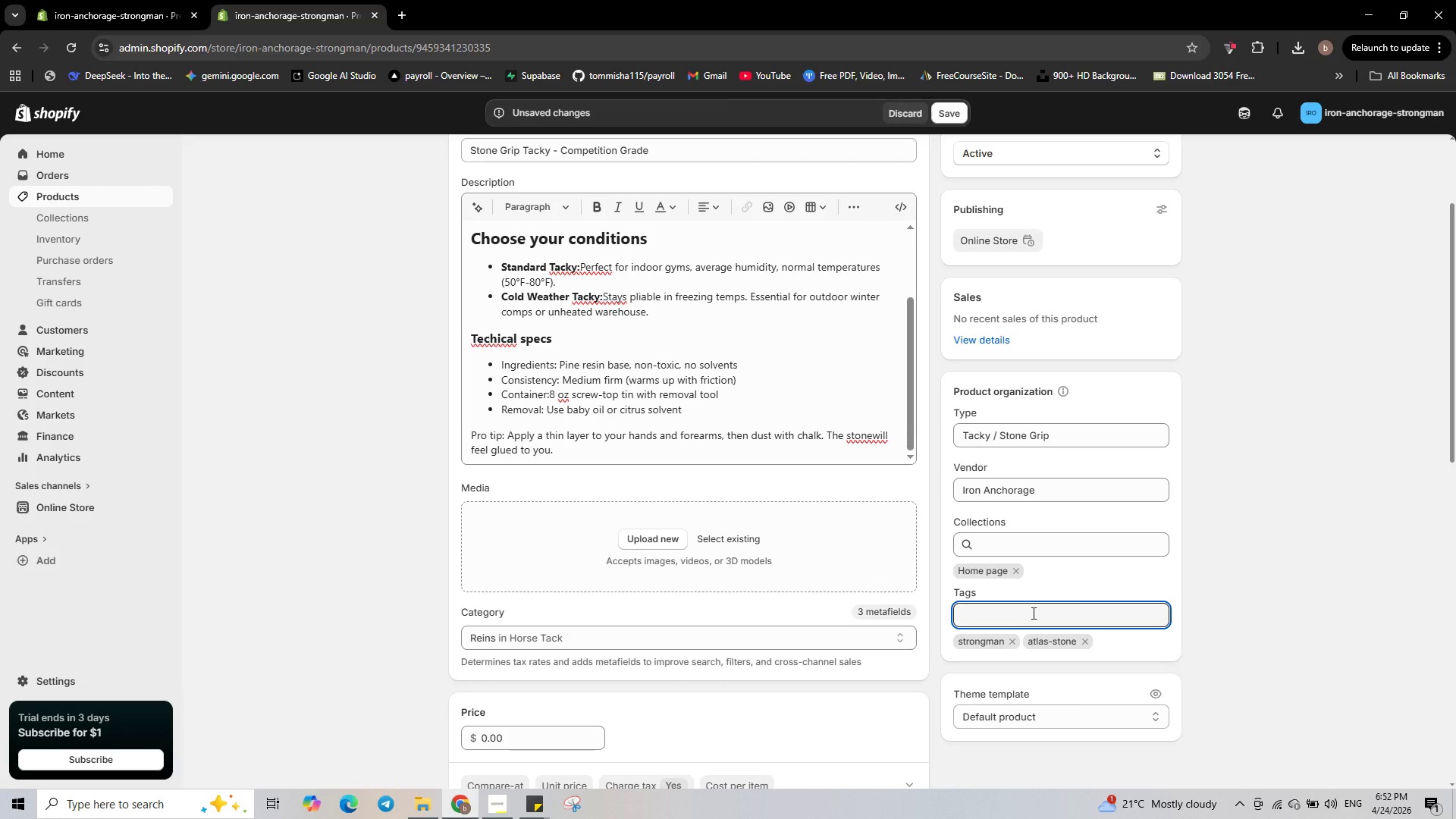 
type(tacky)
 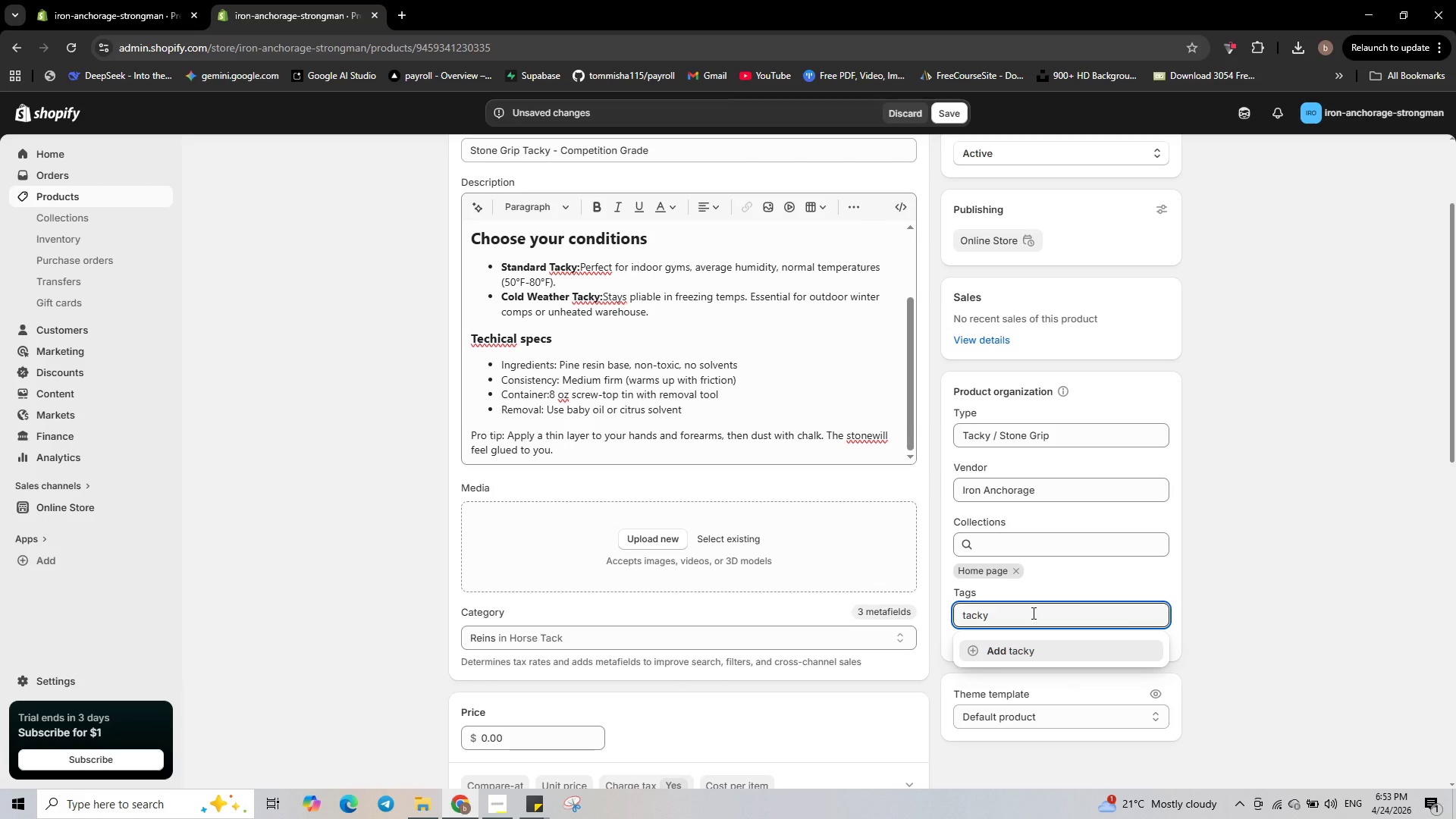 
key(Enter)
 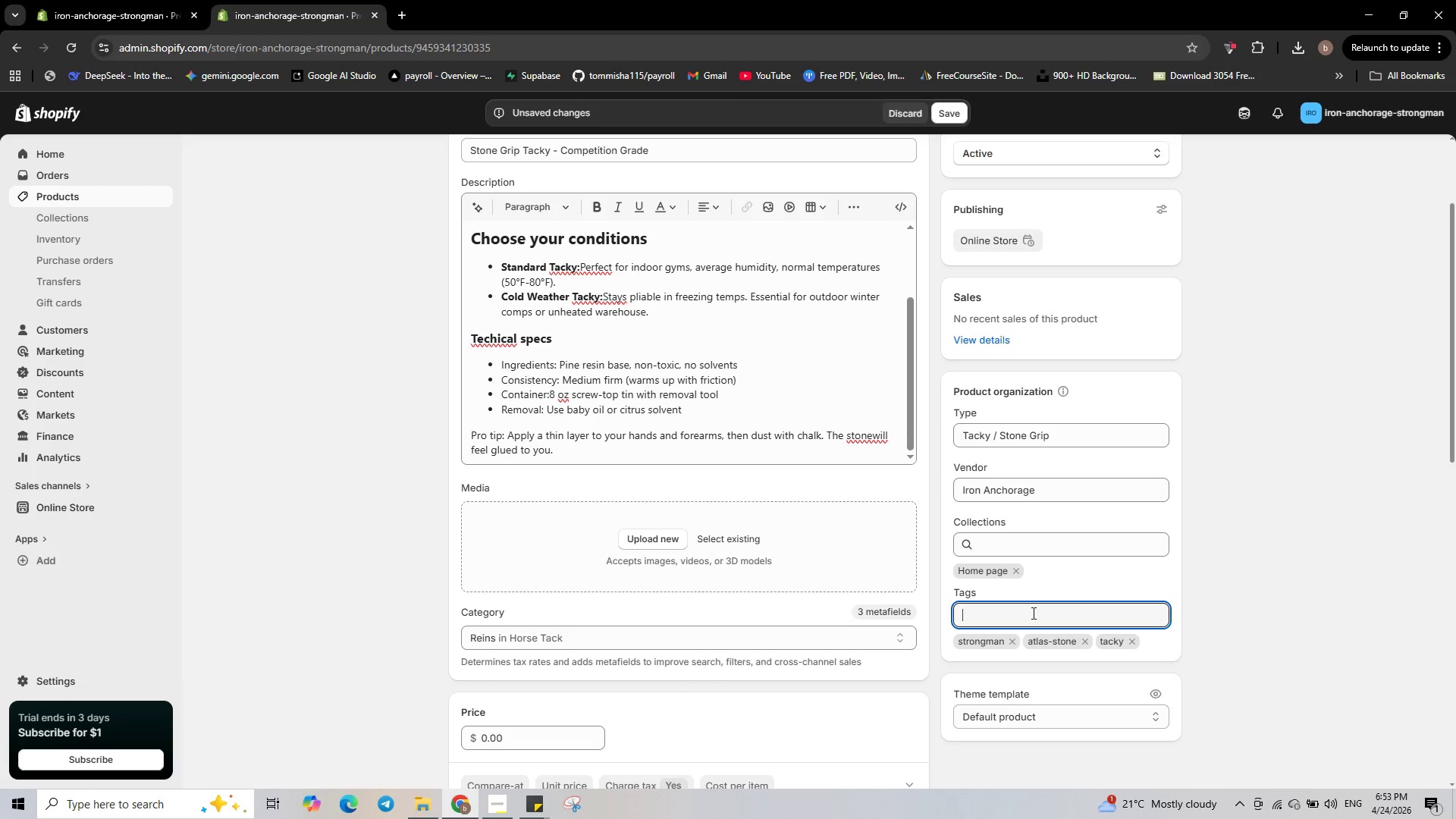 
type(grip)
 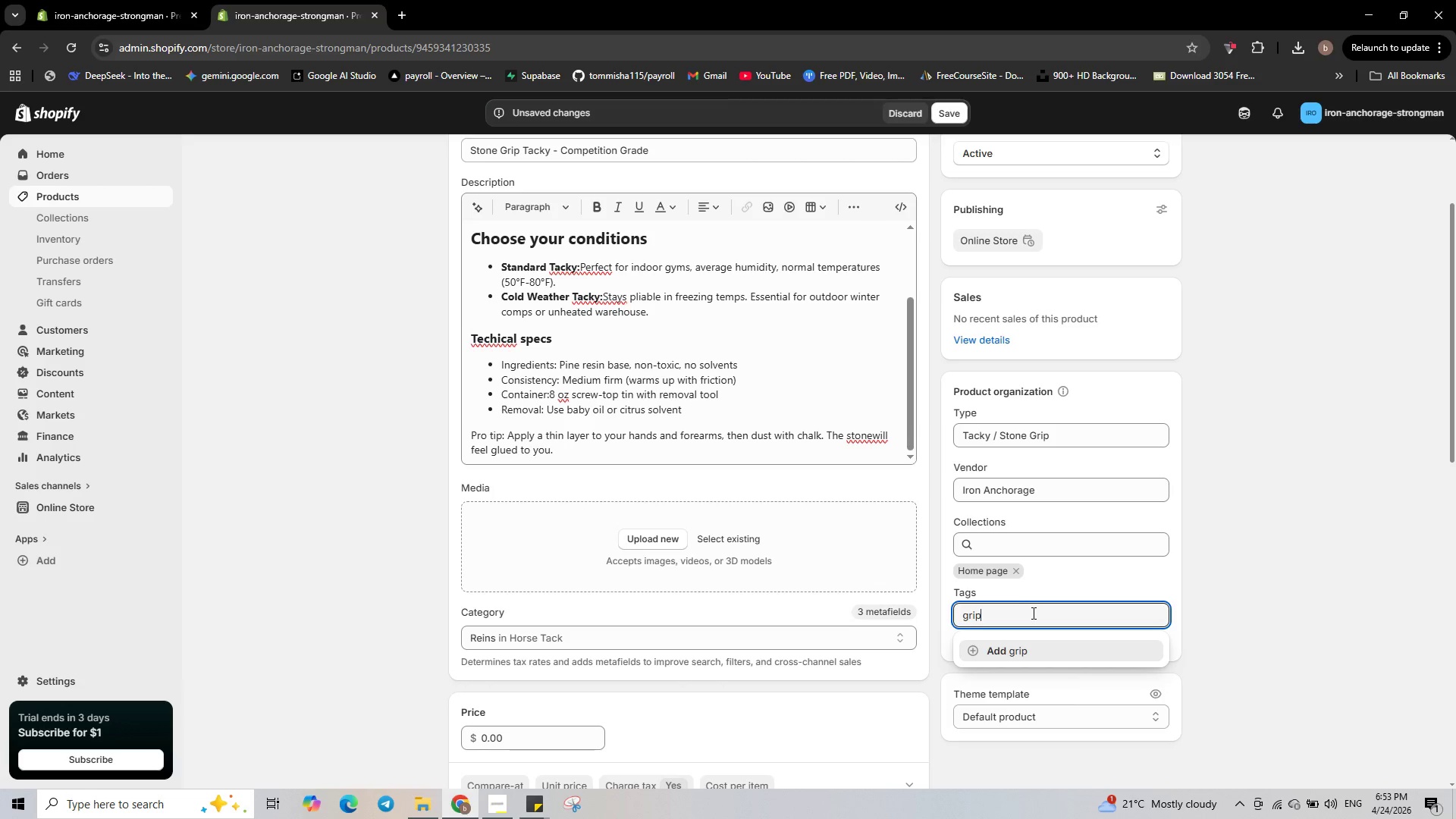 
key(Enter)
 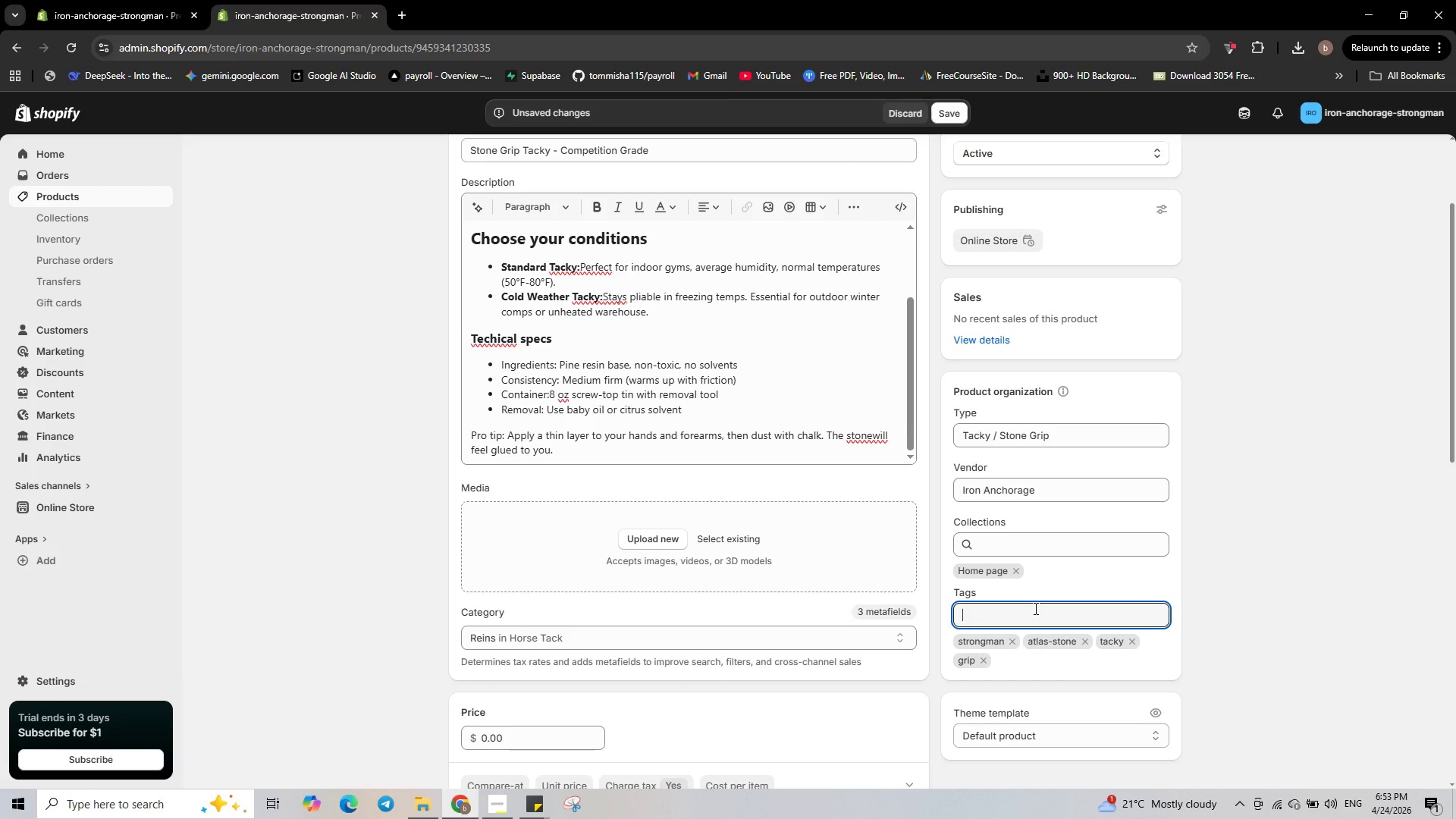 
wait(5.59)
 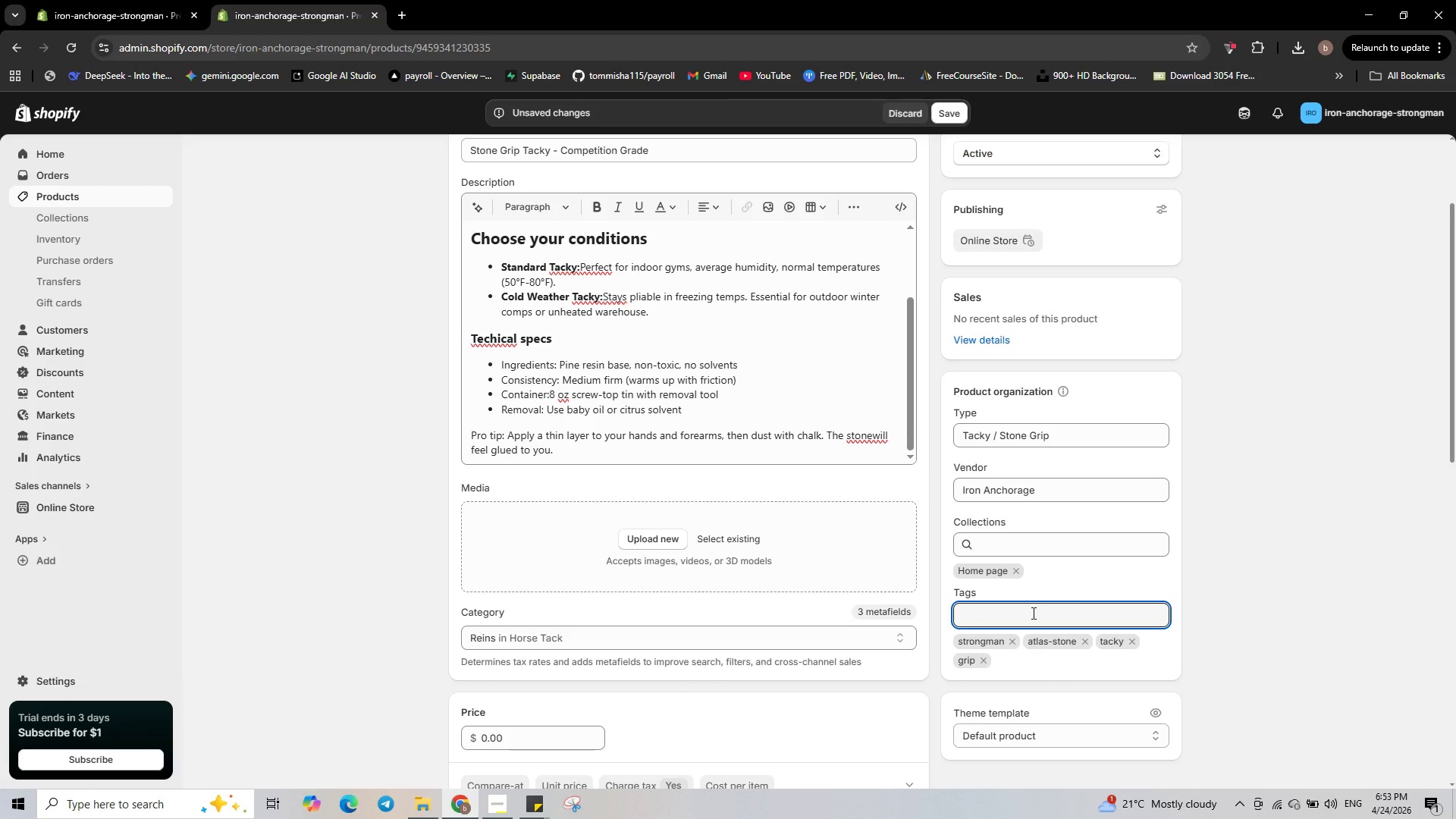 
scroll: coordinate [1053, 552], scroll_direction: down, amount: 1.0
 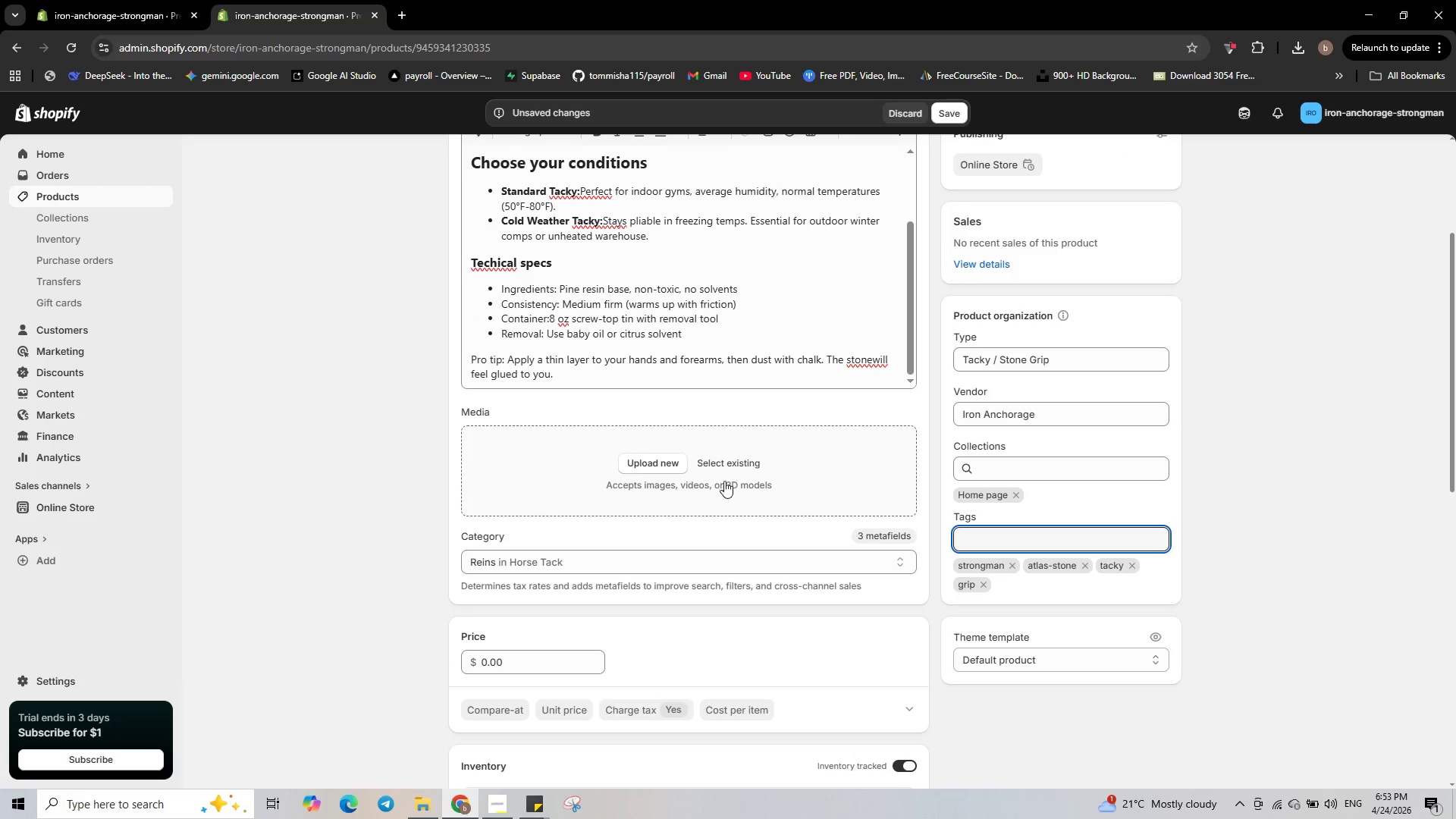 
left_click([649, 460])
 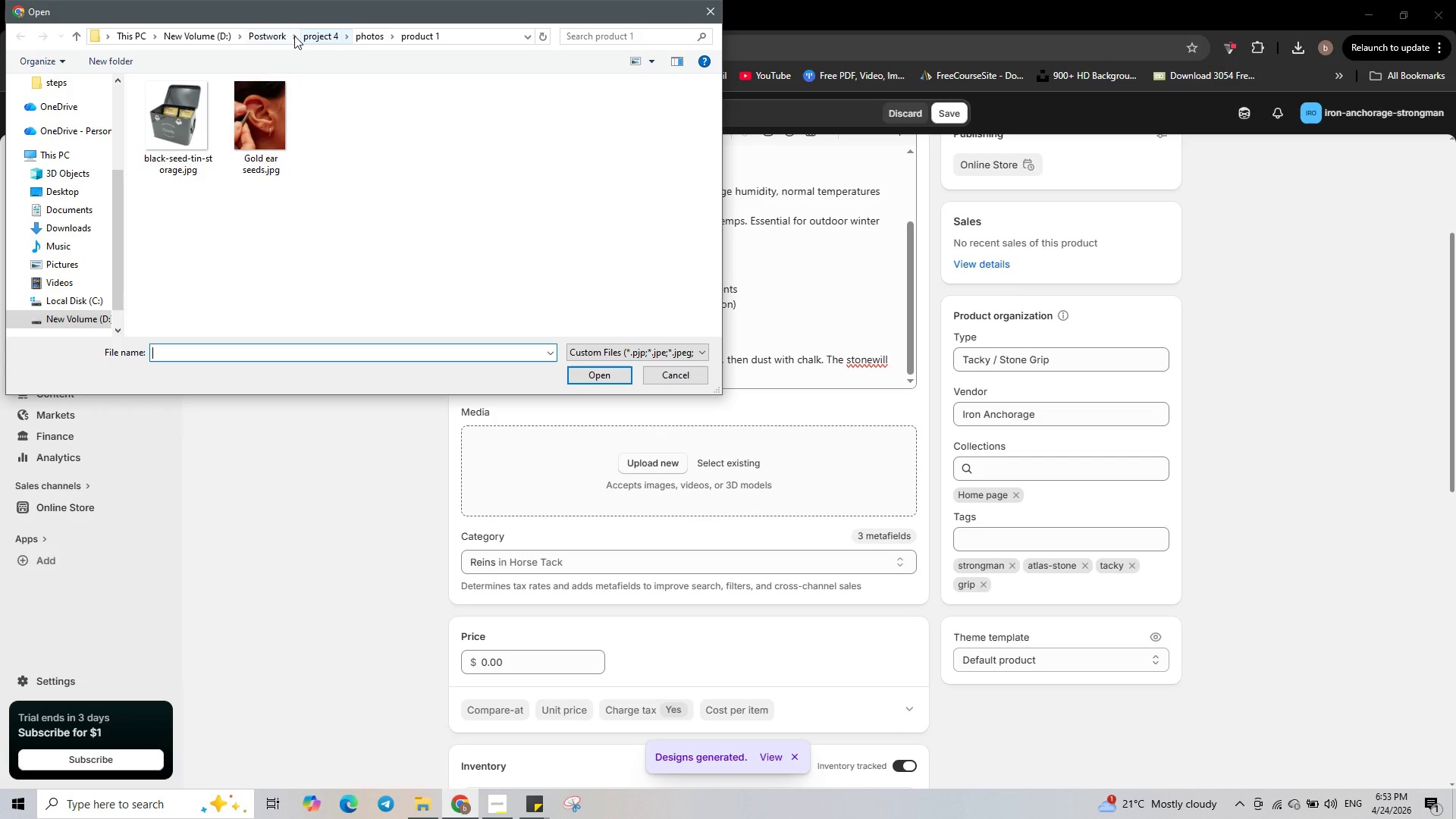 
wait(6.23)
 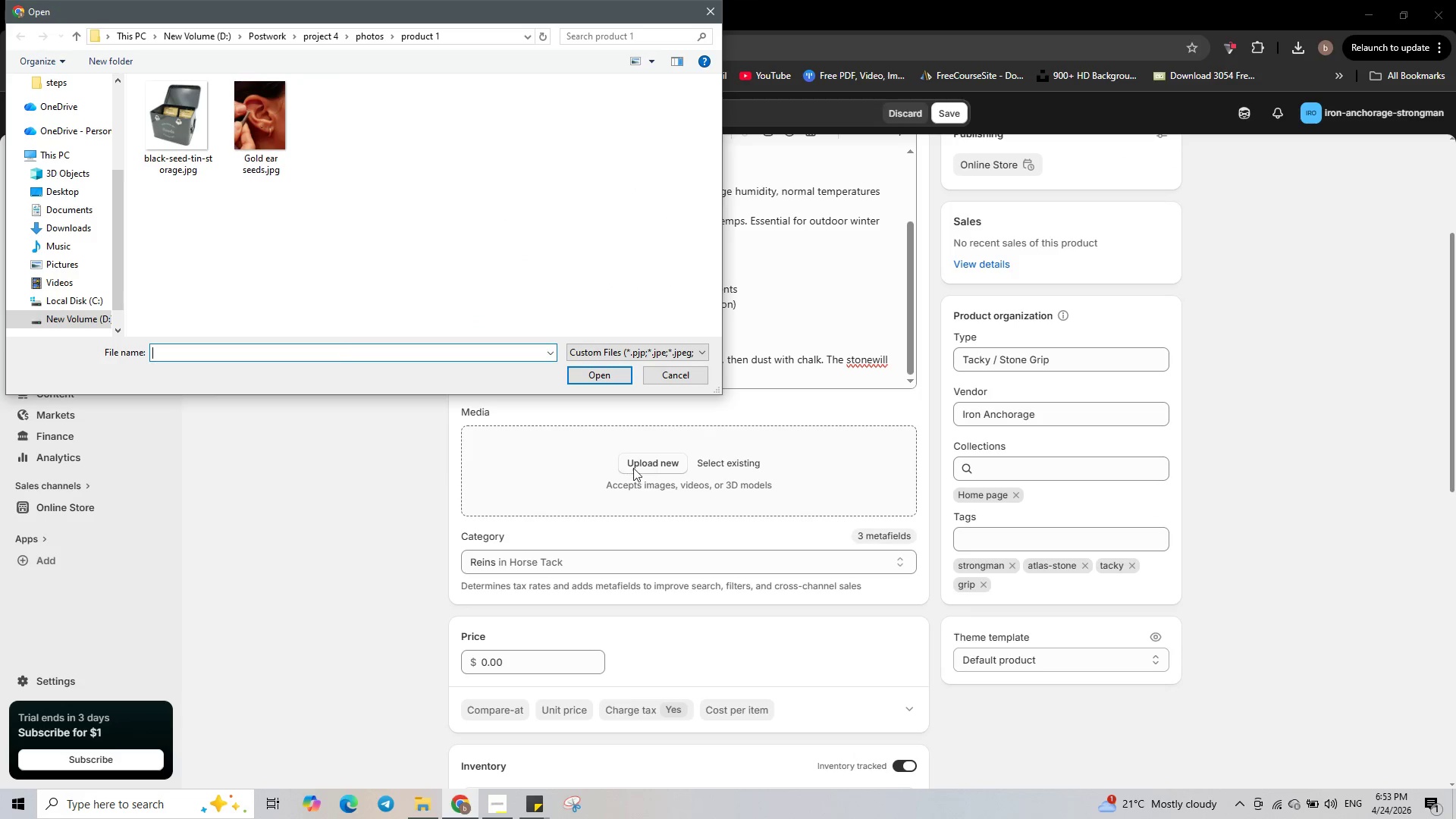 
left_click([284, 39])
 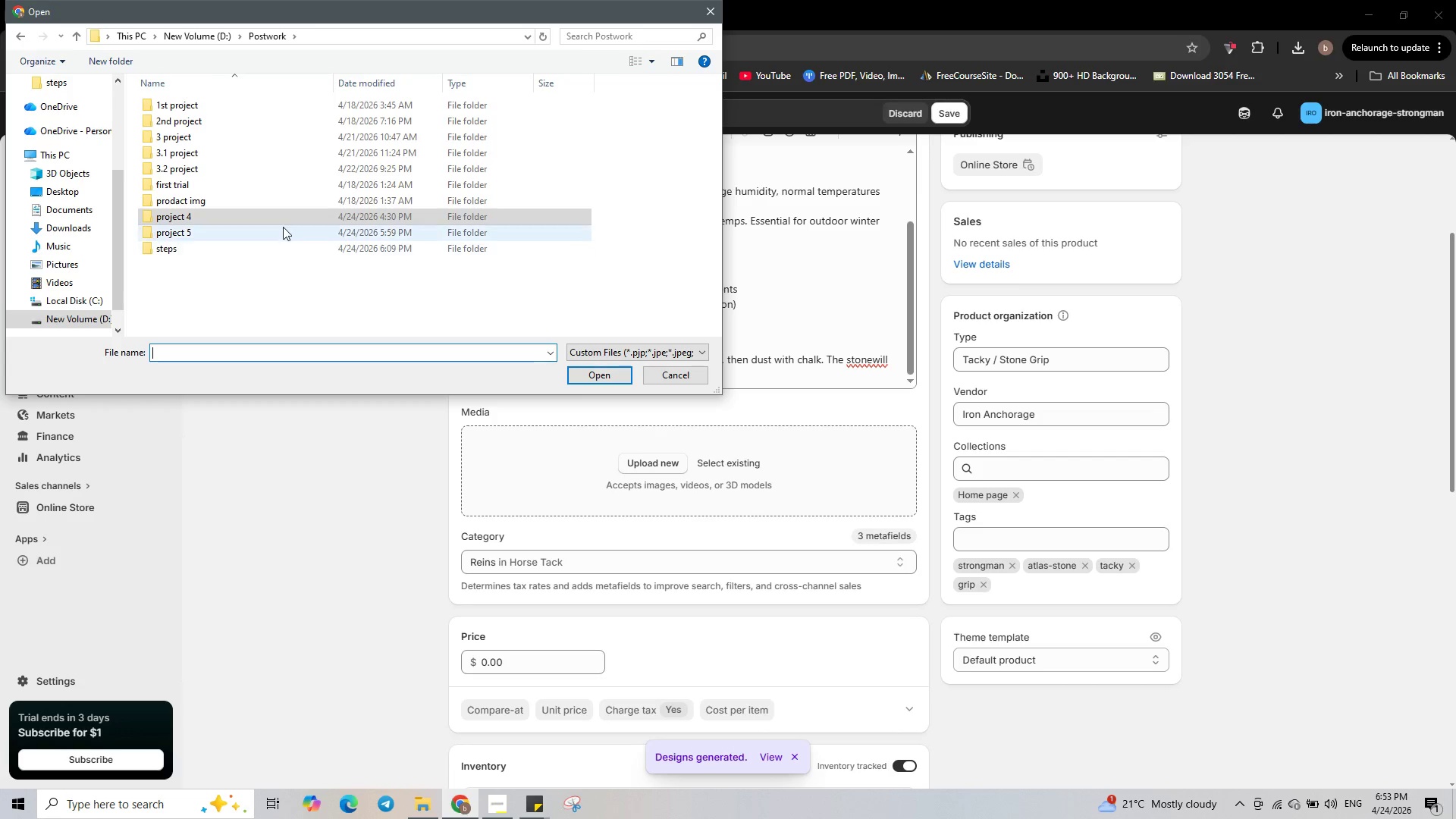 
double_click([284, 217])
 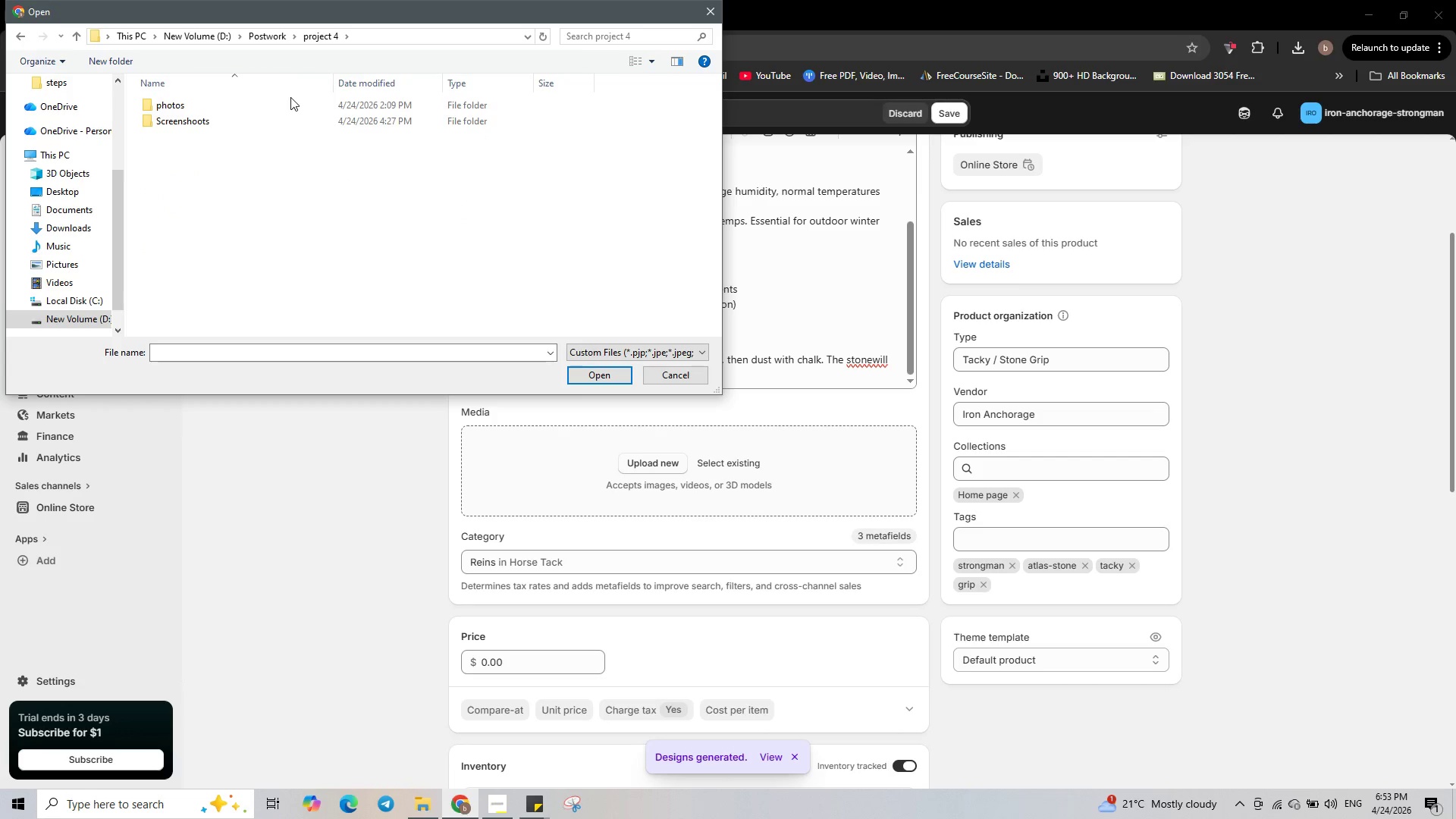 
double_click([292, 102])
 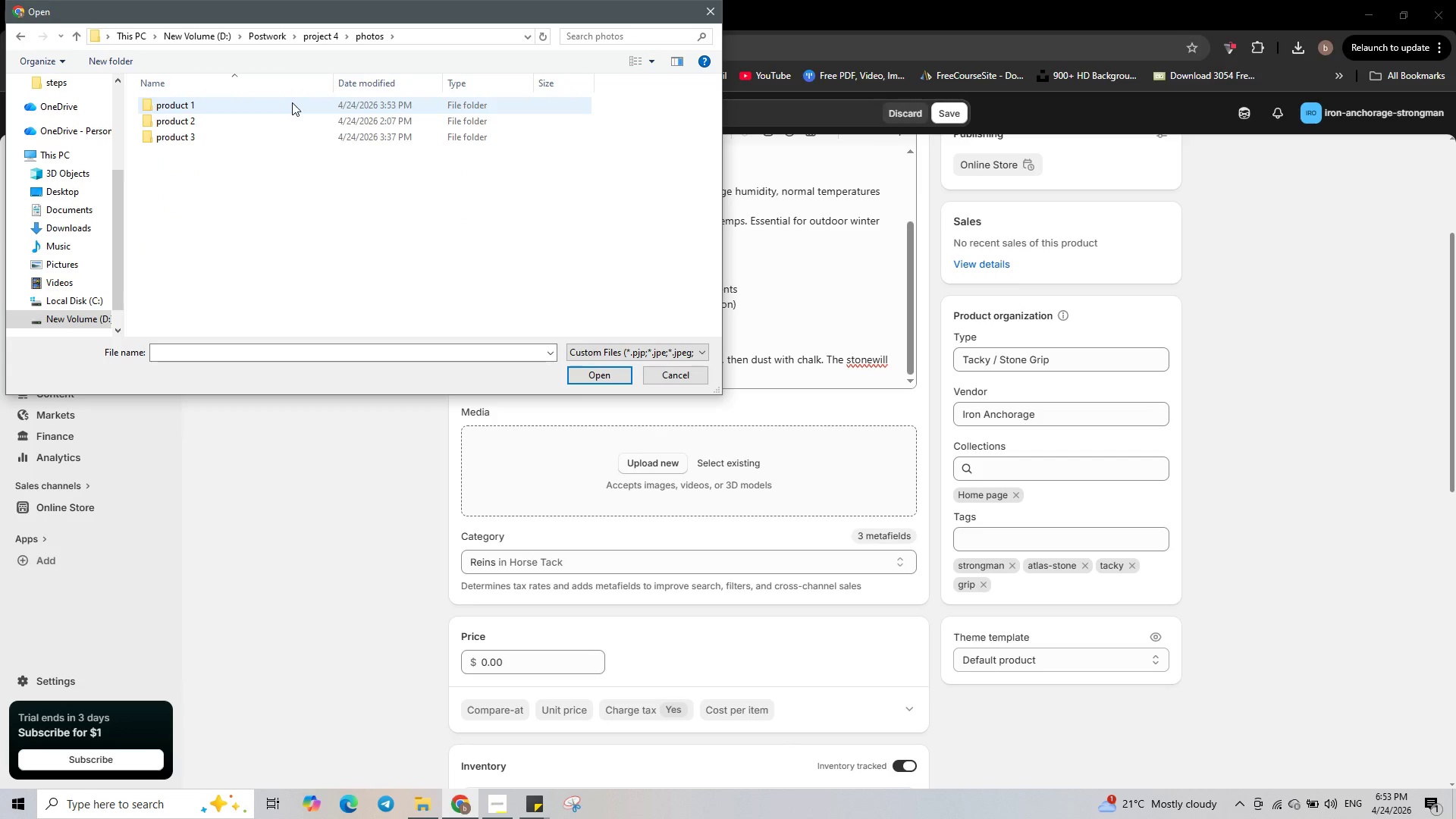 
wait(5.14)
 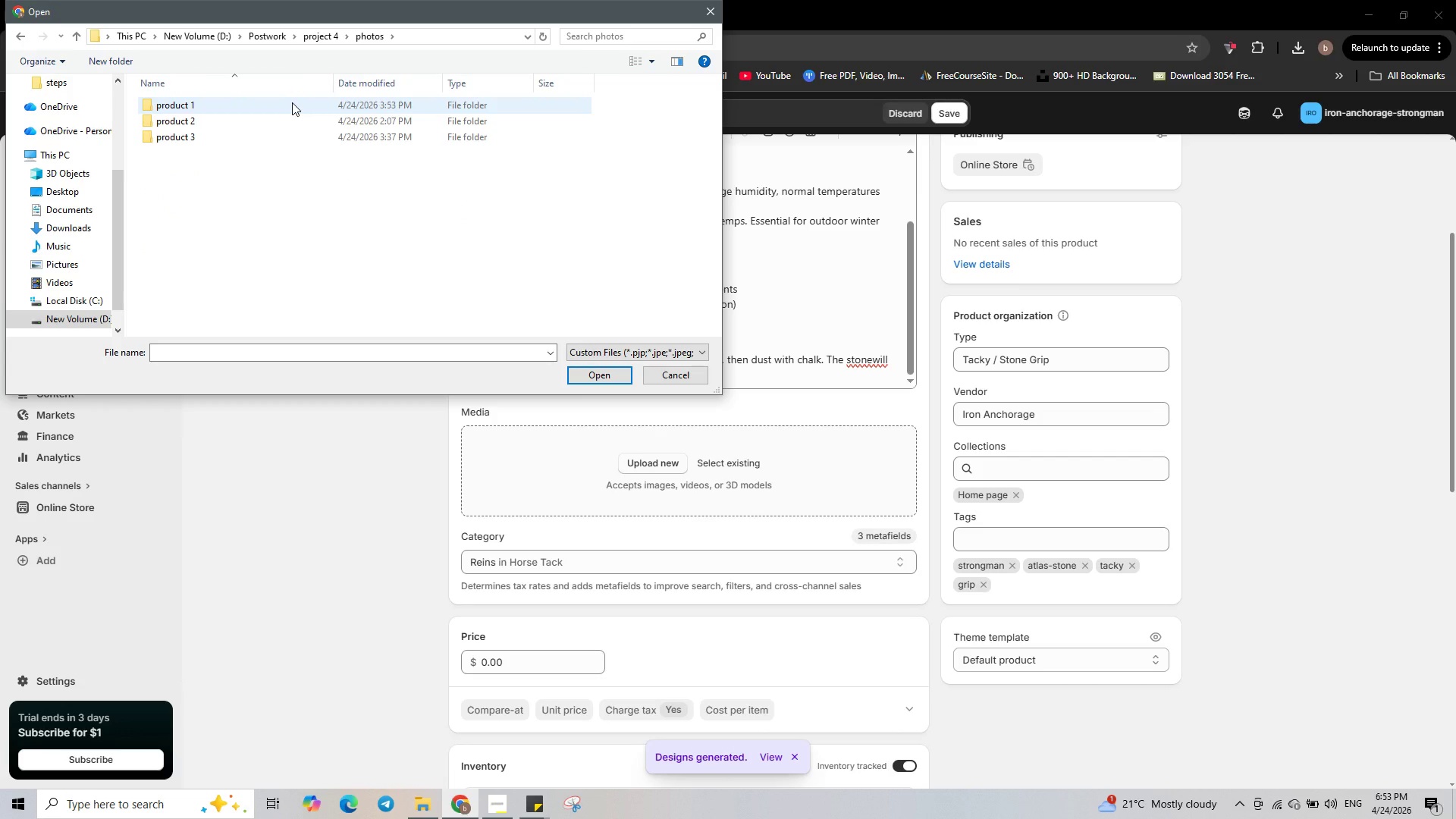 
left_click([275, 36])
 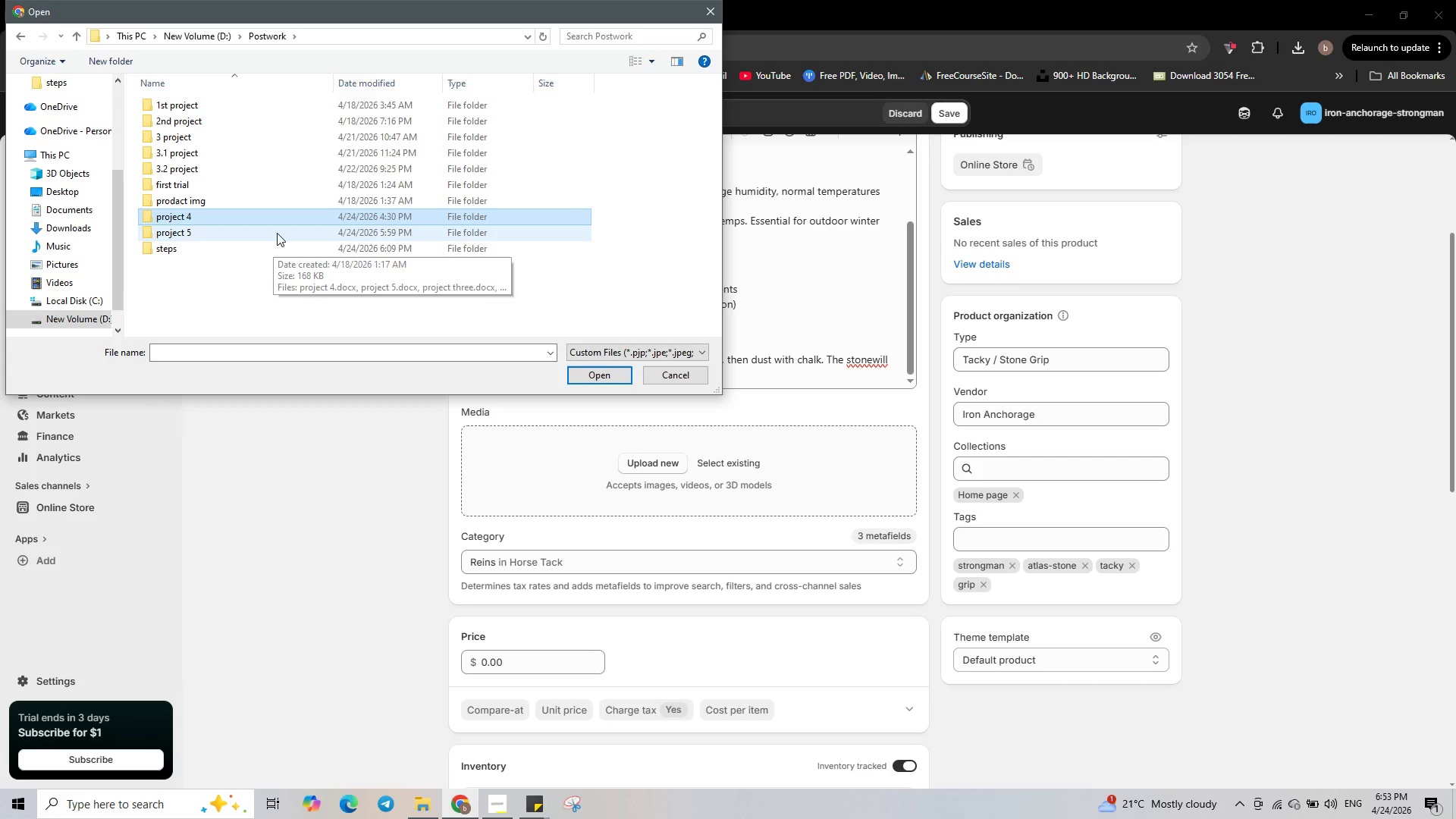 
double_click([277, 232])
 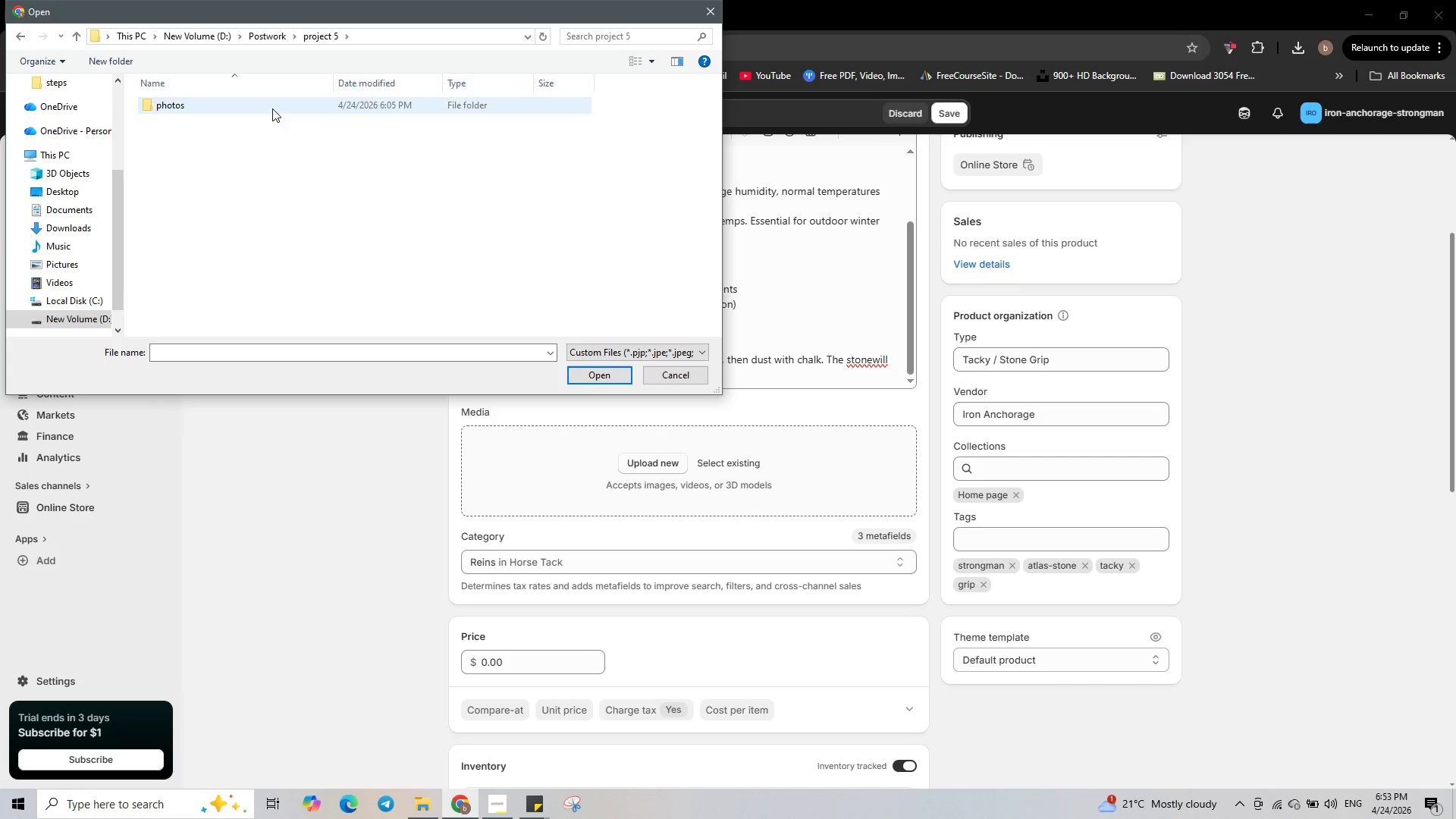 
double_click([272, 108])
 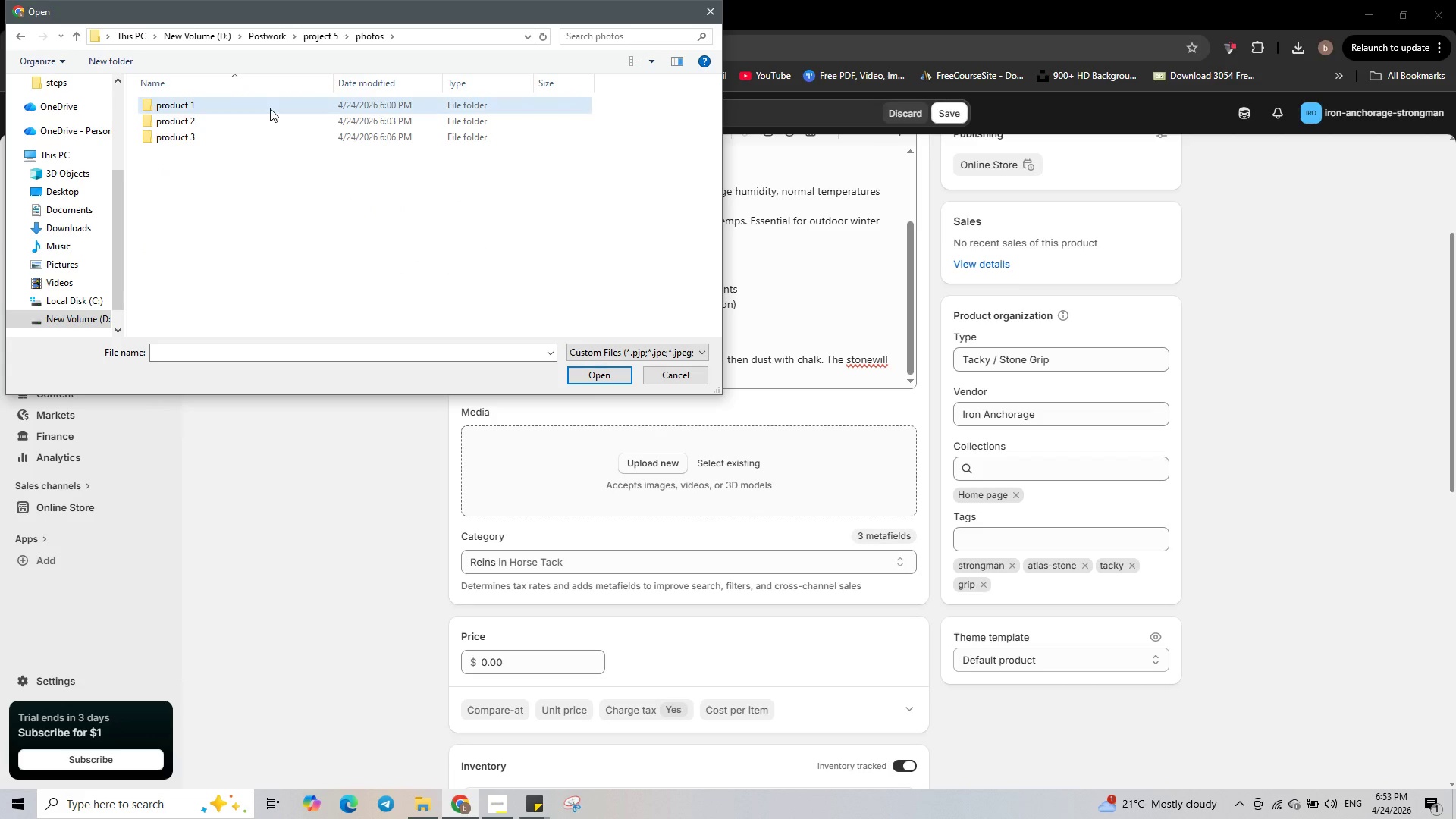 
double_click([270, 108])
 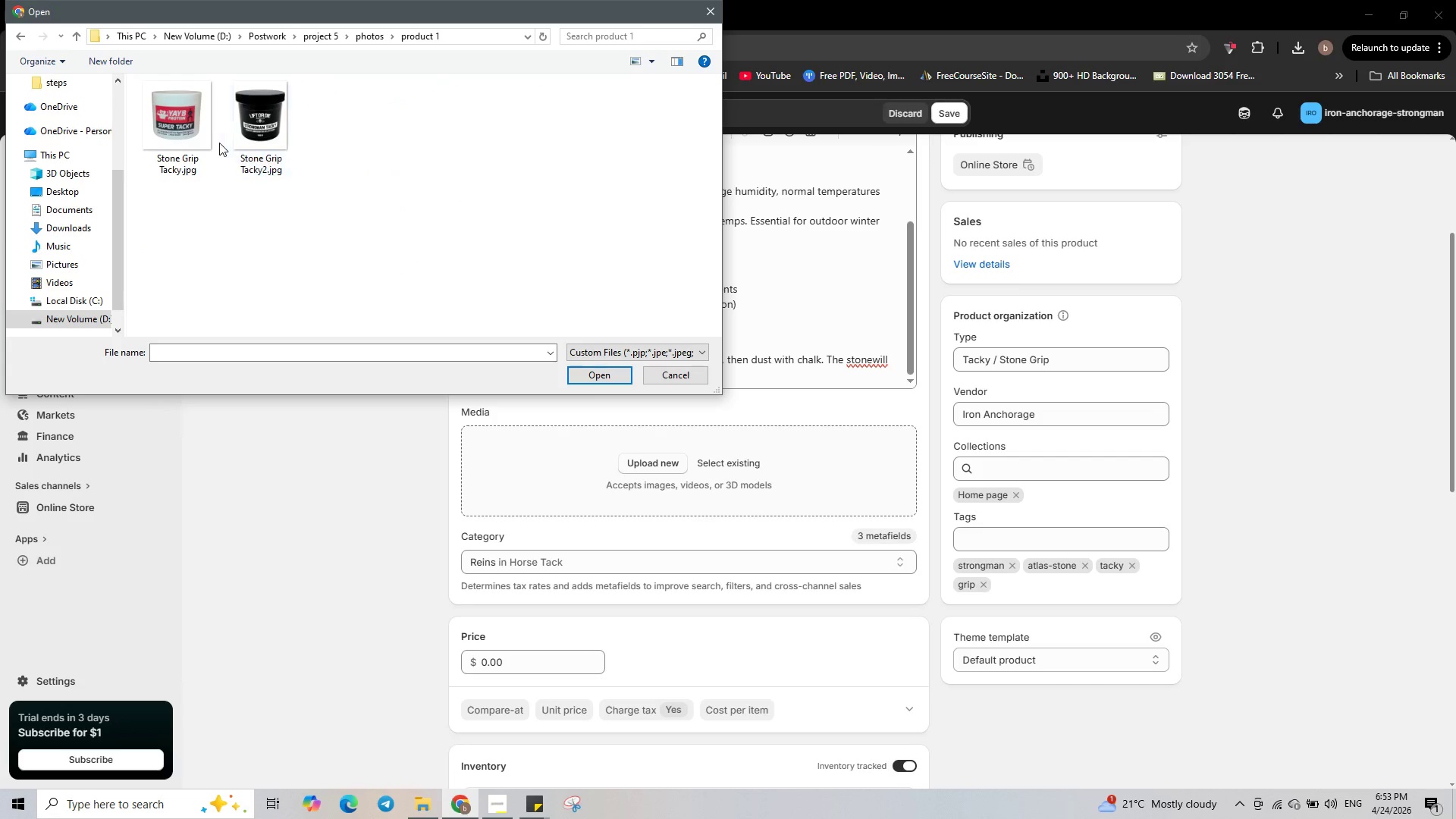 
hold_key(key=ControlLeft, duration=0.97)
left_click([173, 155])
 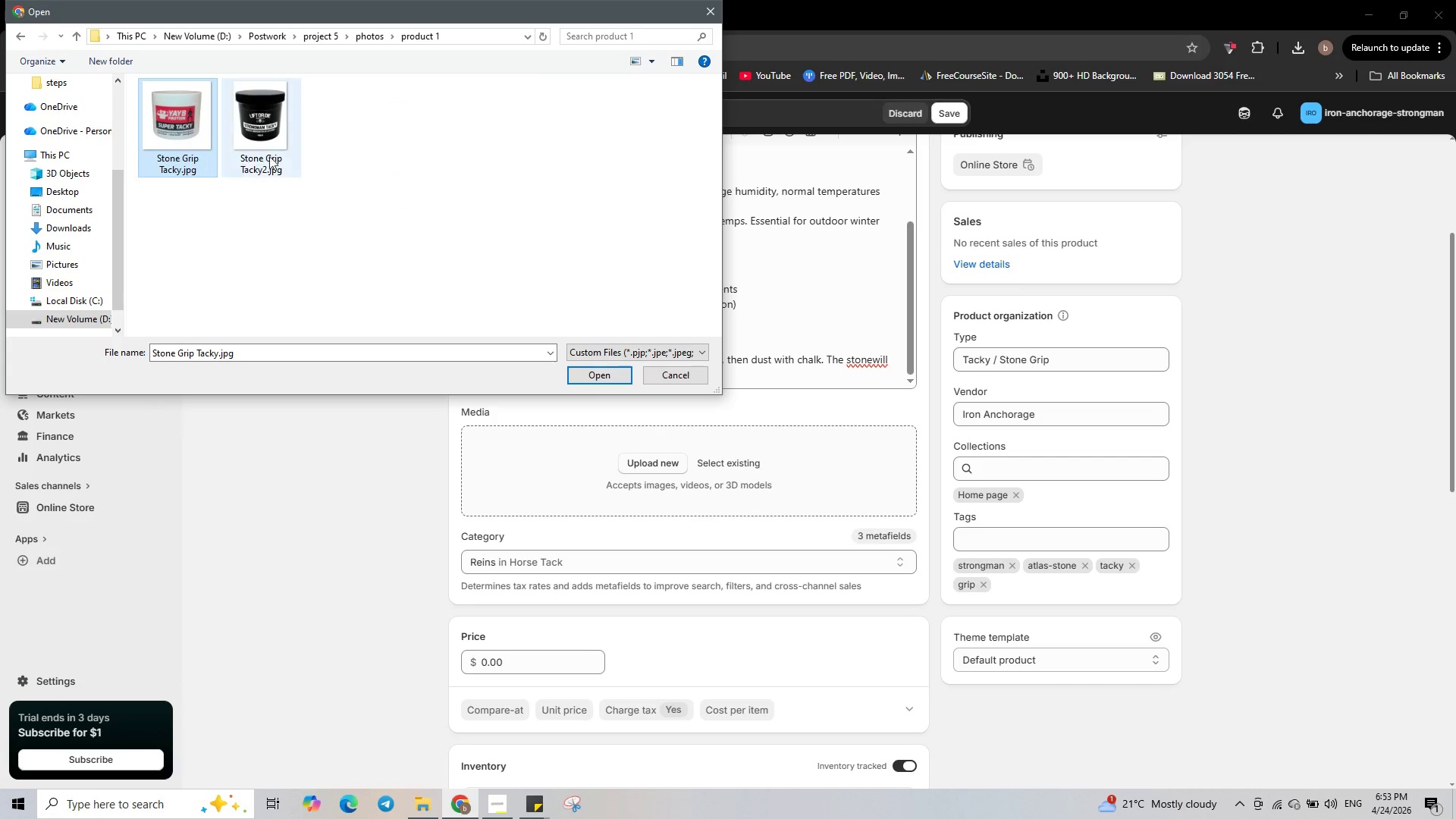 
left_click([278, 155])
 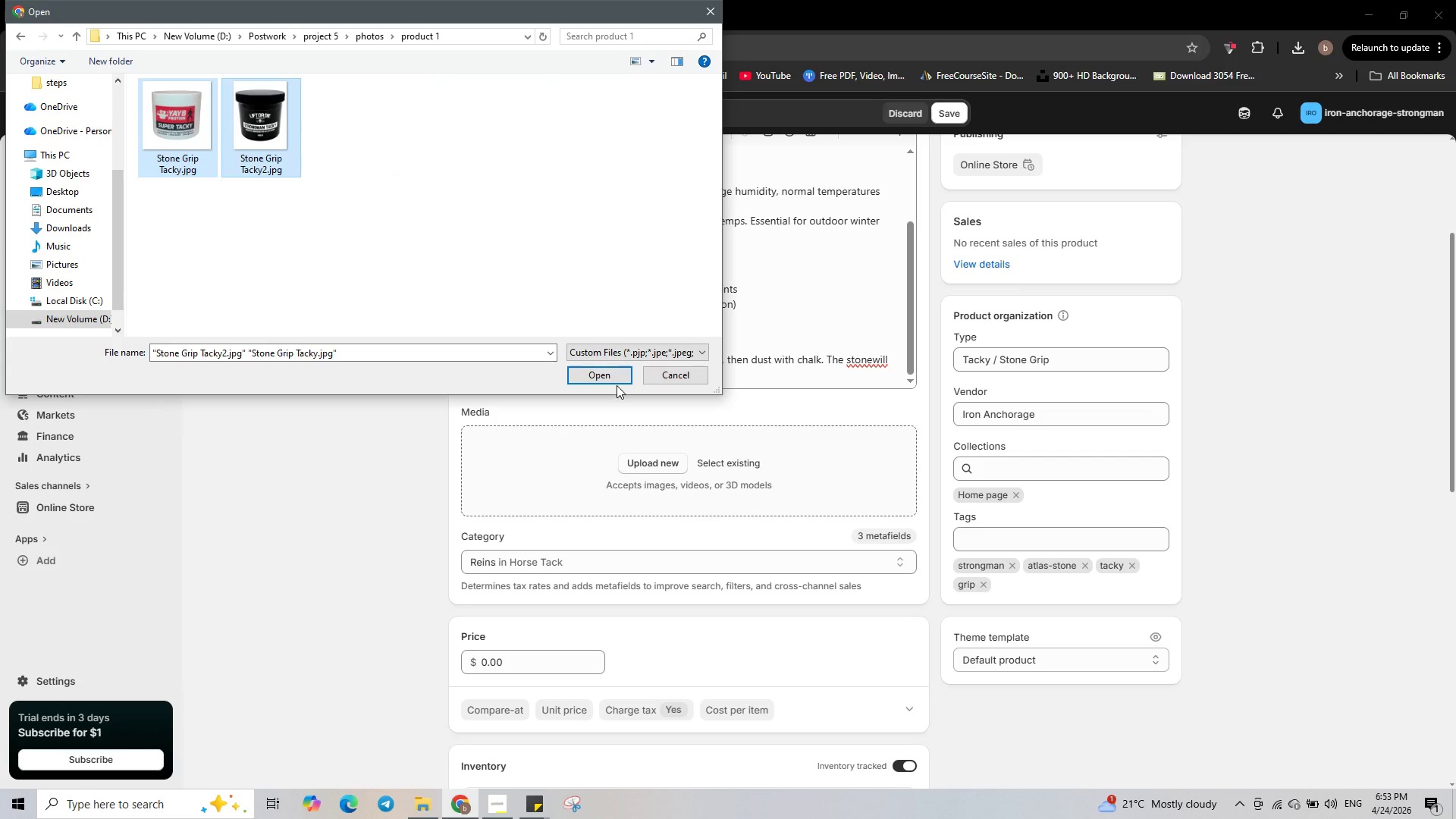 
left_click([611, 376])
 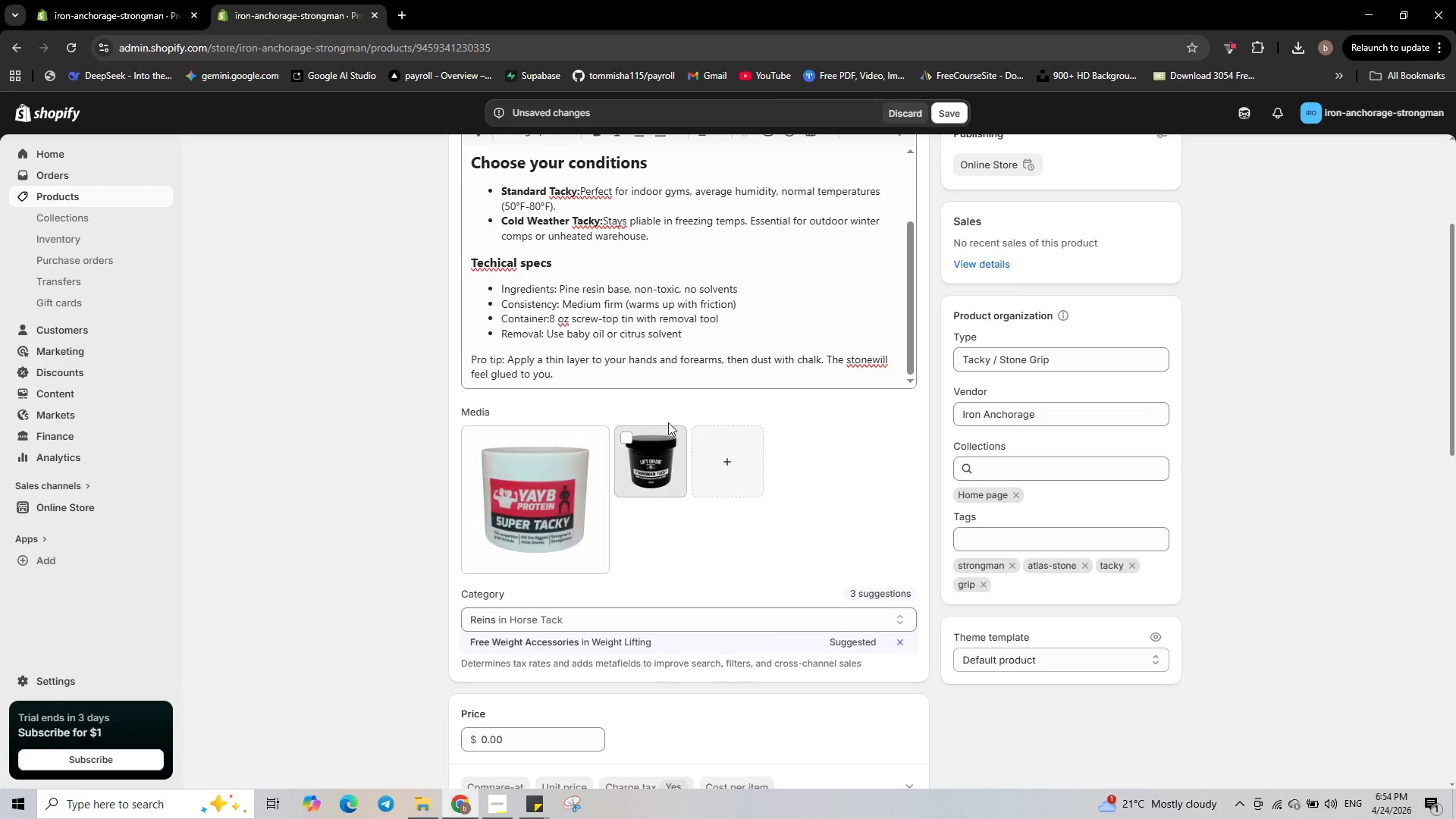 
wait(23.74)
 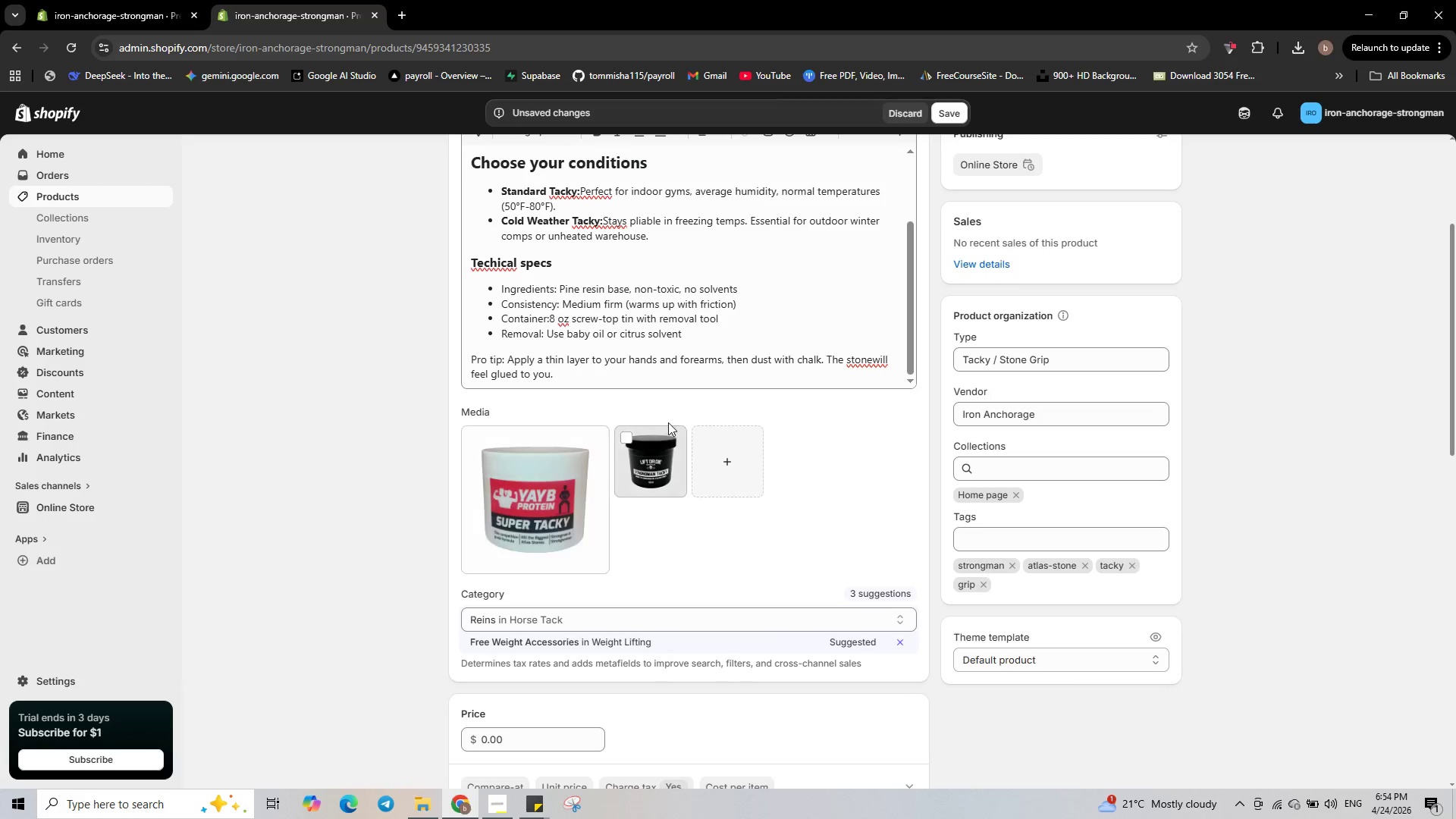 
left_click([597, 440])
 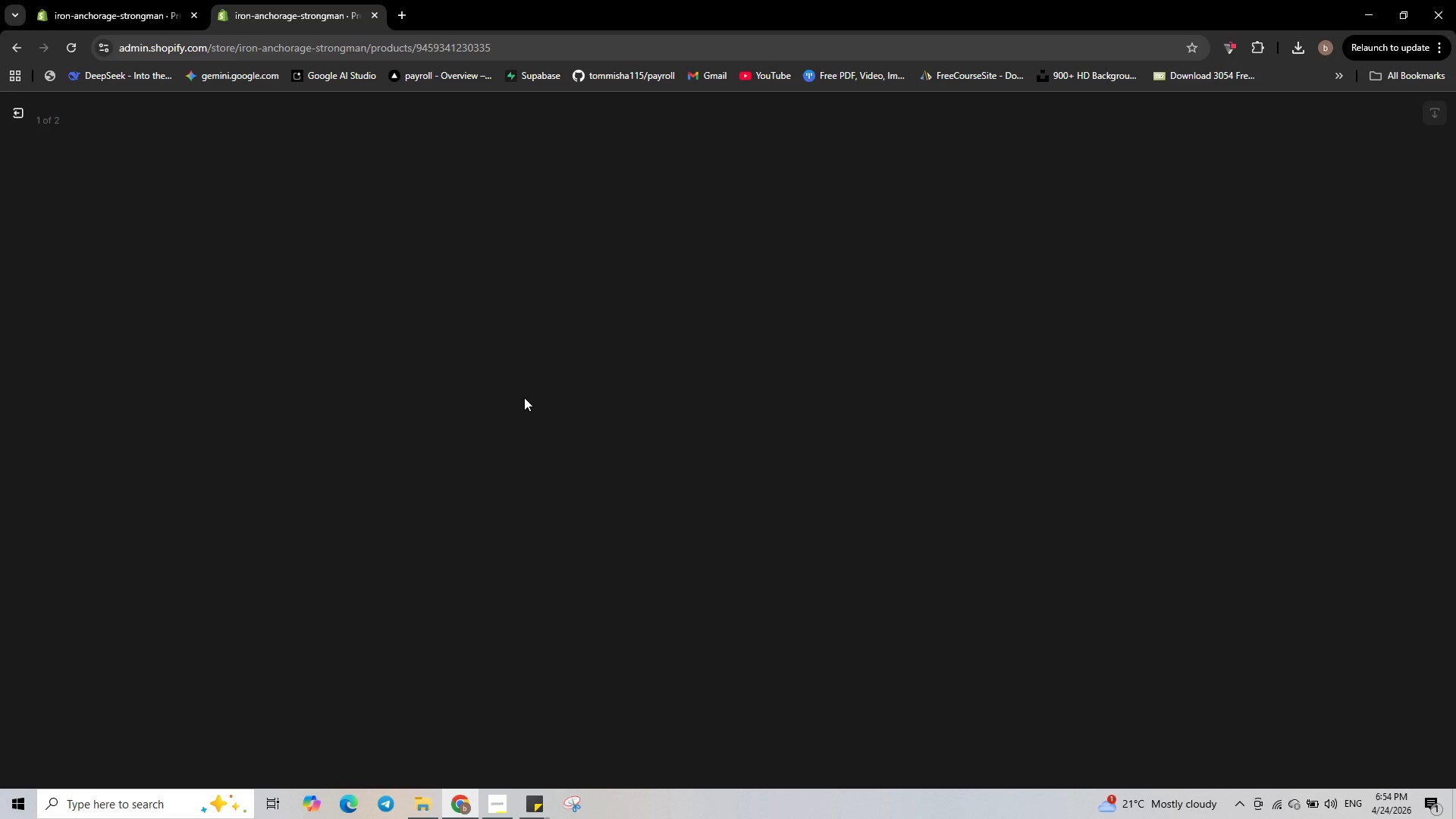 
wait(12.06)
 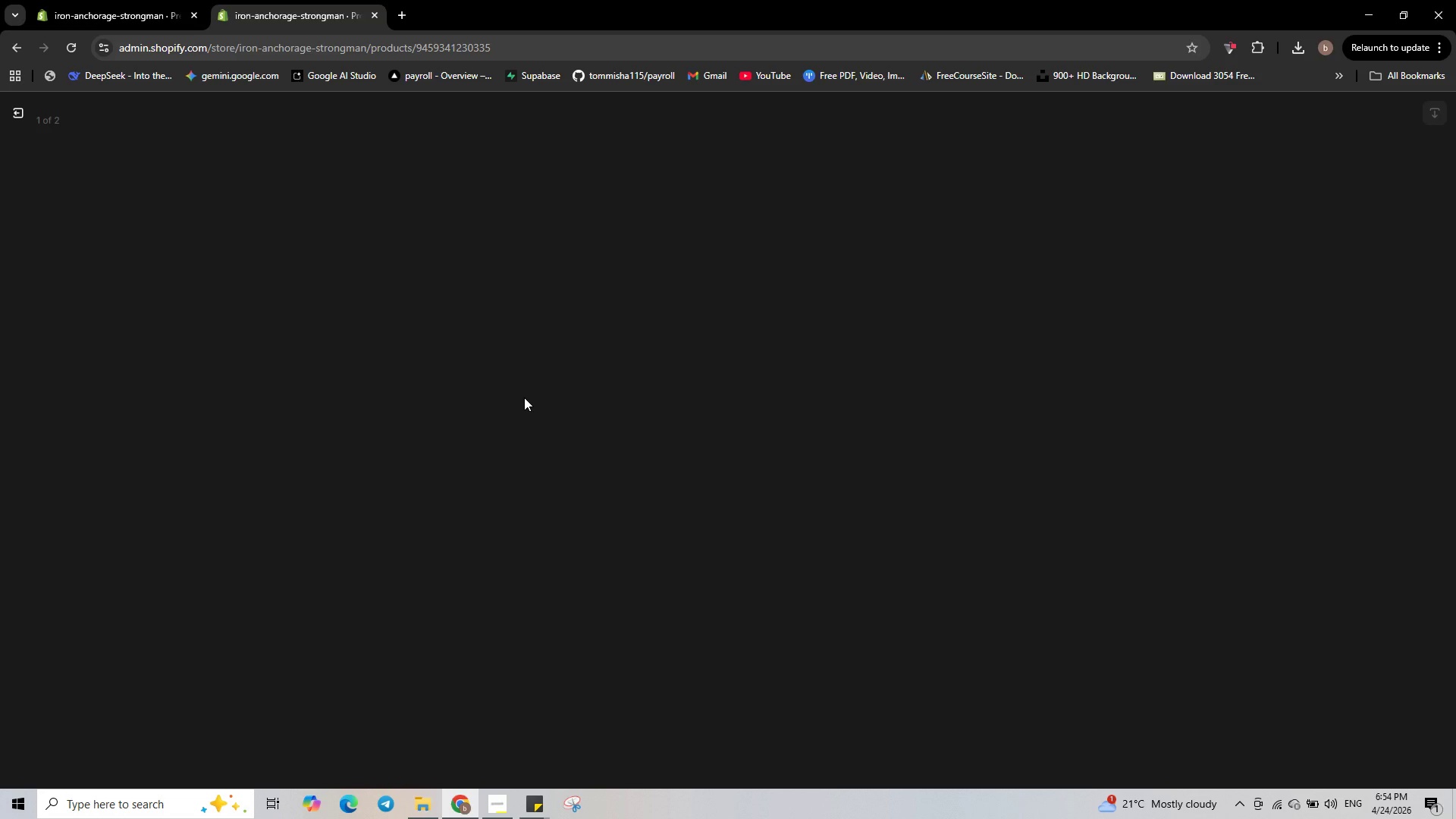 
left_click([1292, 279])
 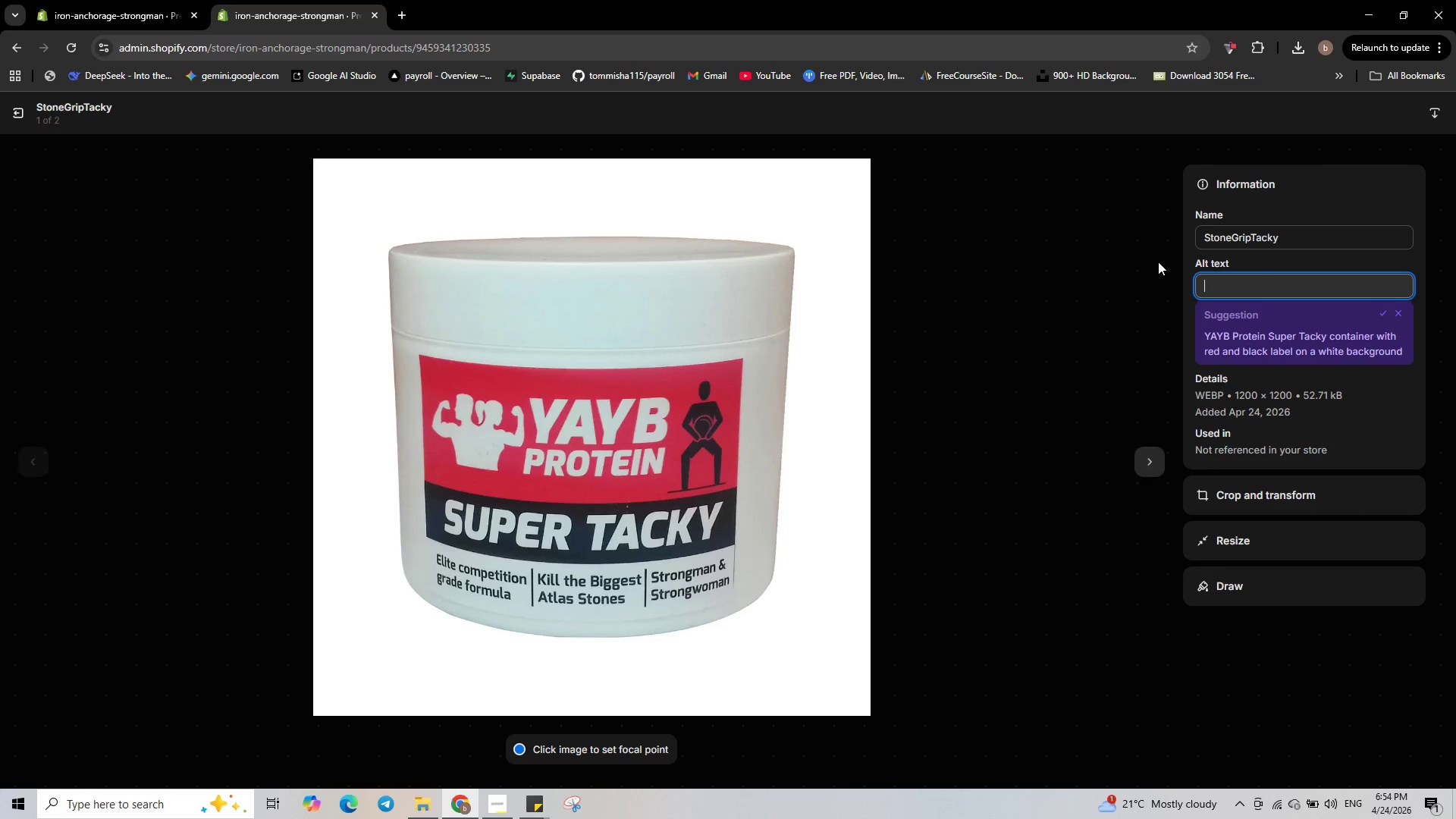 
wait(17.03)
 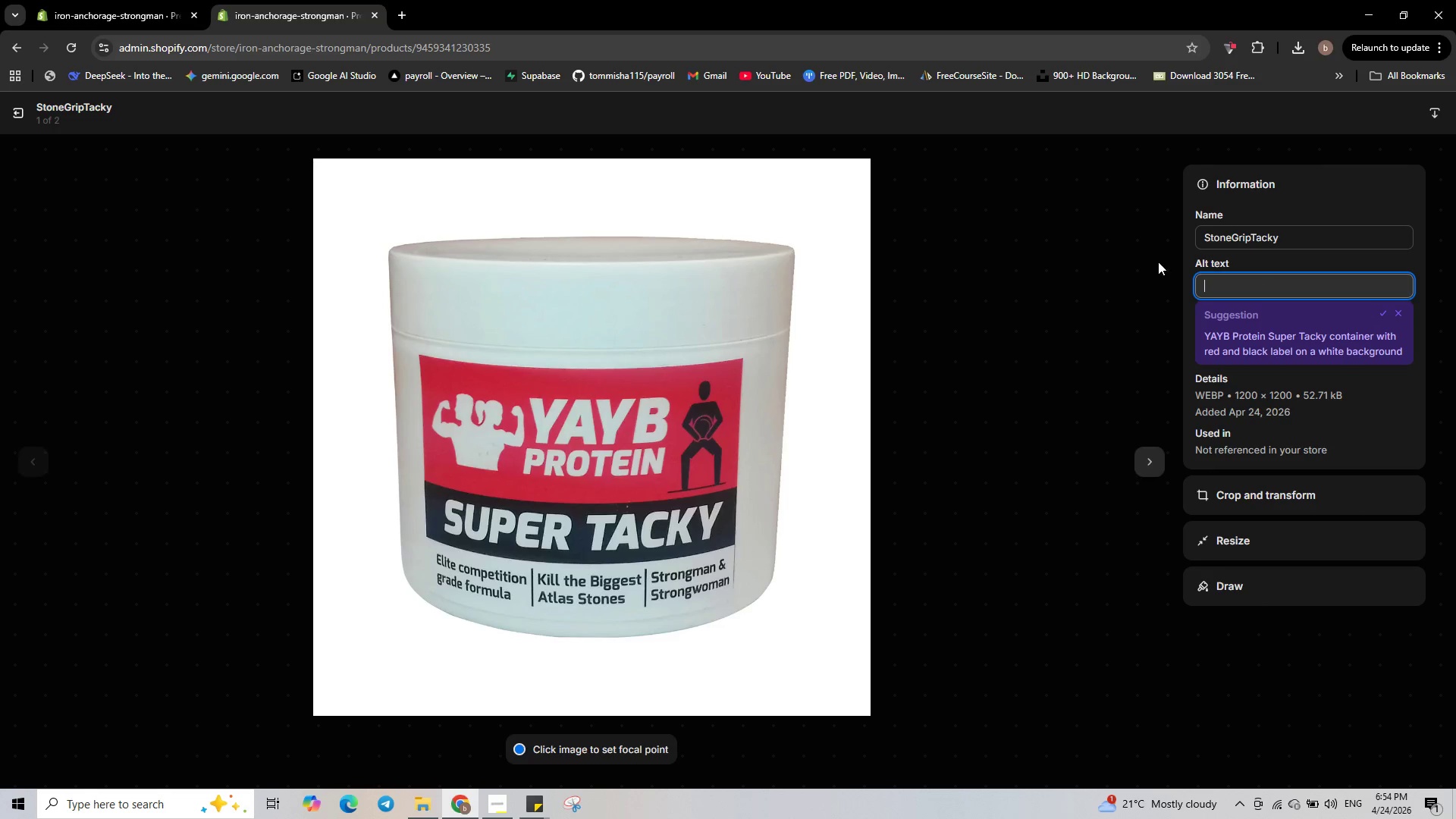 
type(open tin of tacky with a hand scooping some)
 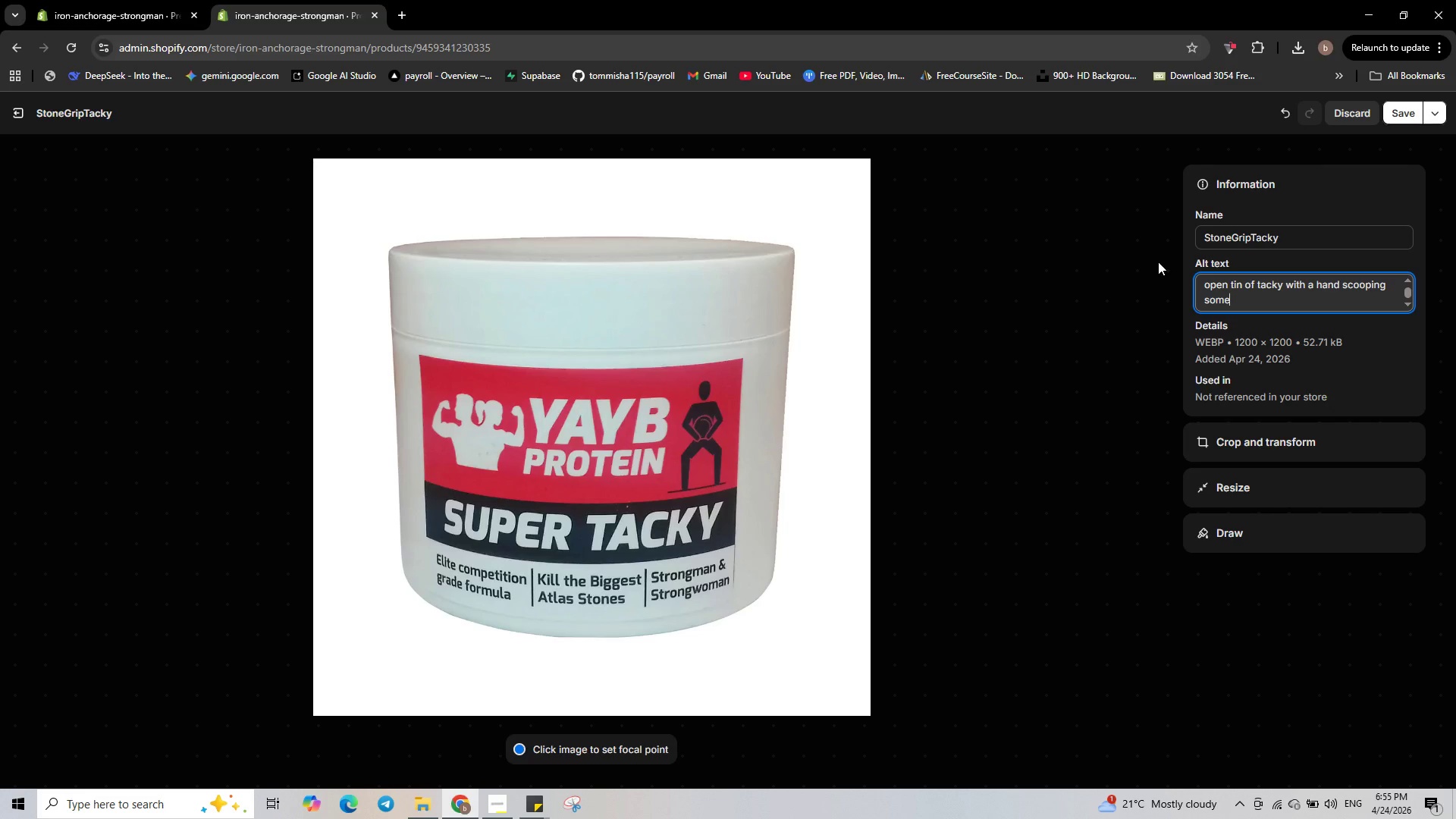 
wait(16.72)
 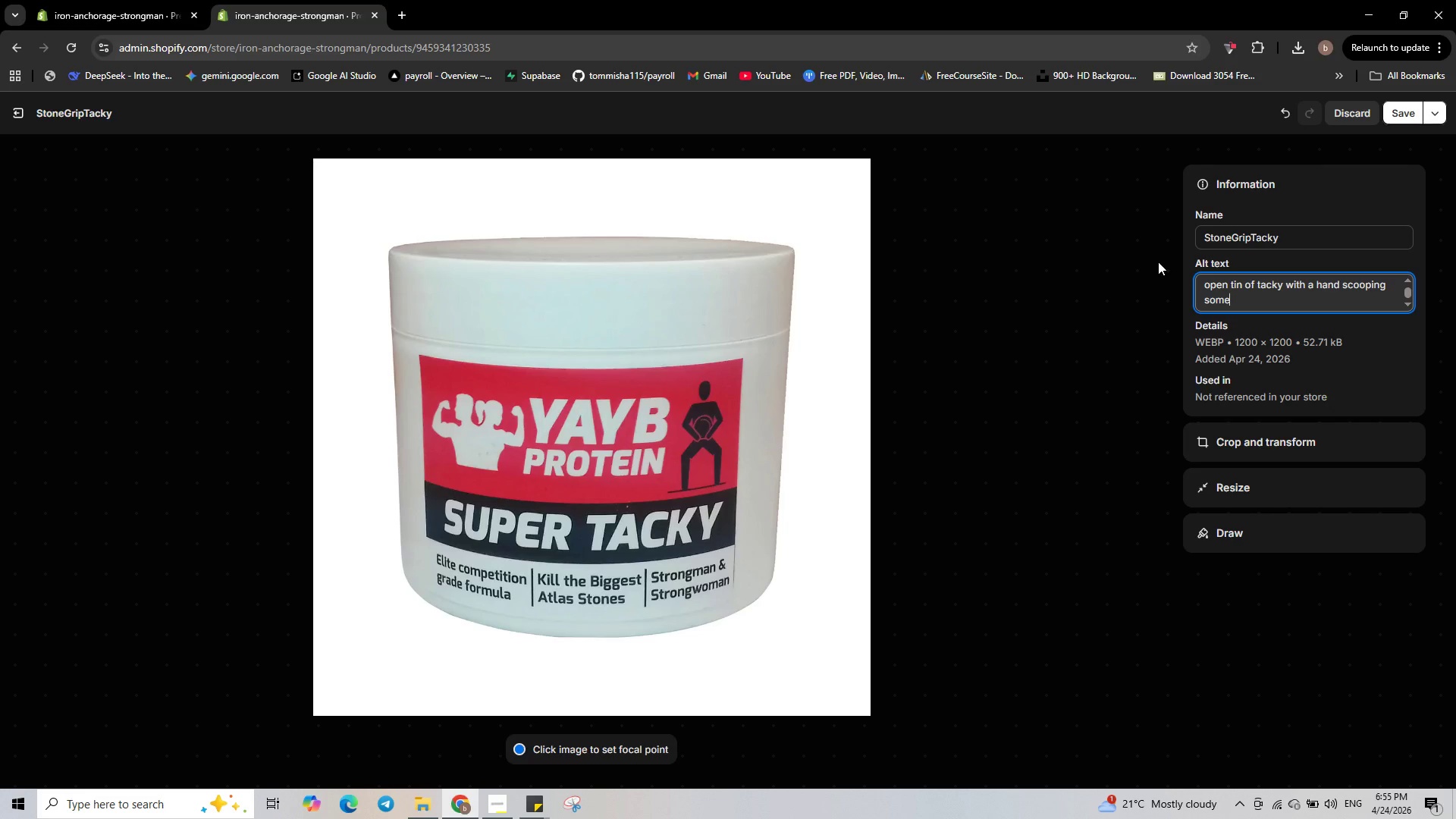 
left_click([1392, 122])
 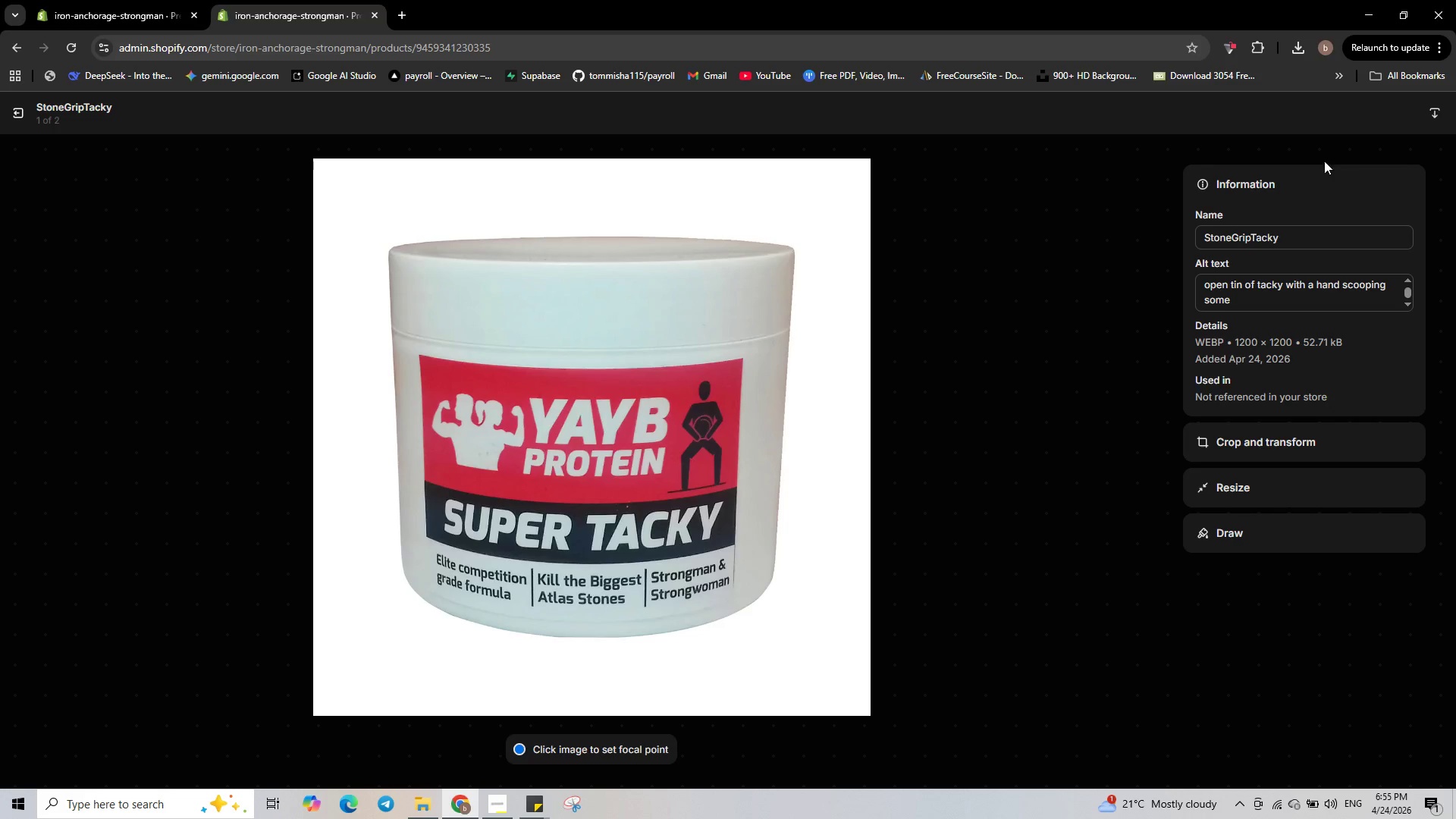 
wait(5.72)
 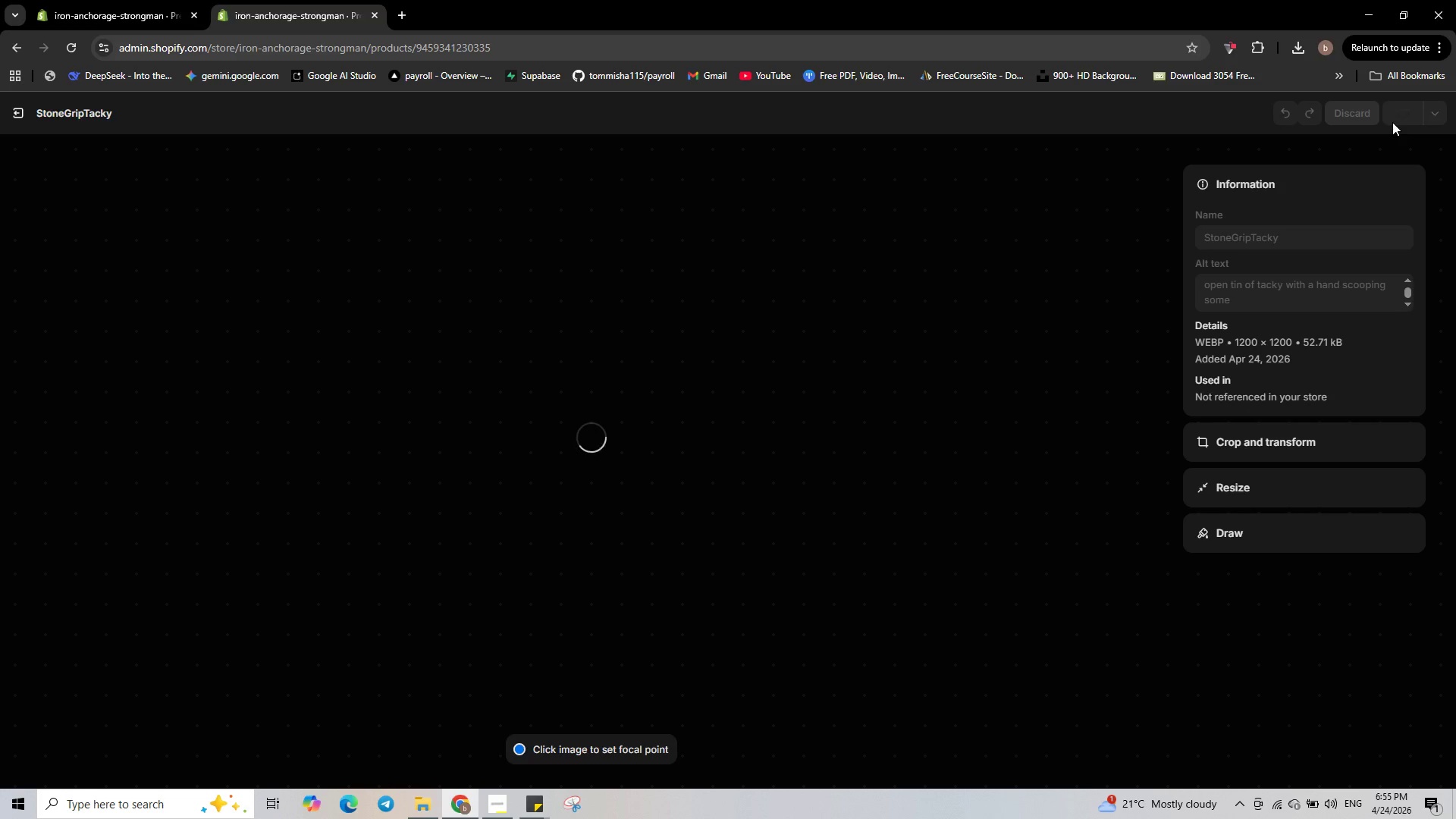 
left_click([1145, 470])
 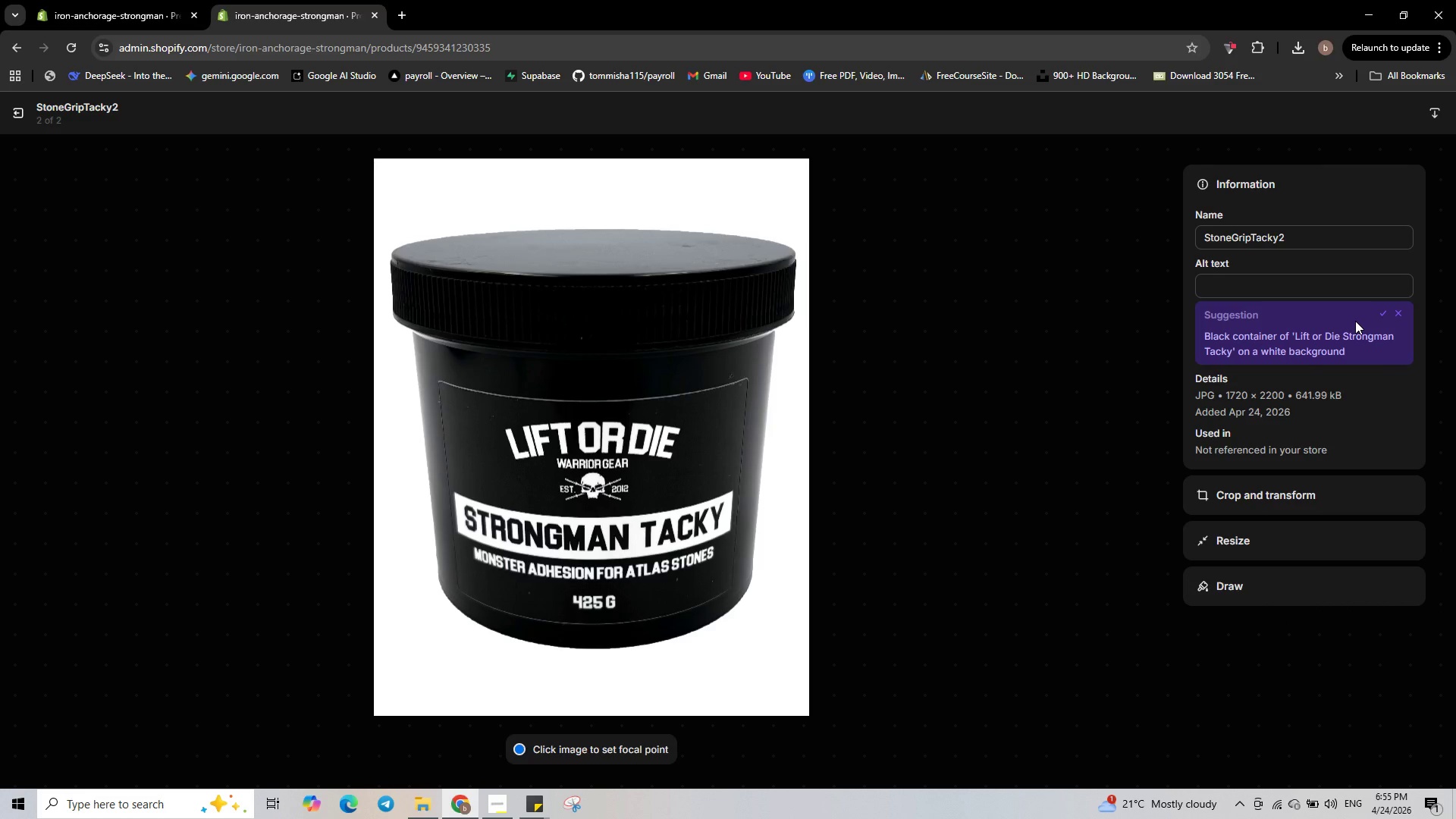 
wait(18.64)
 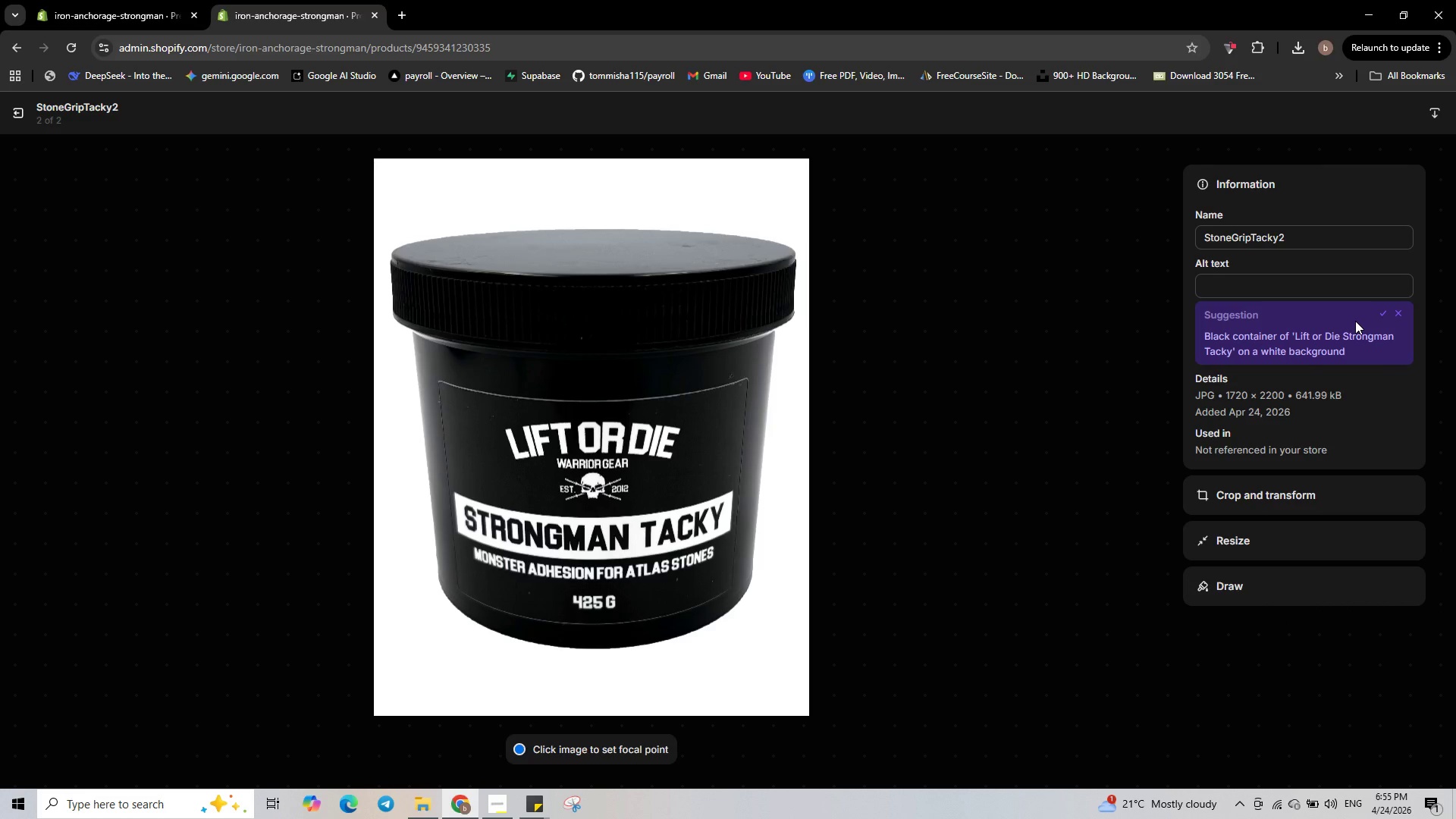 
left_click([1279, 281])
 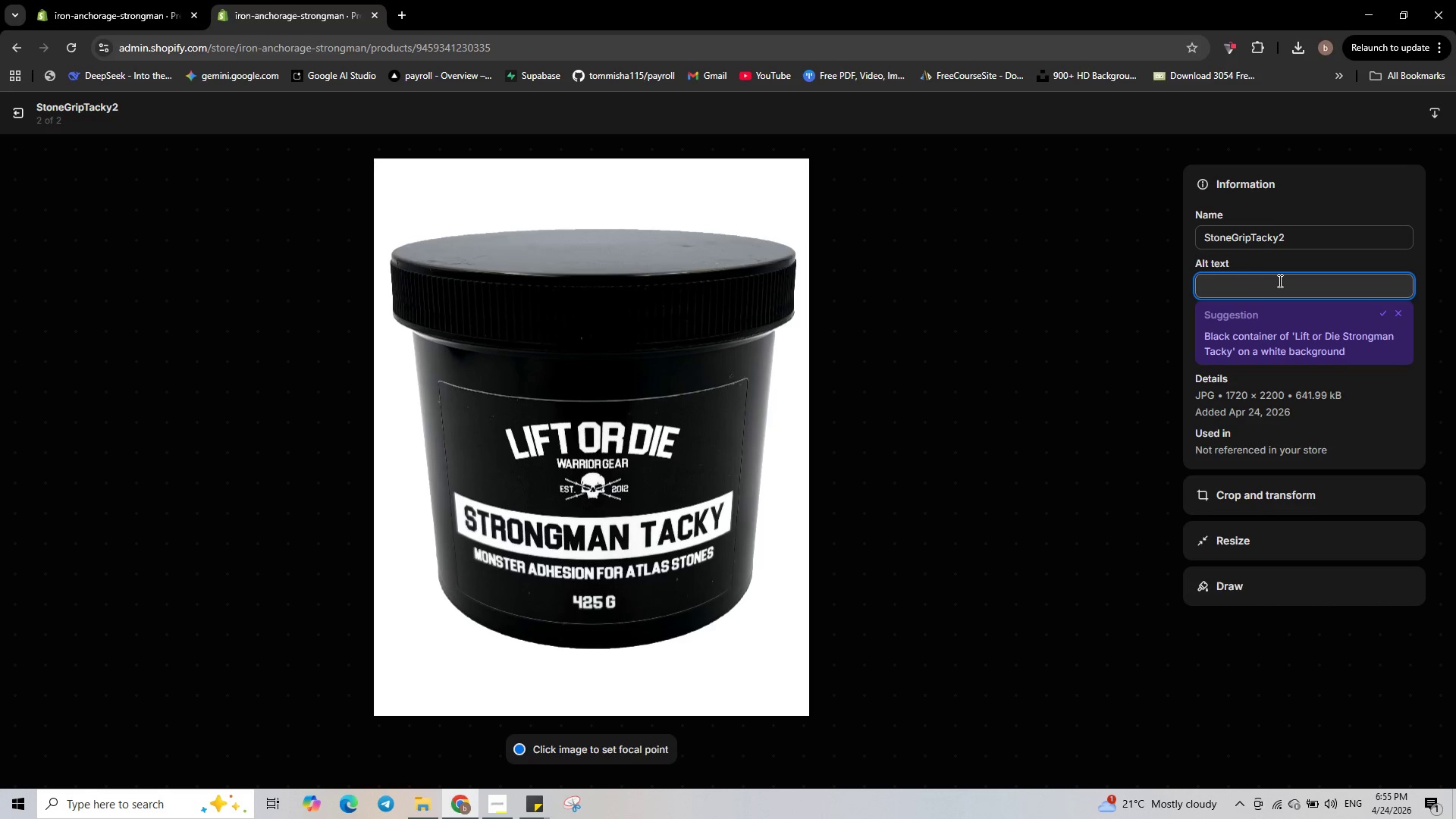 
type(a stone with tacky hand)
 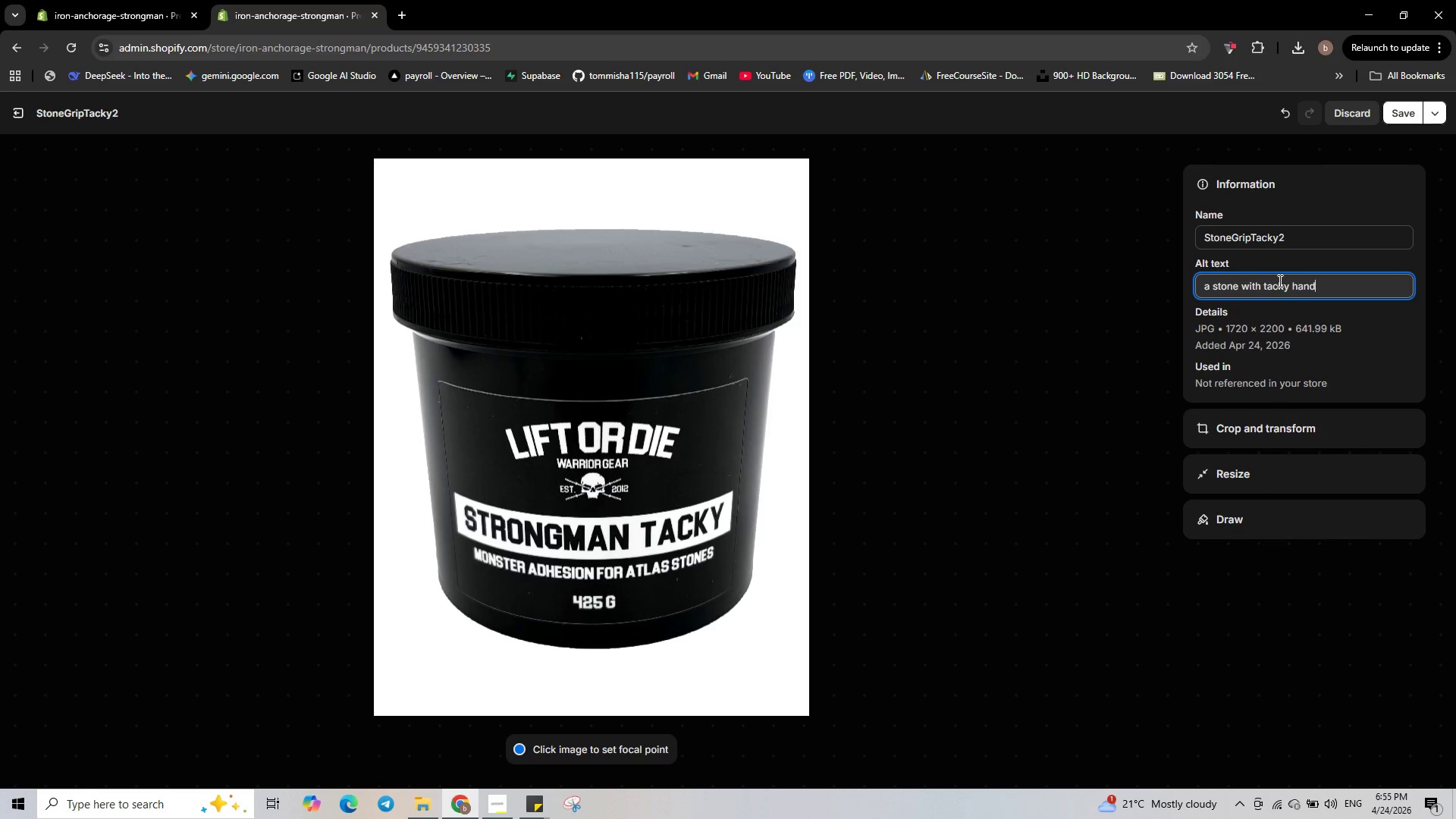 
type(print on it)
 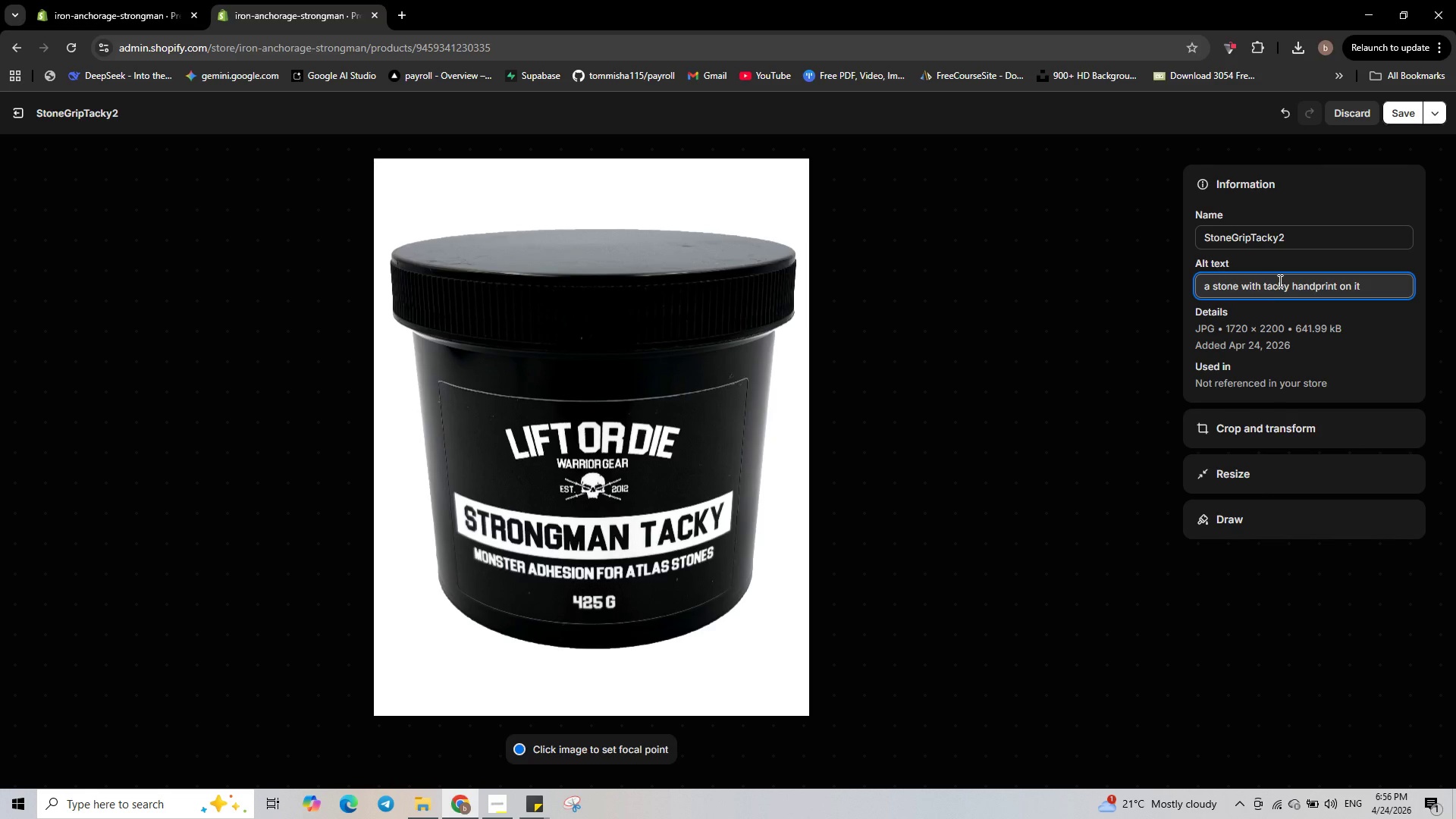 
wait(15.33)
 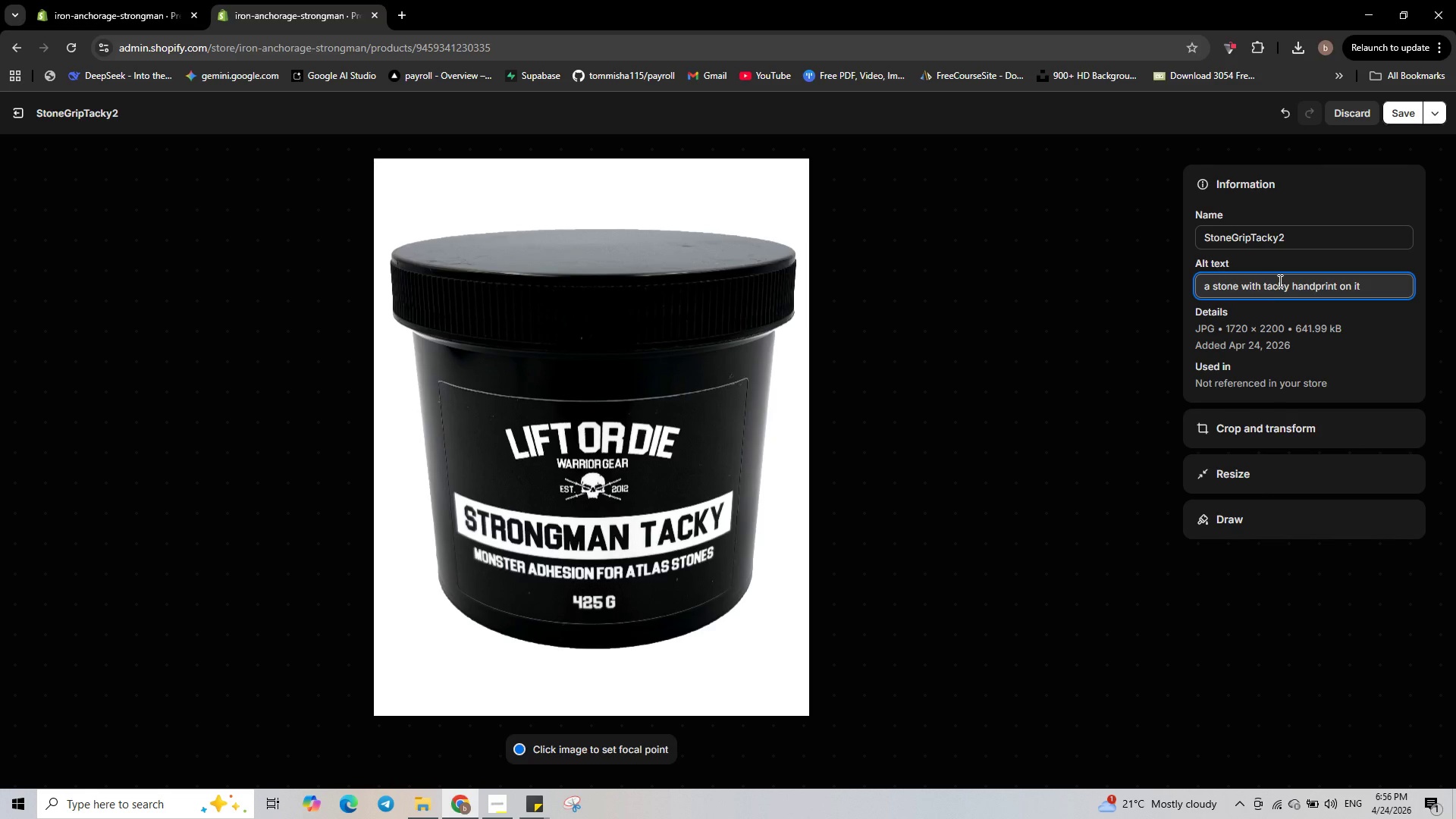 
left_click([1401, 118])
 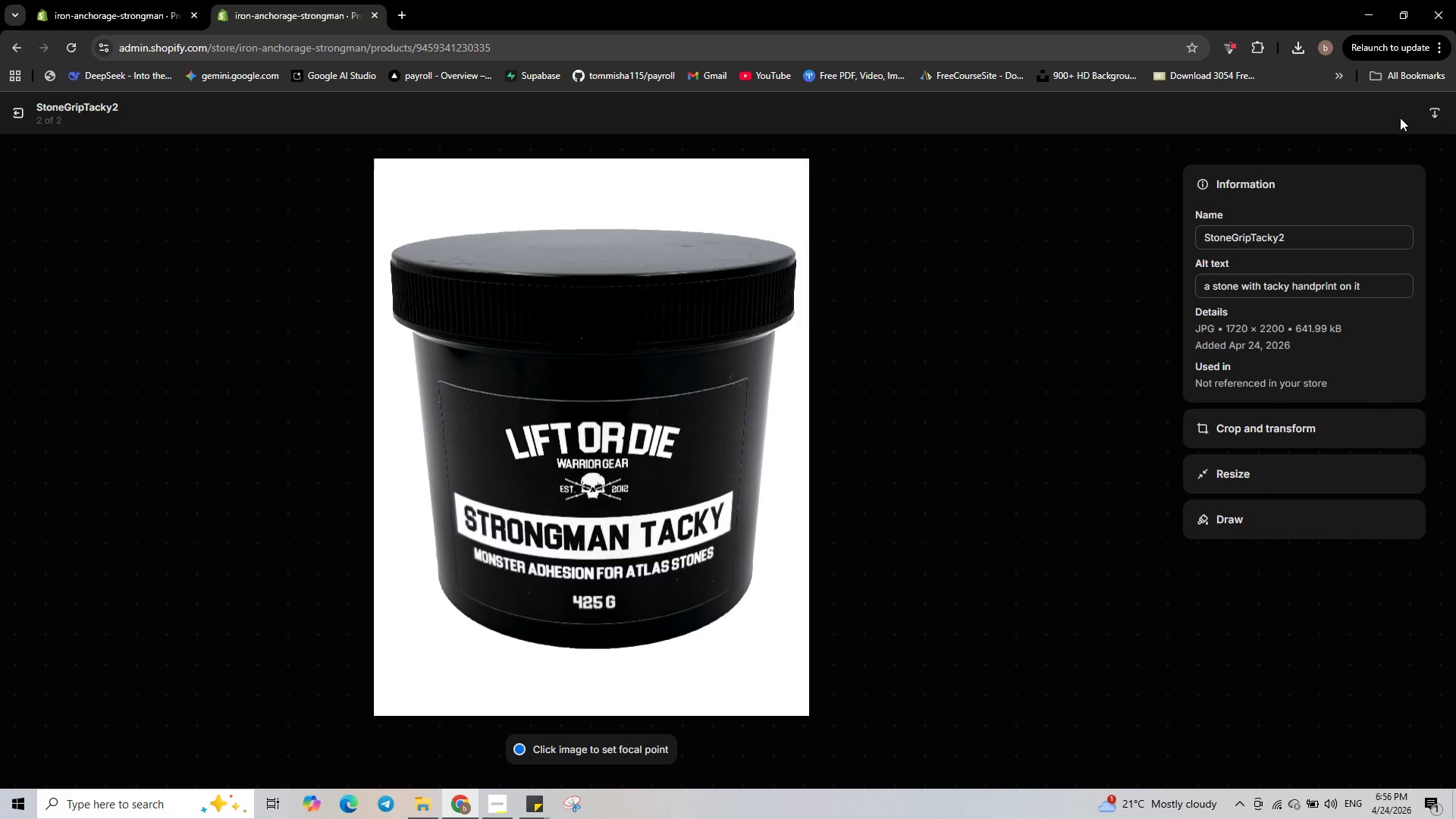 
wait(8.66)
 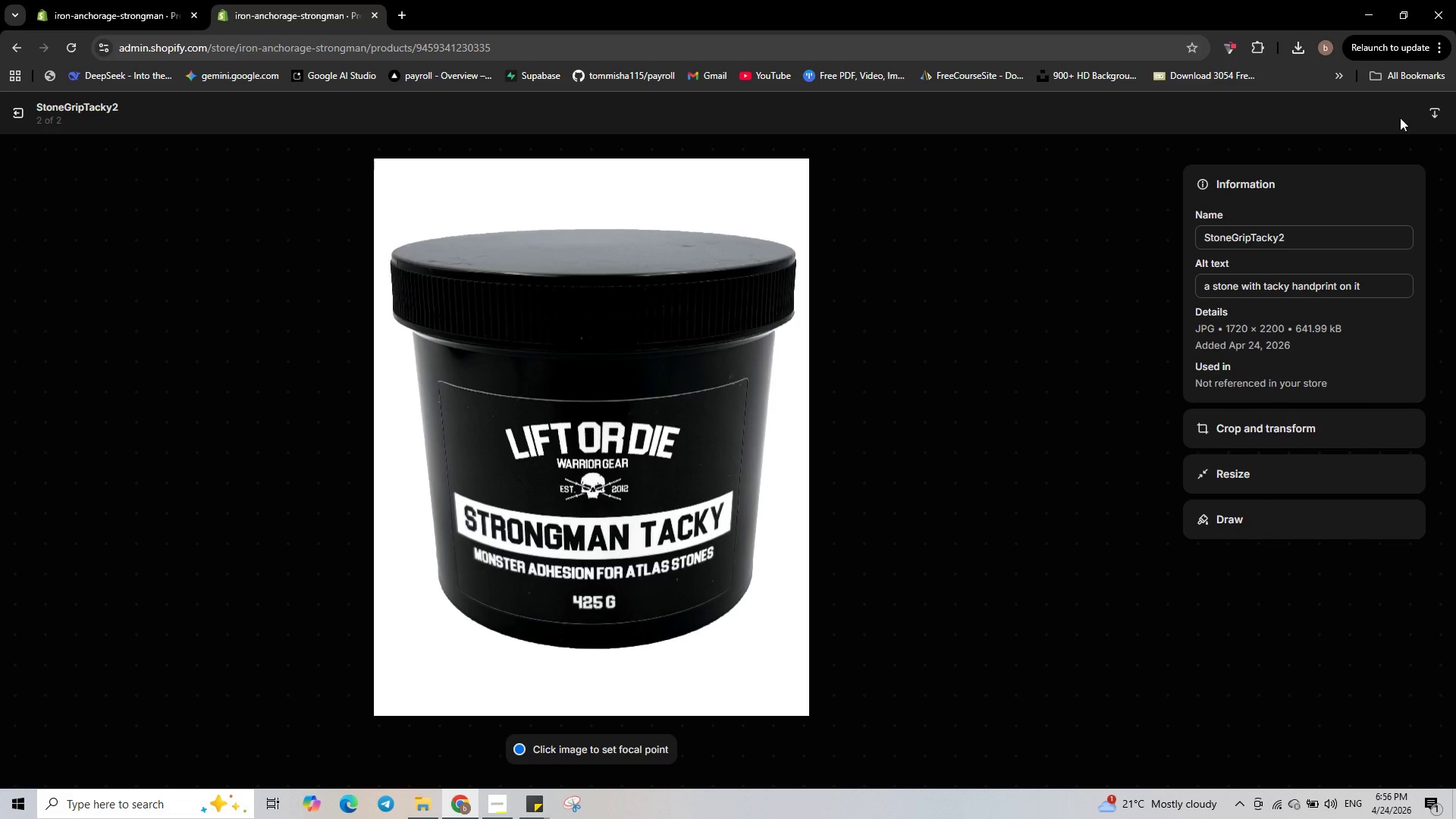 
left_click([27, 111])
 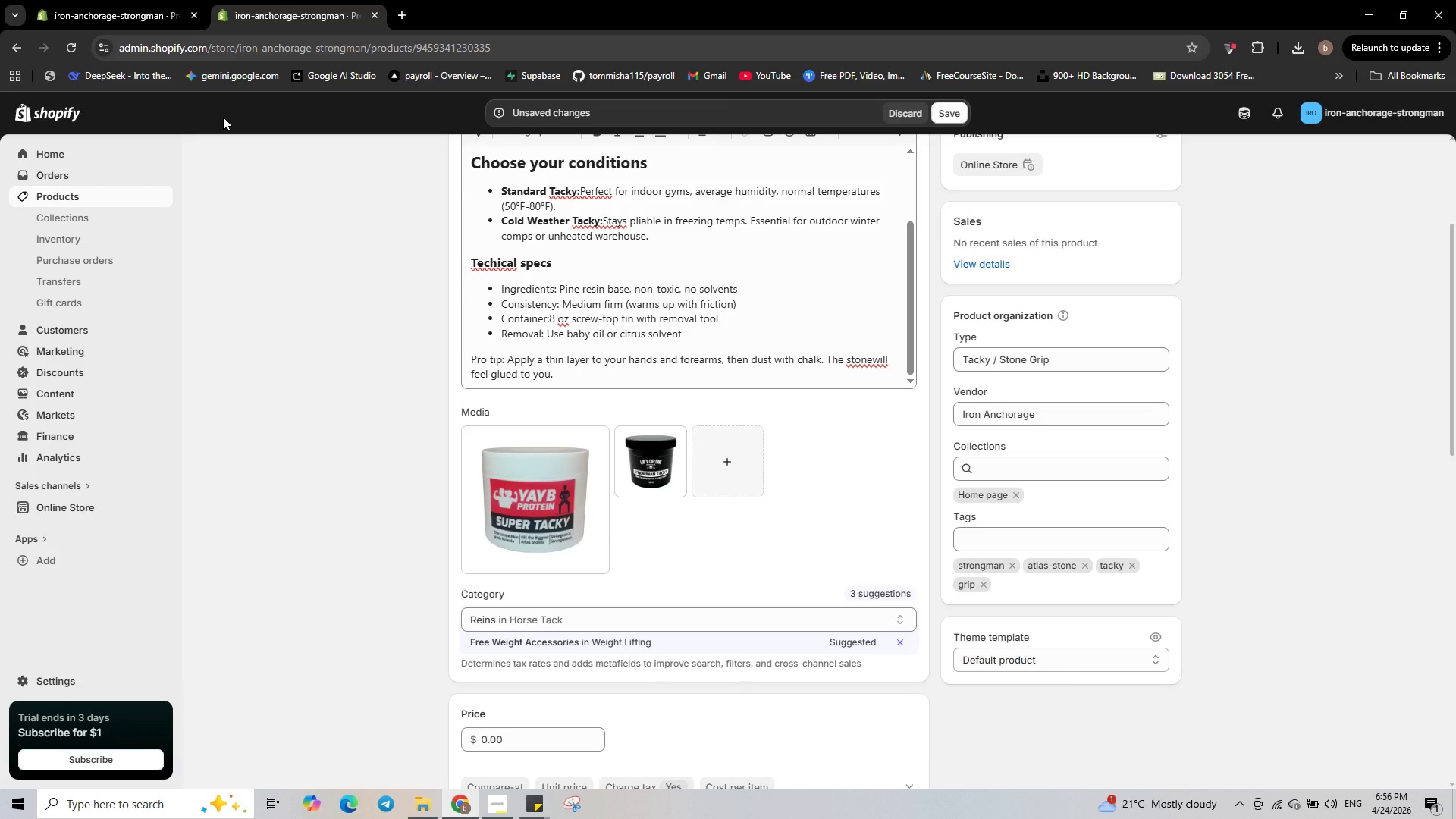 
wait(5.91)
 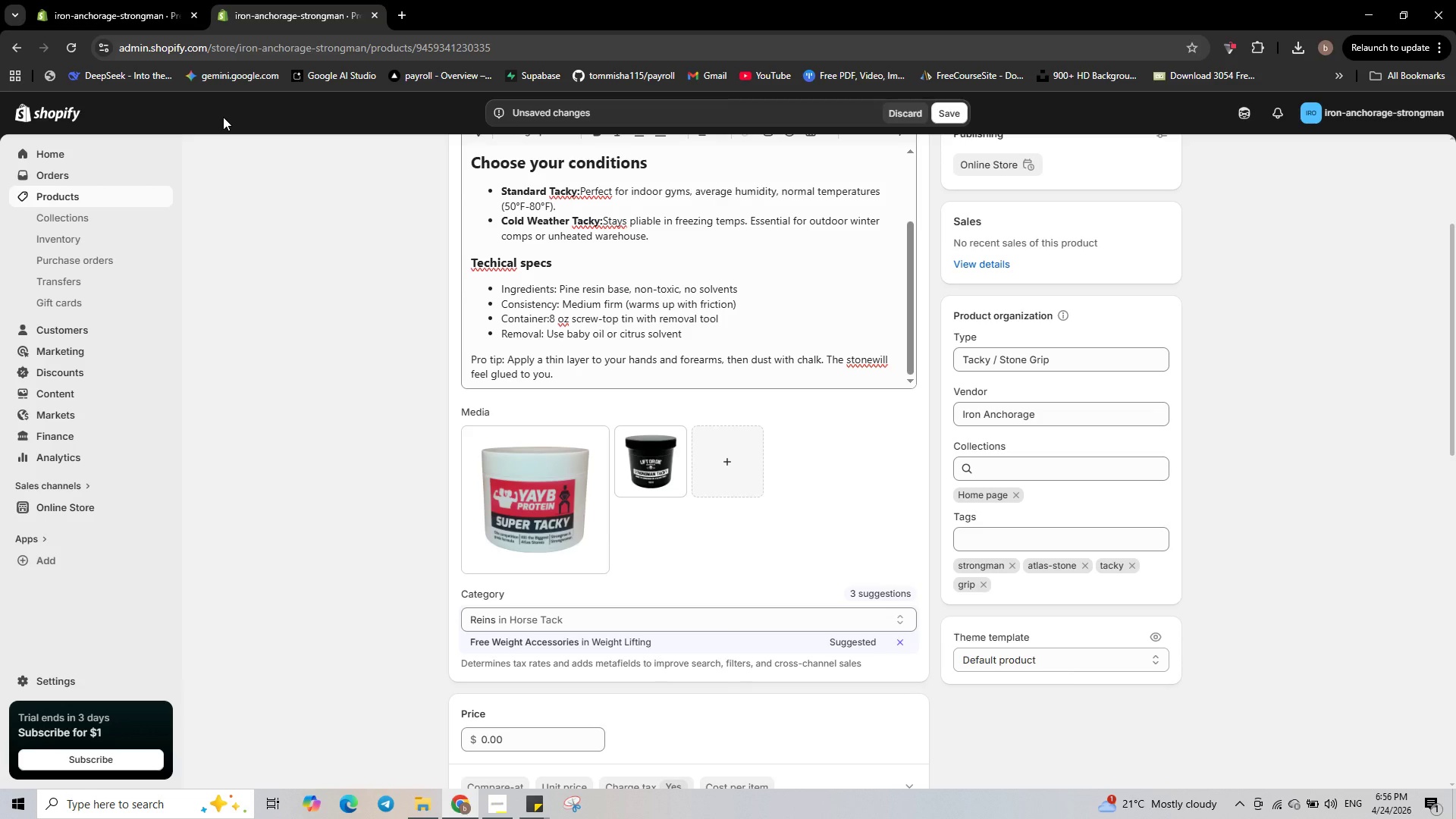 
scroll: coordinate [827, 537], scroll_direction: down, amount: 10.0
 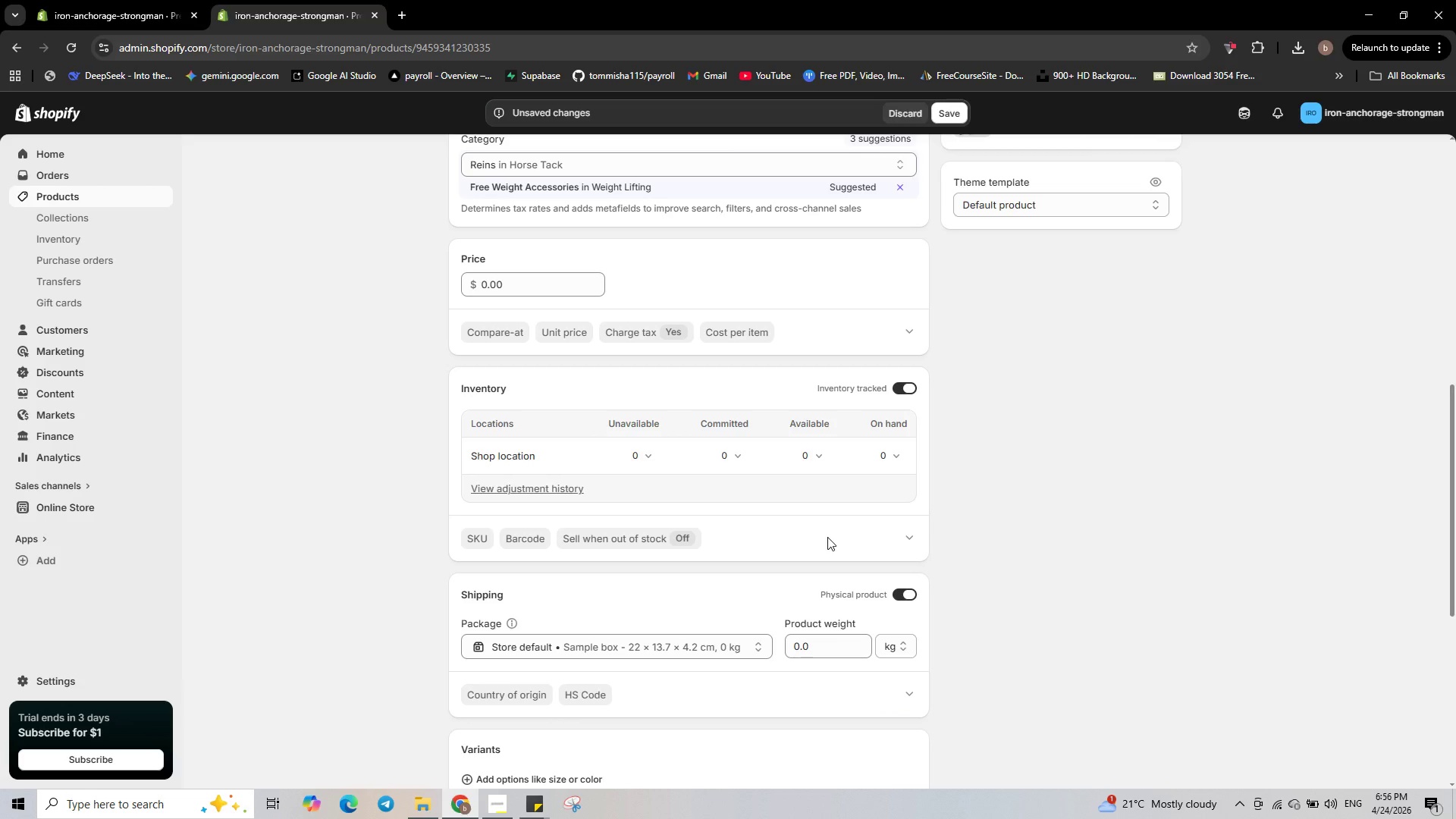 
scroll: coordinate [799, 556], scroll_direction: down, amount: 2.0
 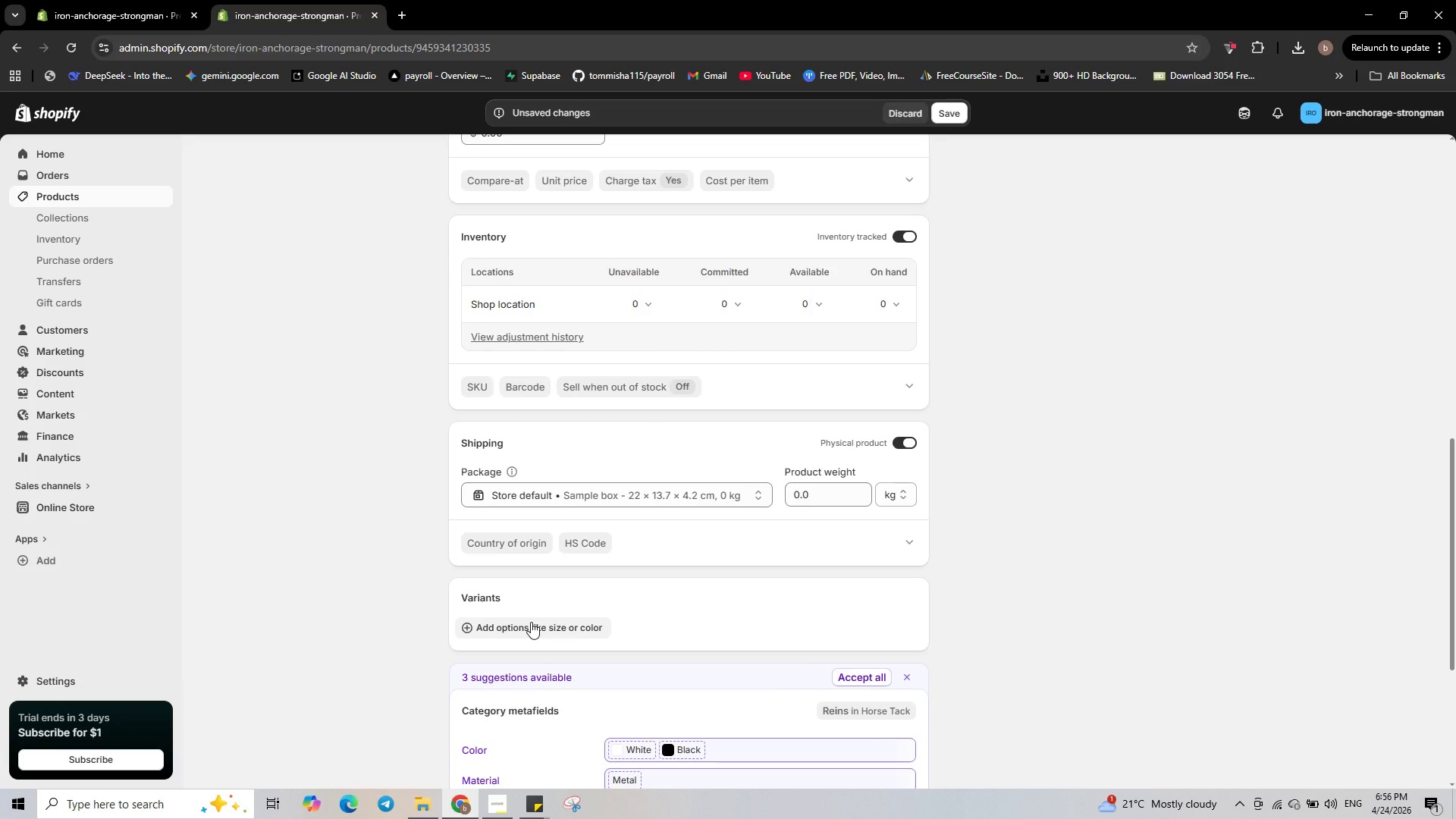 
left_click([531, 622])
 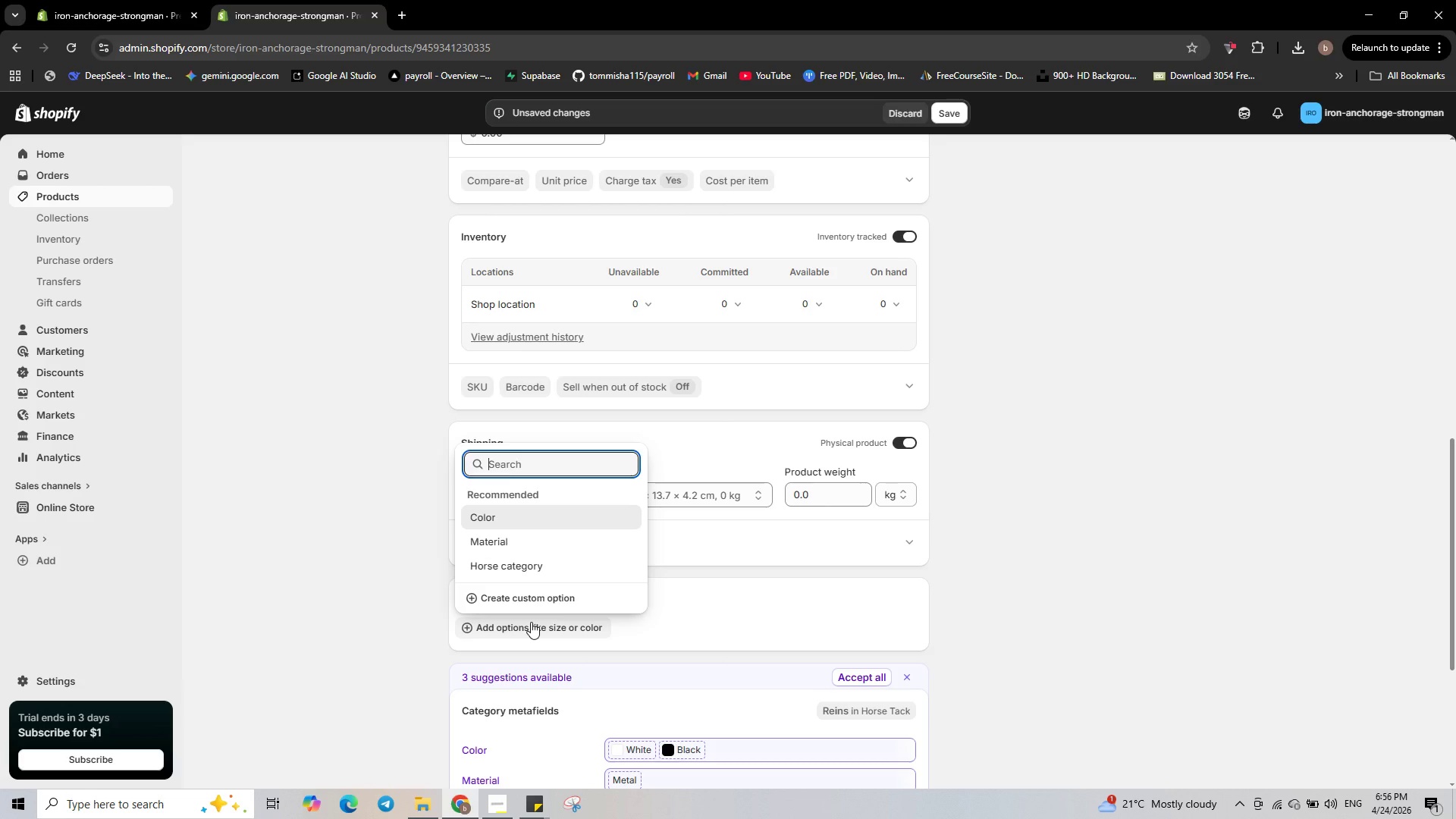 
wait(9.62)
 